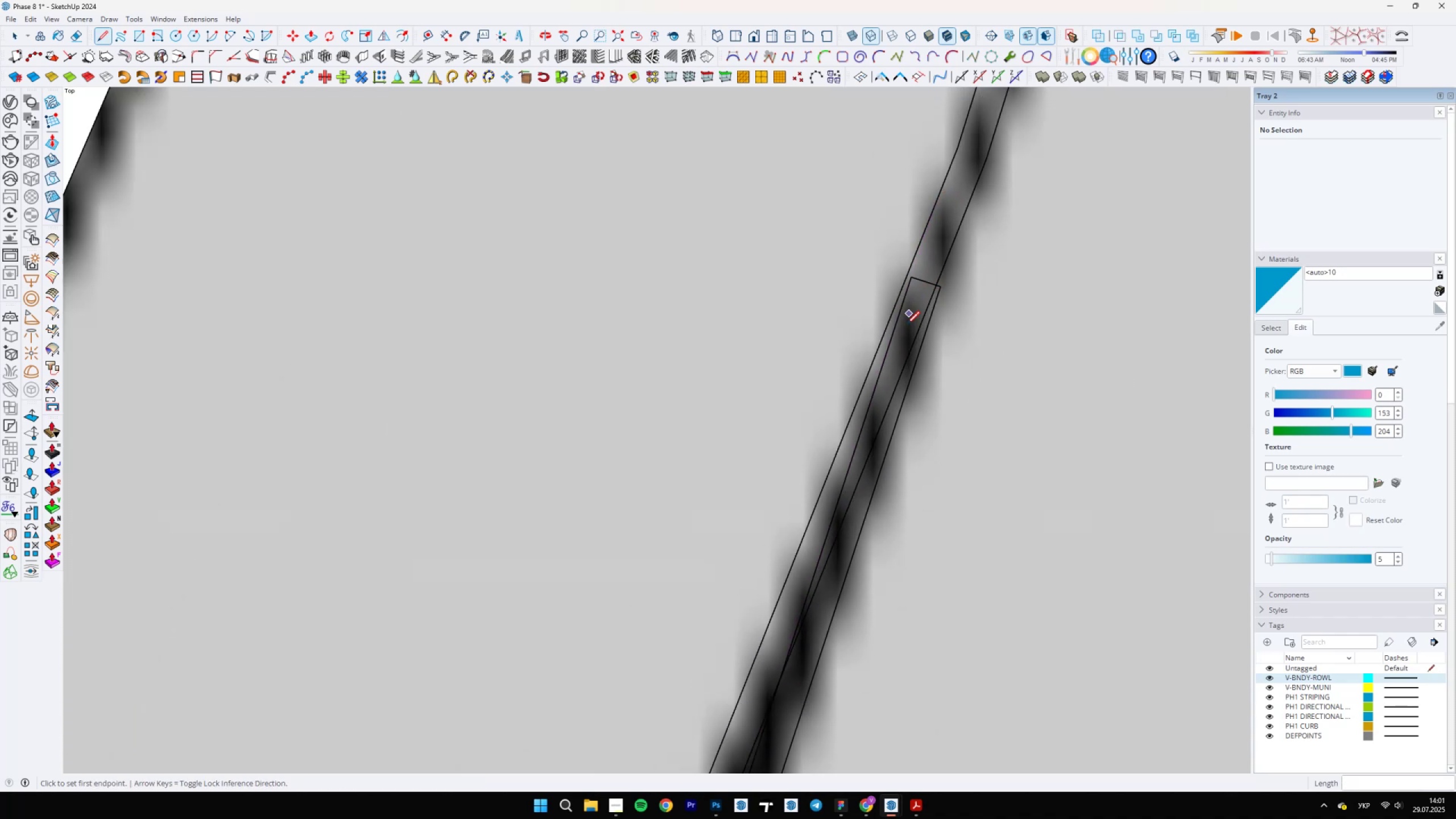 
key(E)
 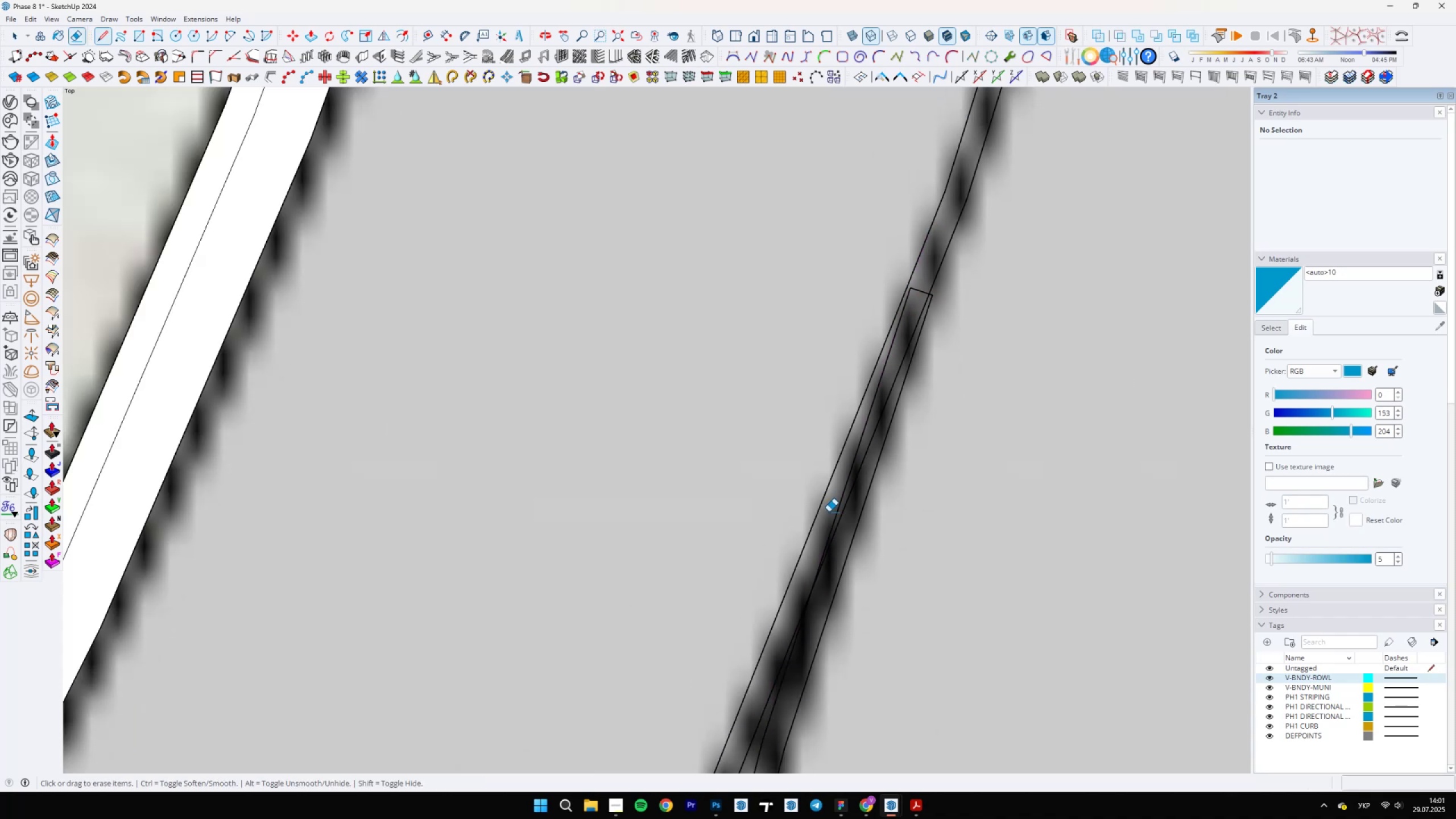 
left_click_drag(start_coordinate=[834, 516], to_coordinate=[841, 517])
 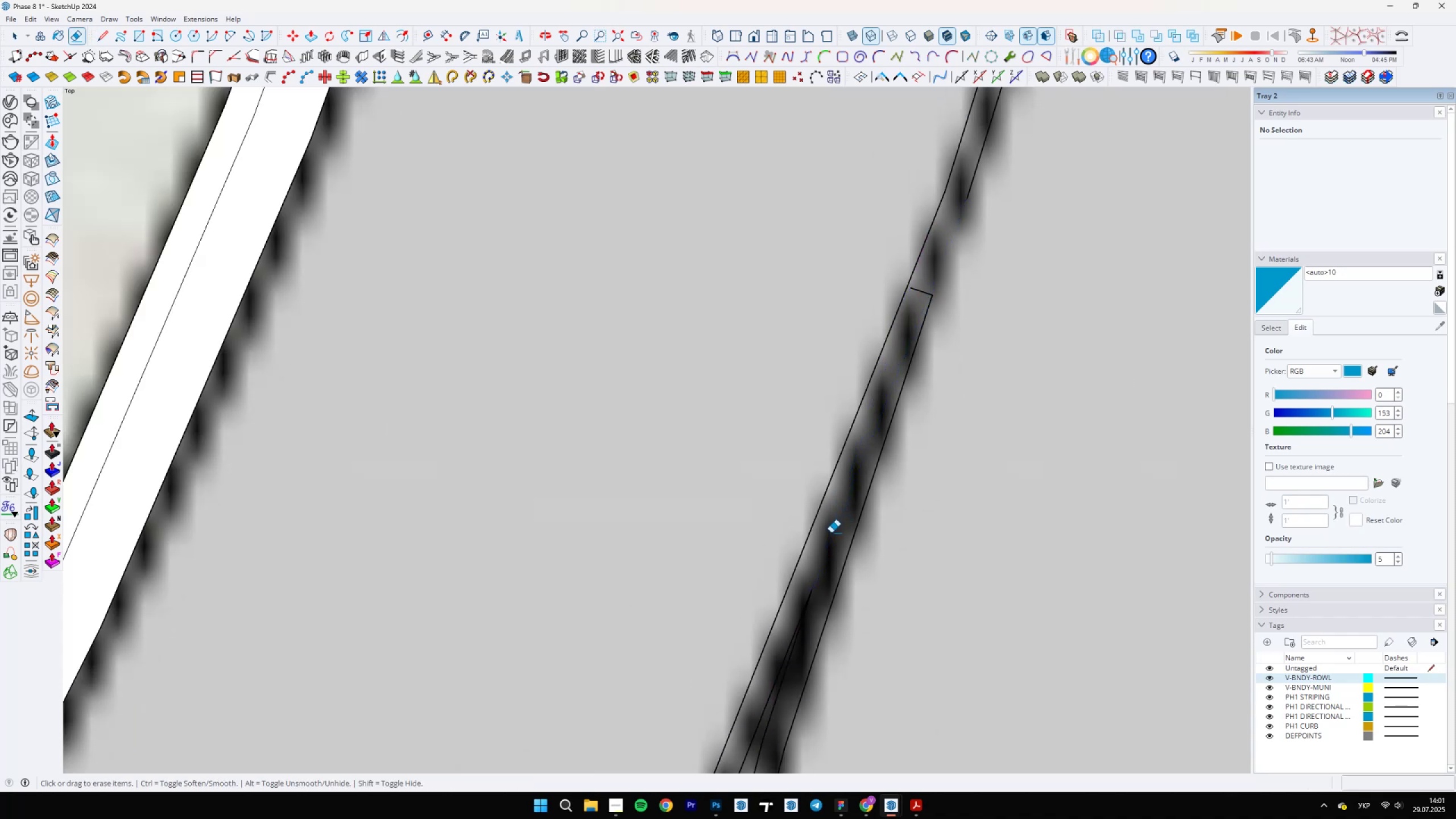 
scroll: coordinate [868, 461], scroll_direction: none, amount: 0.0
 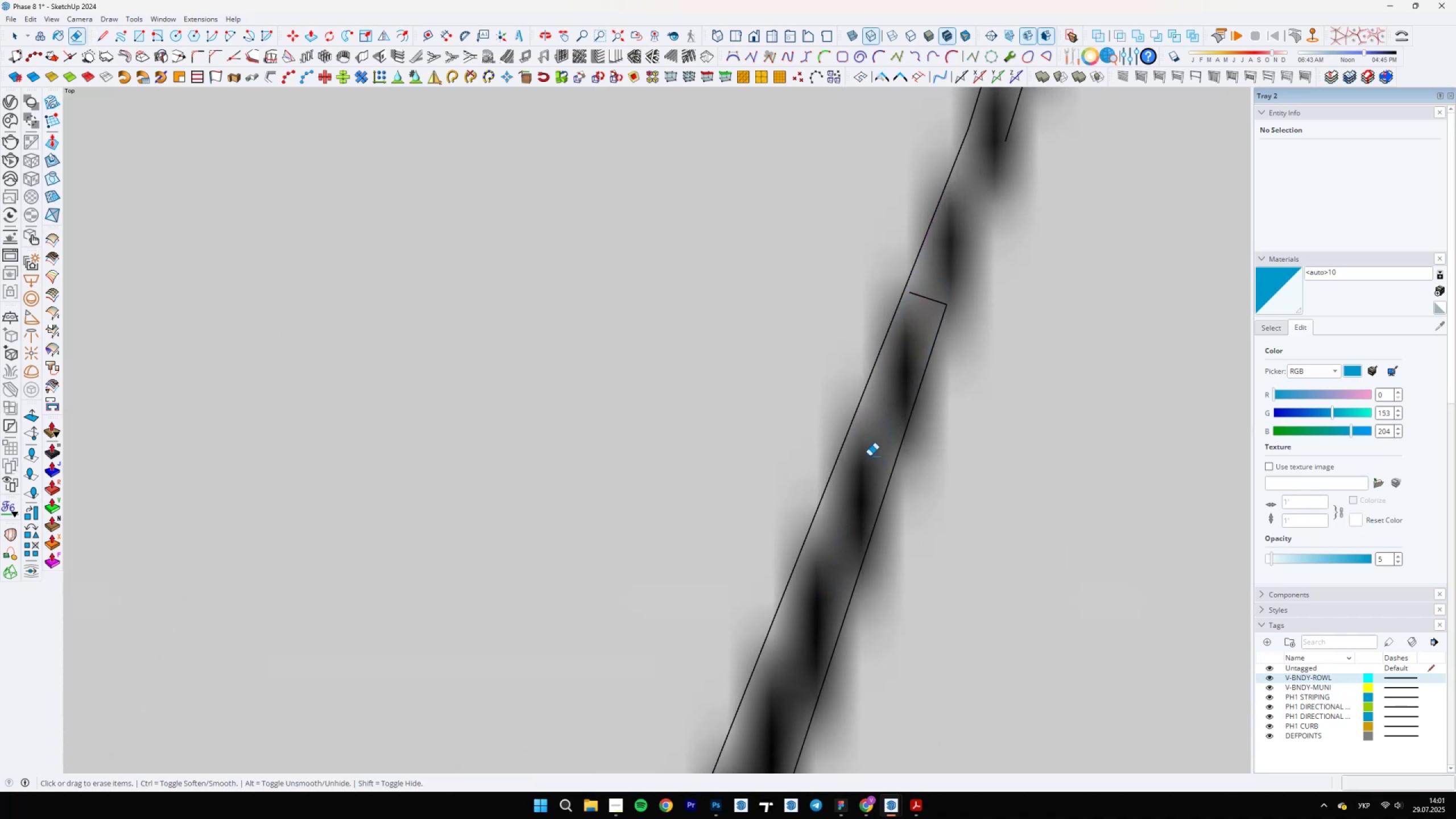 
key(Control+Z)
 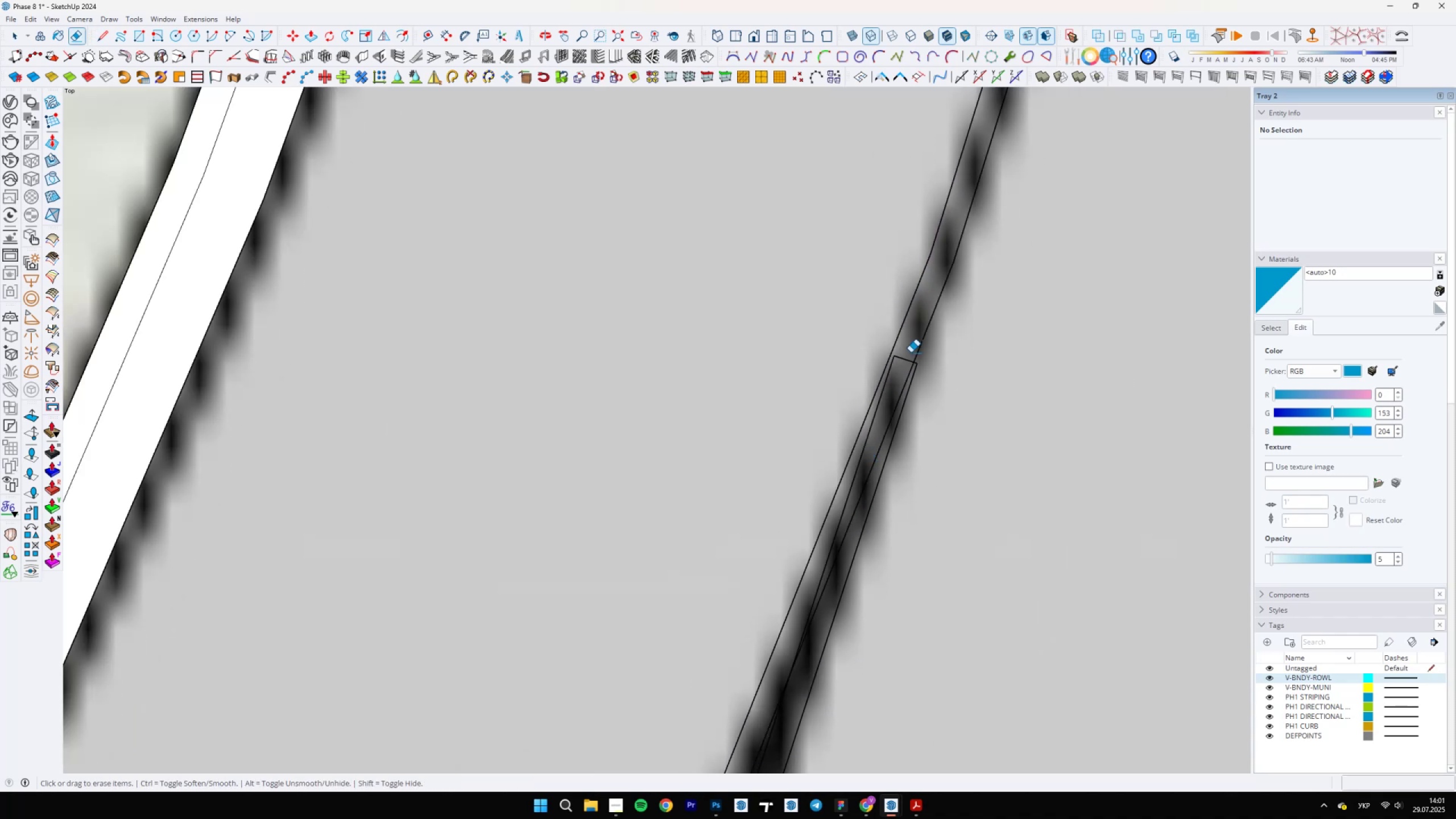 
scroll: coordinate [928, 328], scroll_direction: up, amount: 5.0
 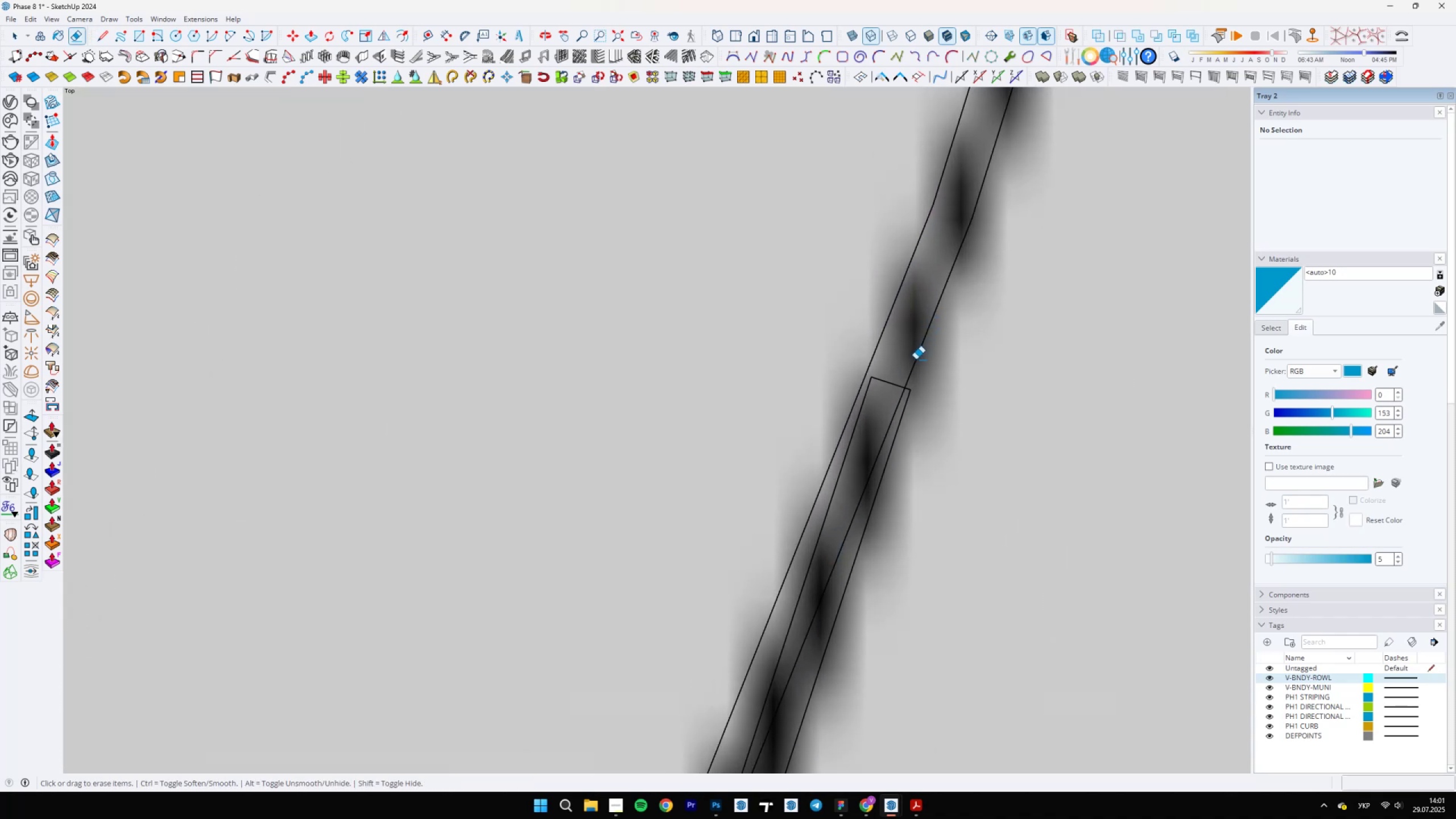 
scroll: coordinate [879, 398], scroll_direction: down, amount: 5.0
 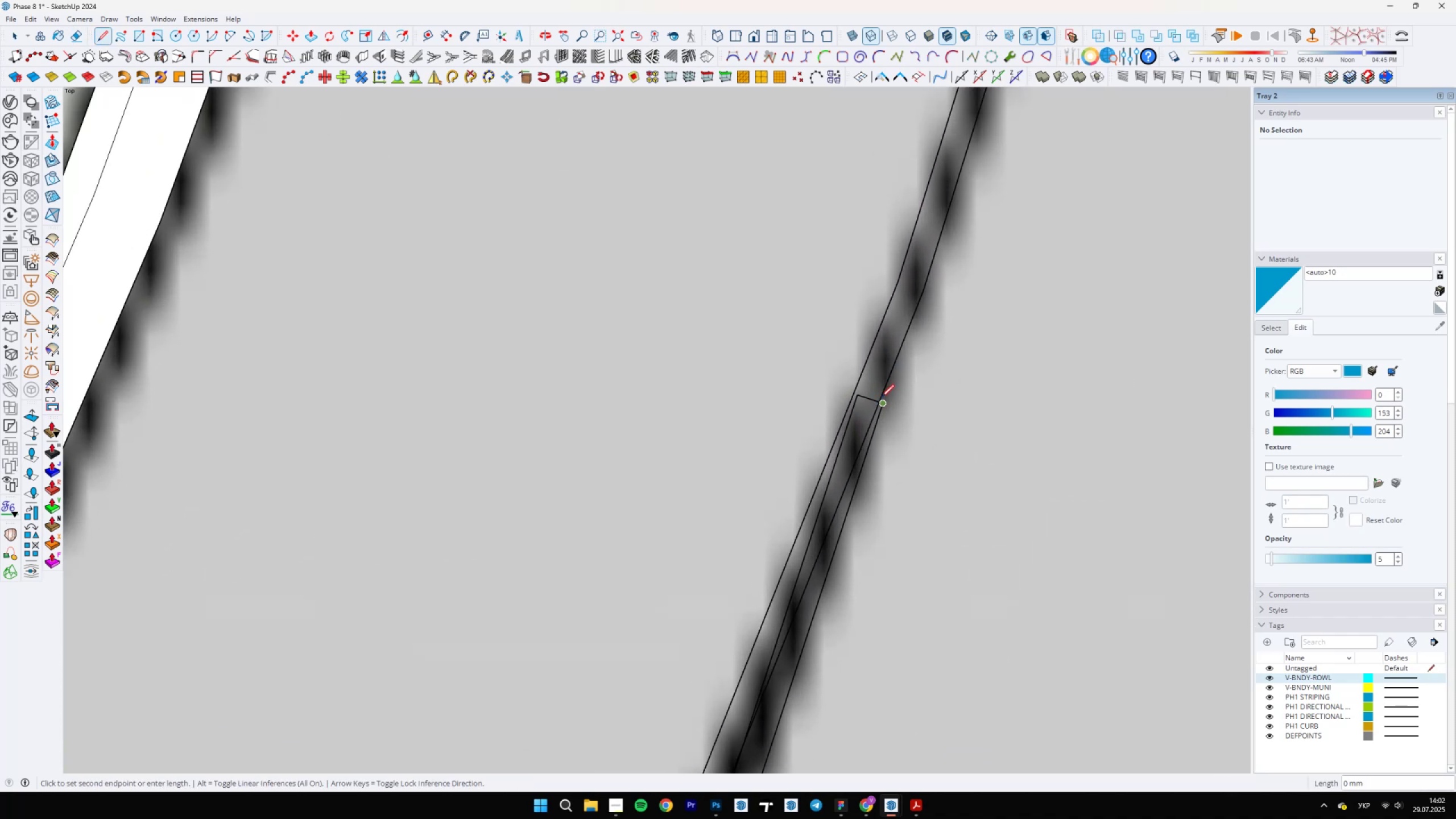 
key(L)
 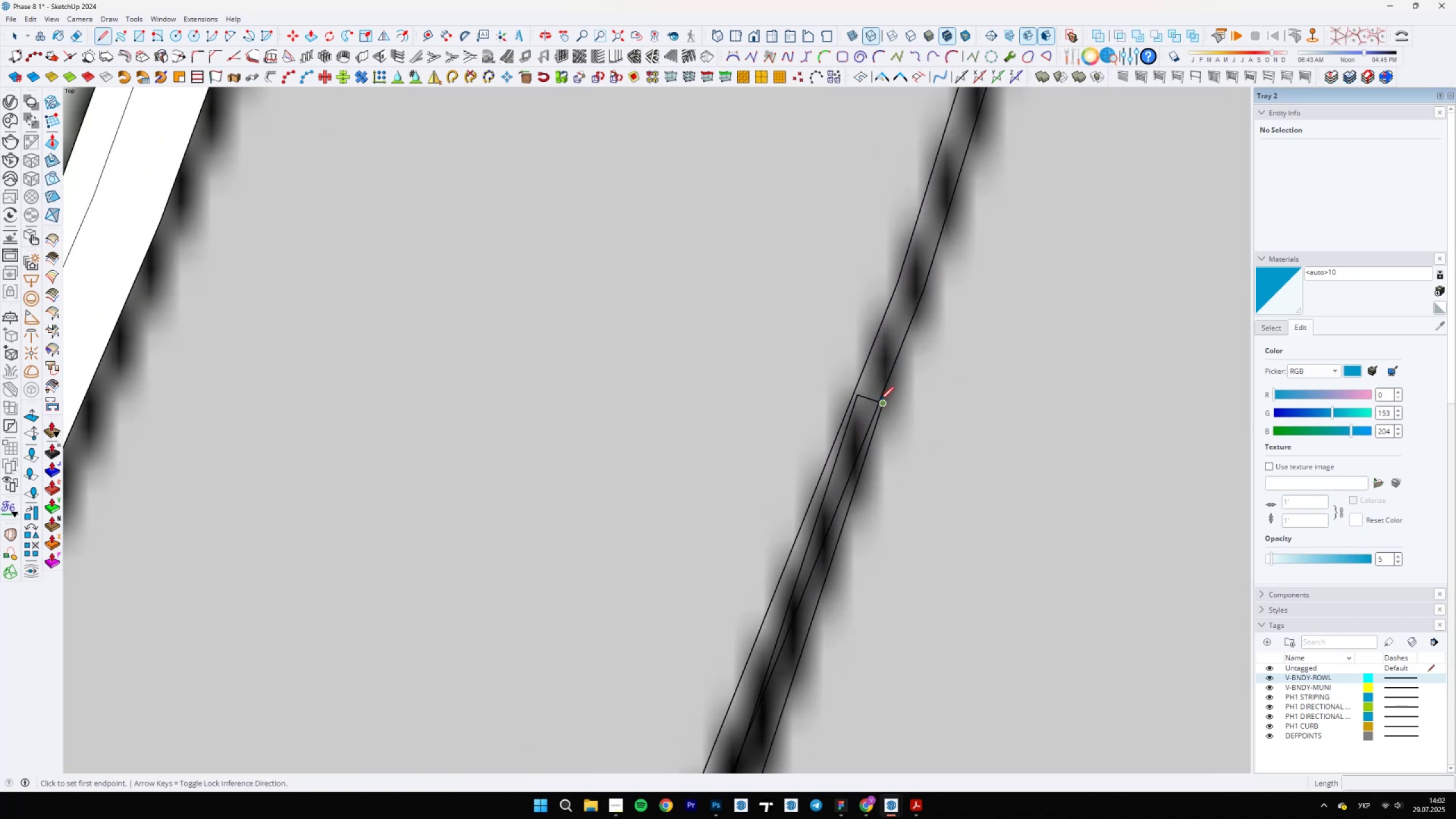 
left_click([880, 400])
 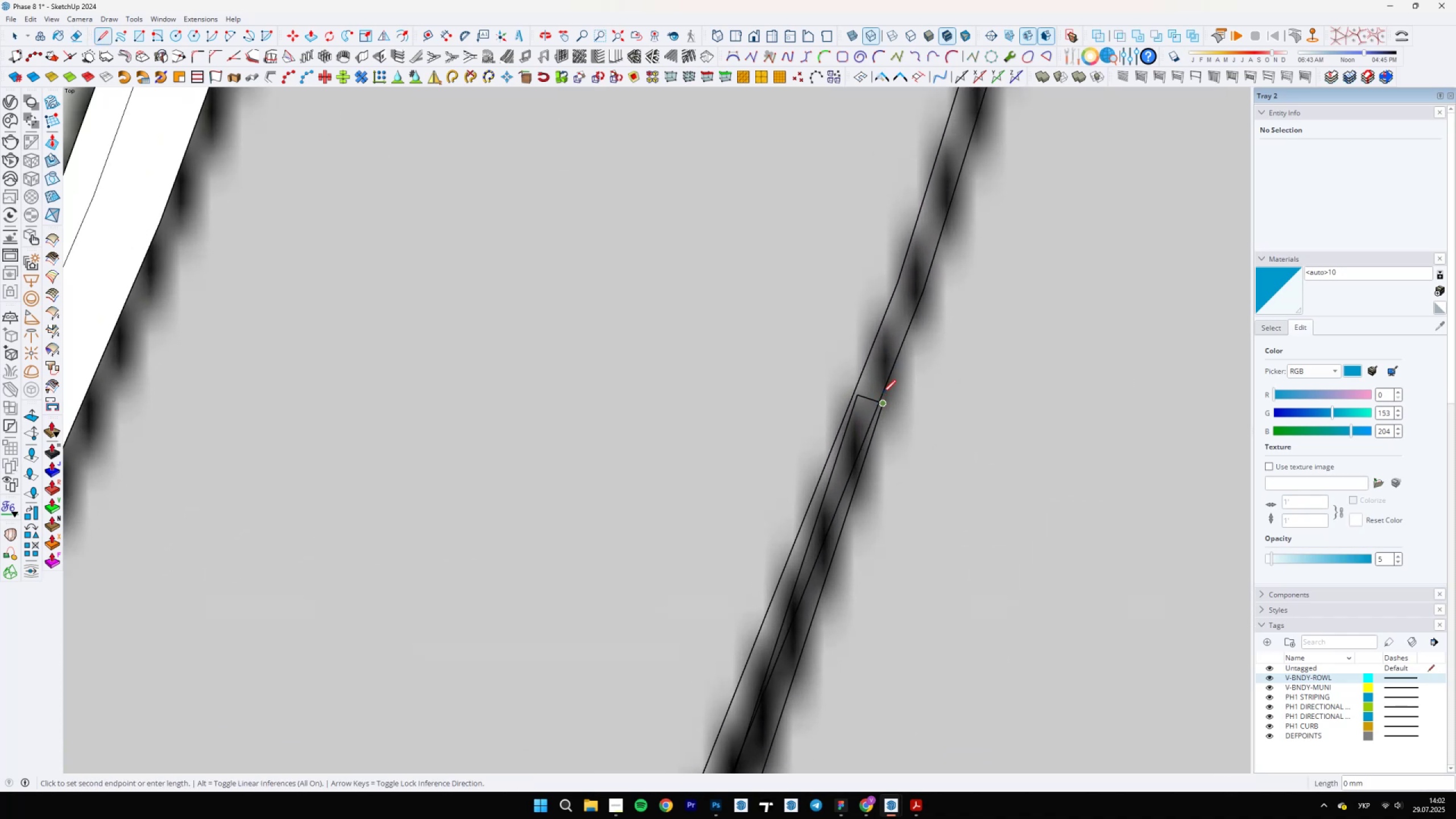 
scroll: coordinate [919, 291], scroll_direction: up, amount: 4.0
 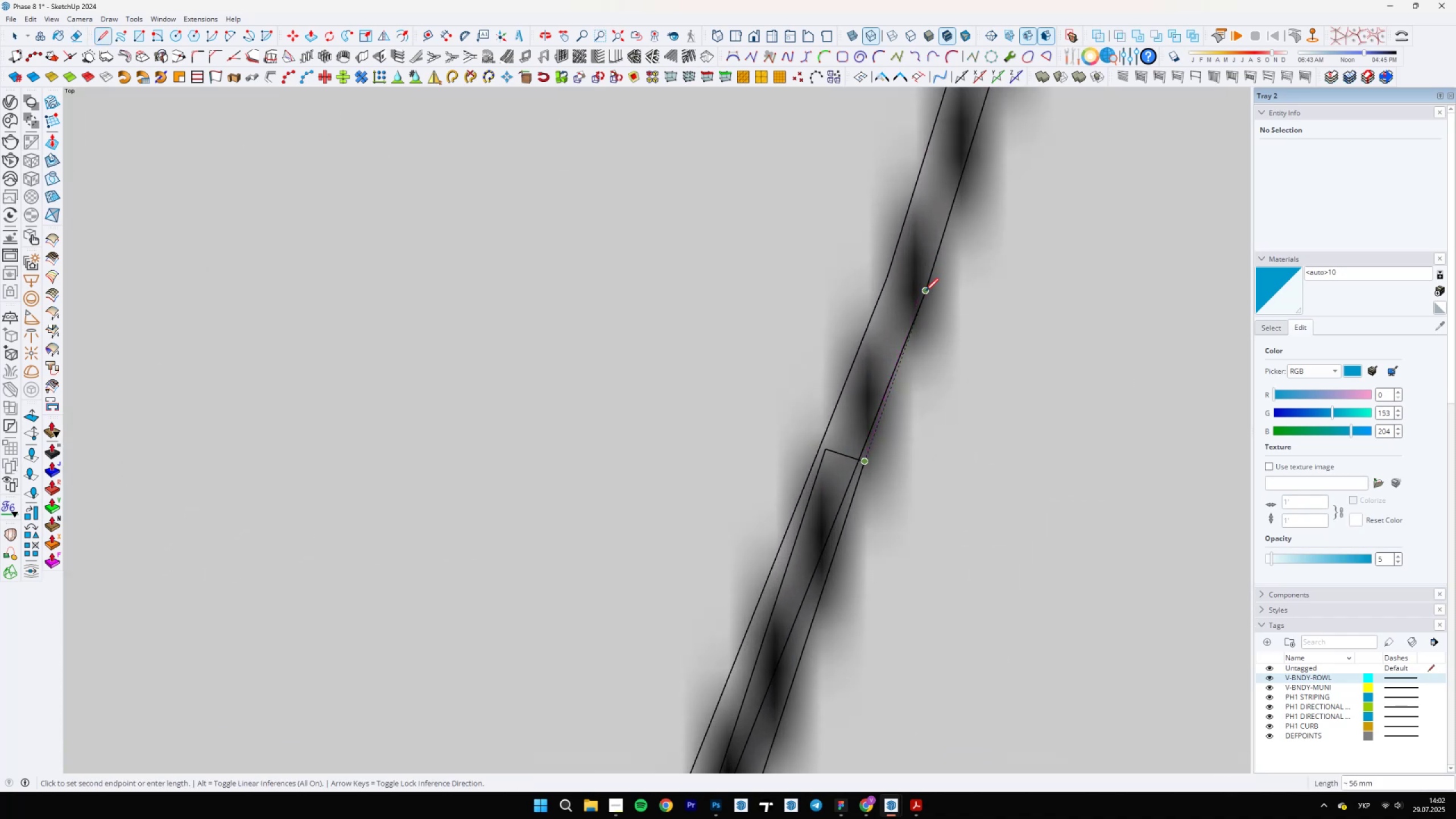 
left_click([926, 291])
 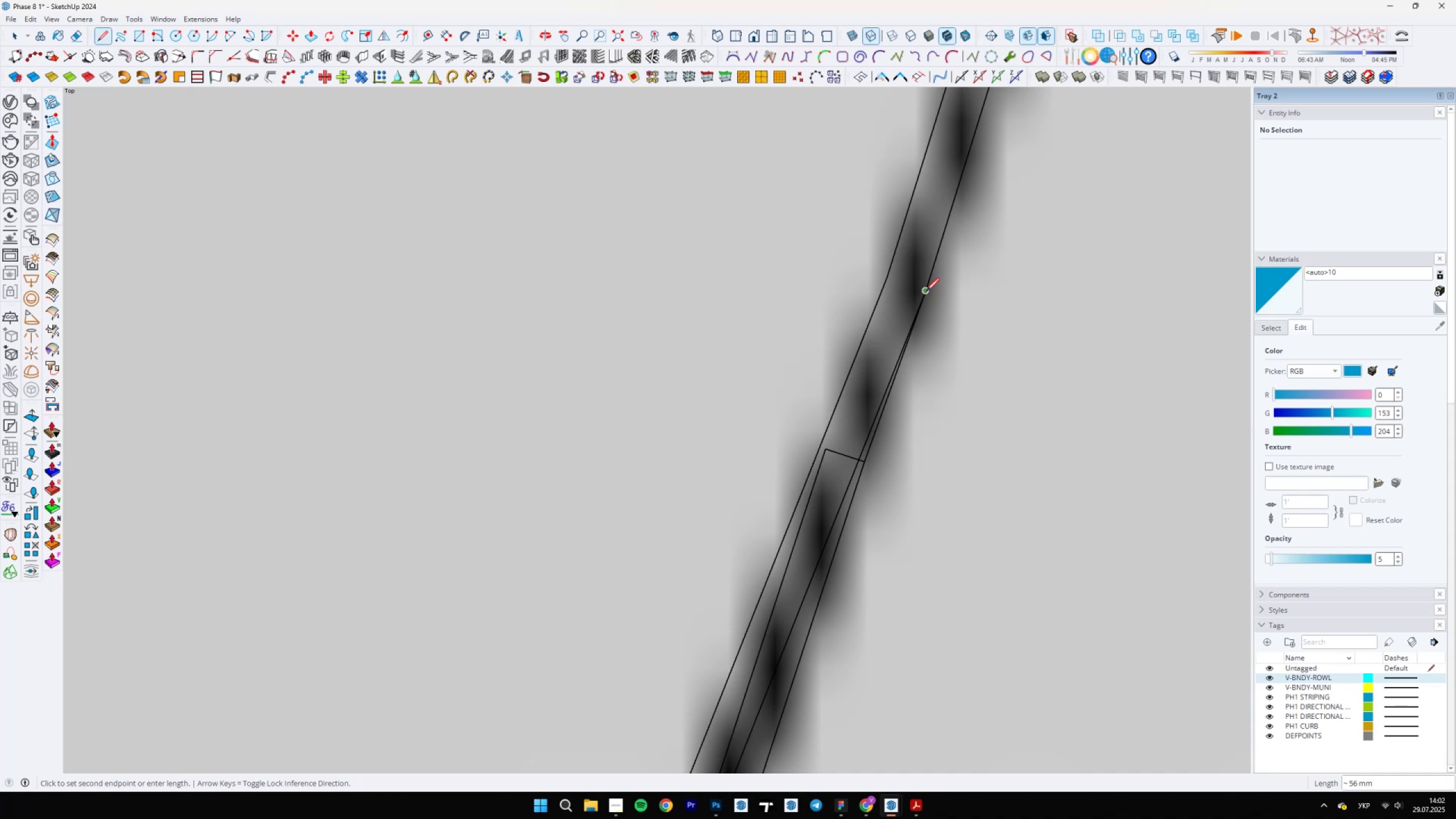 
key(E)
 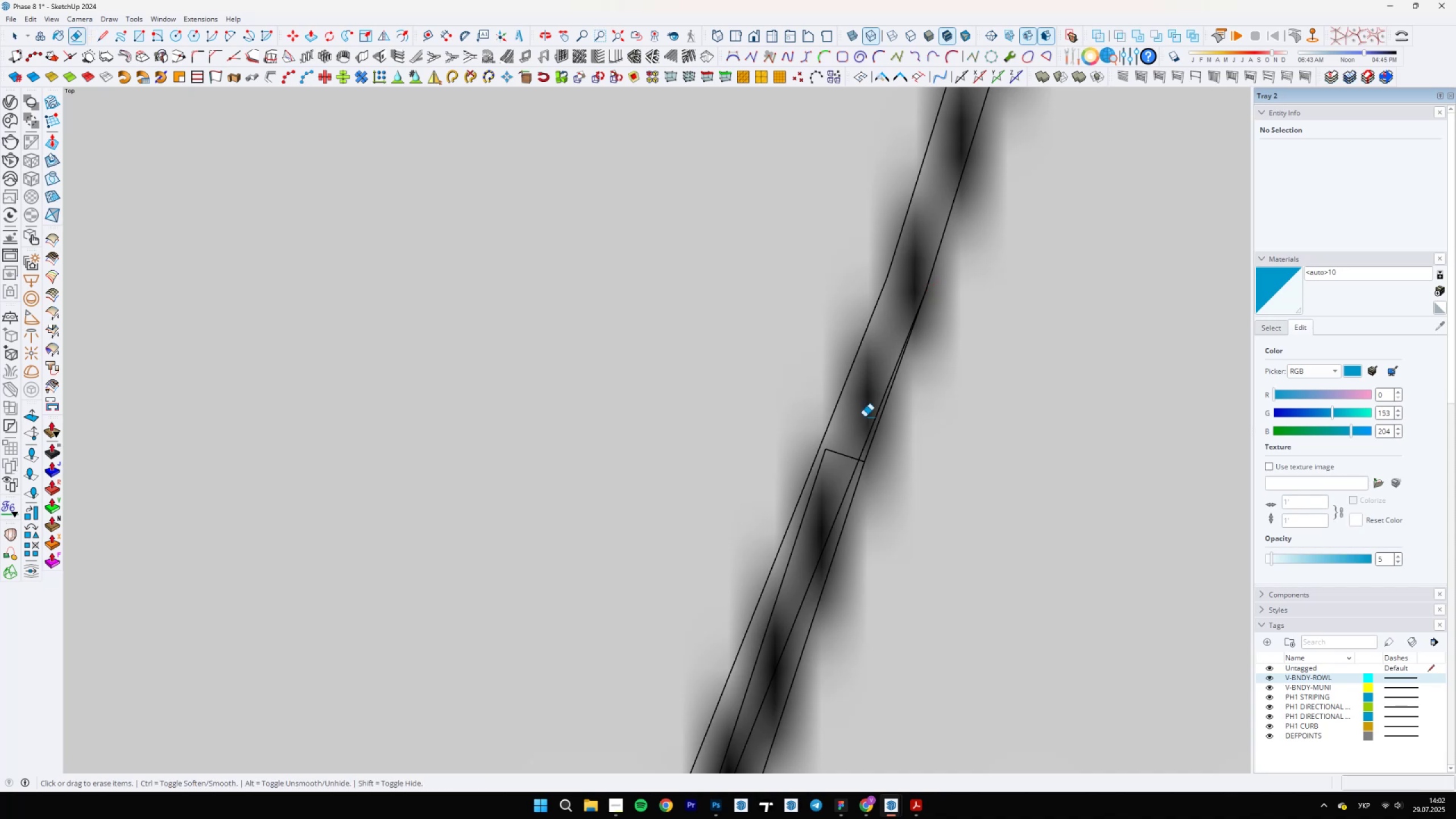 
left_click_drag(start_coordinate=[858, 440], to_coordinate=[856, 462])
 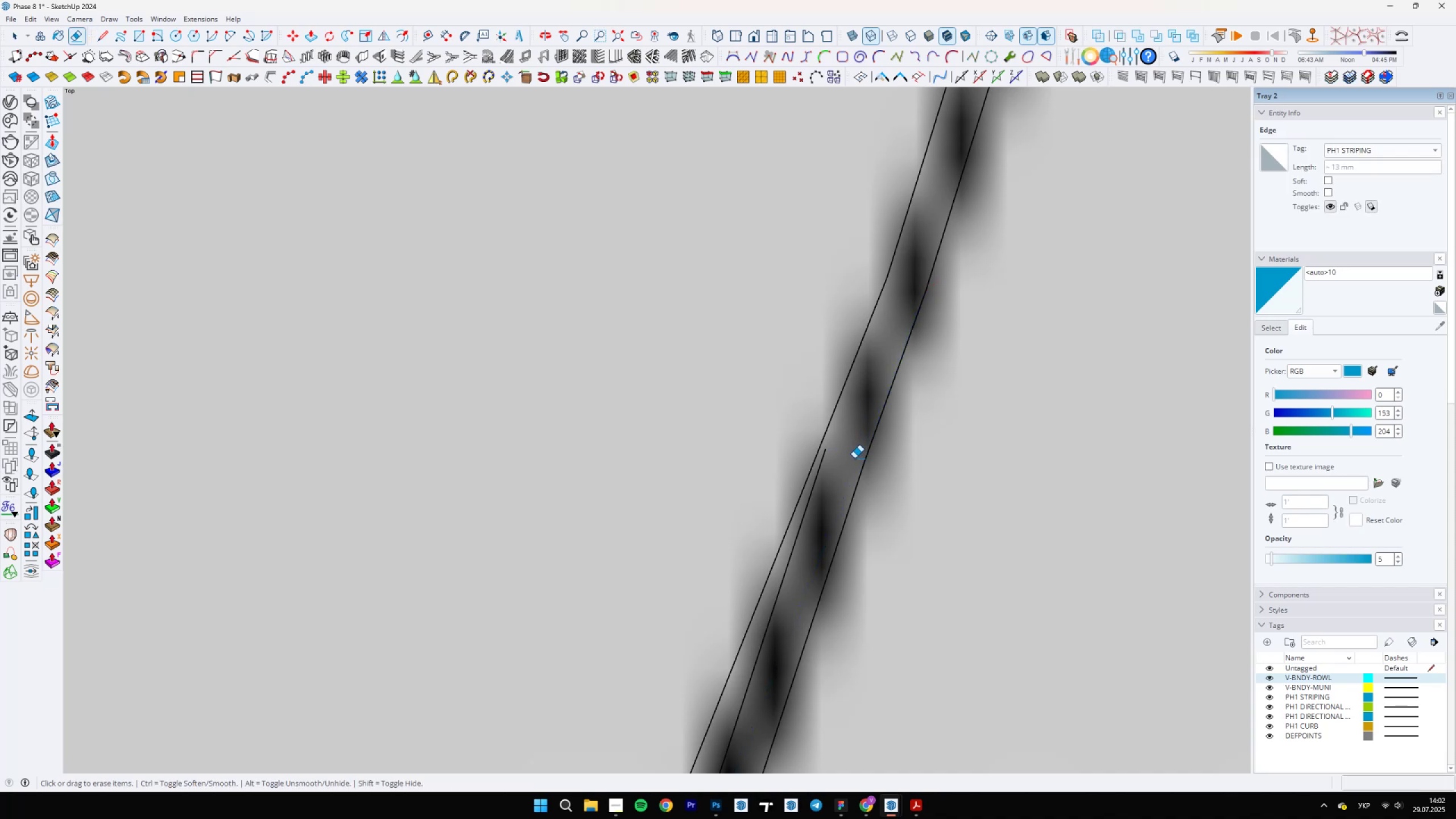 
scroll: coordinate [846, 398], scroll_direction: down, amount: 5.0
 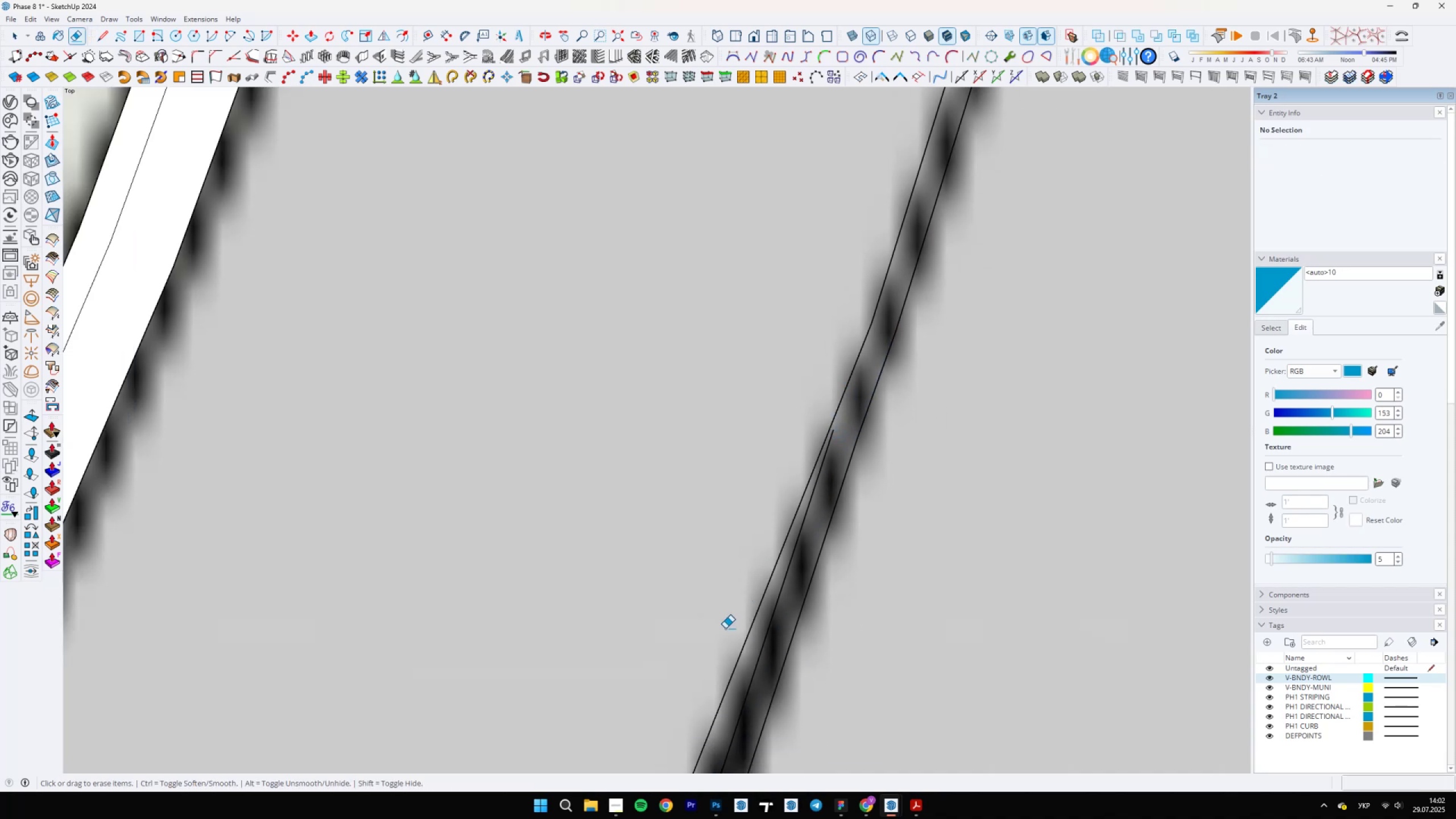 
left_click_drag(start_coordinate=[751, 653], to_coordinate=[765, 642])
 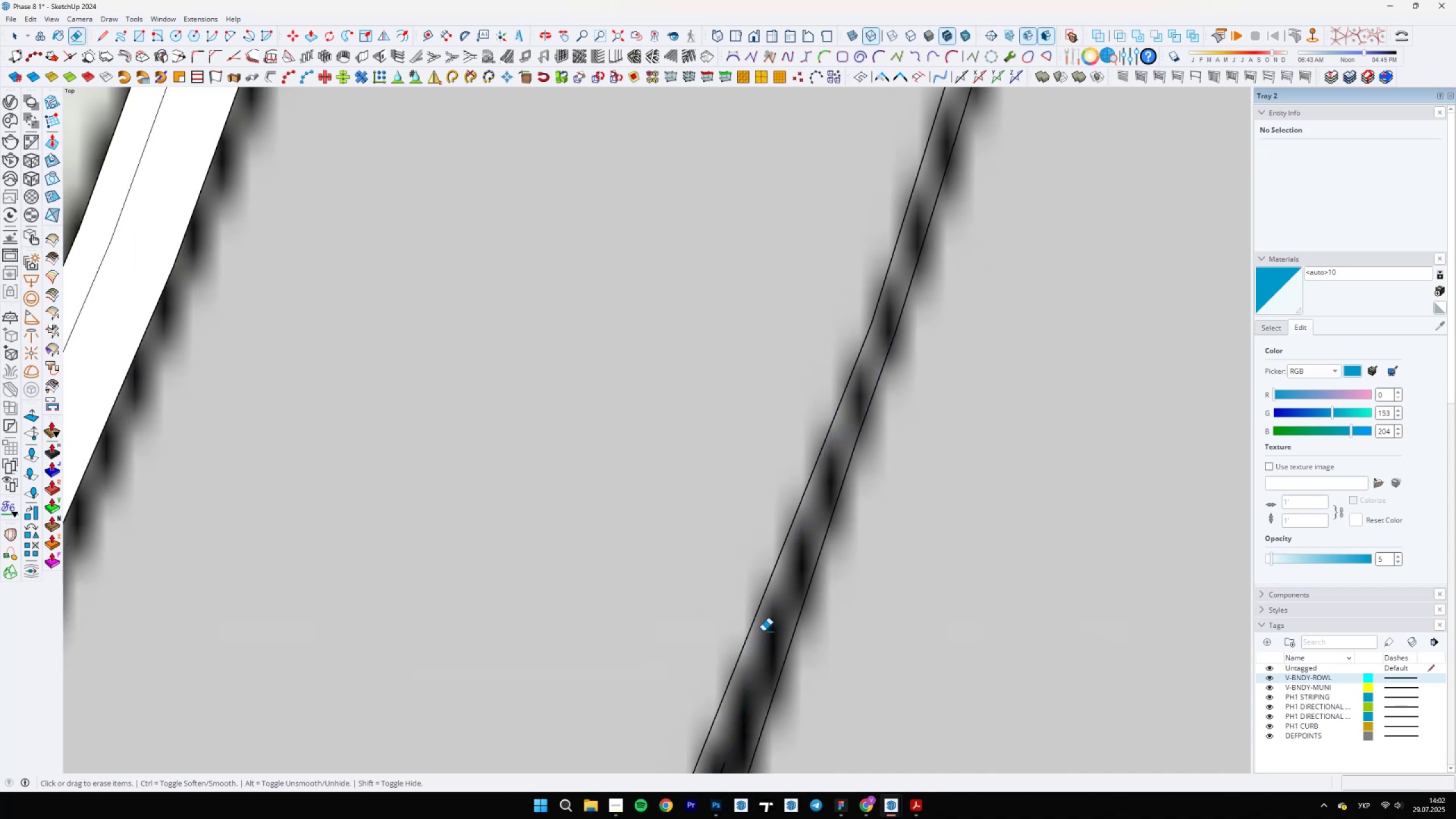 
scroll: coordinate [751, 648], scroll_direction: down, amount: 21.0
 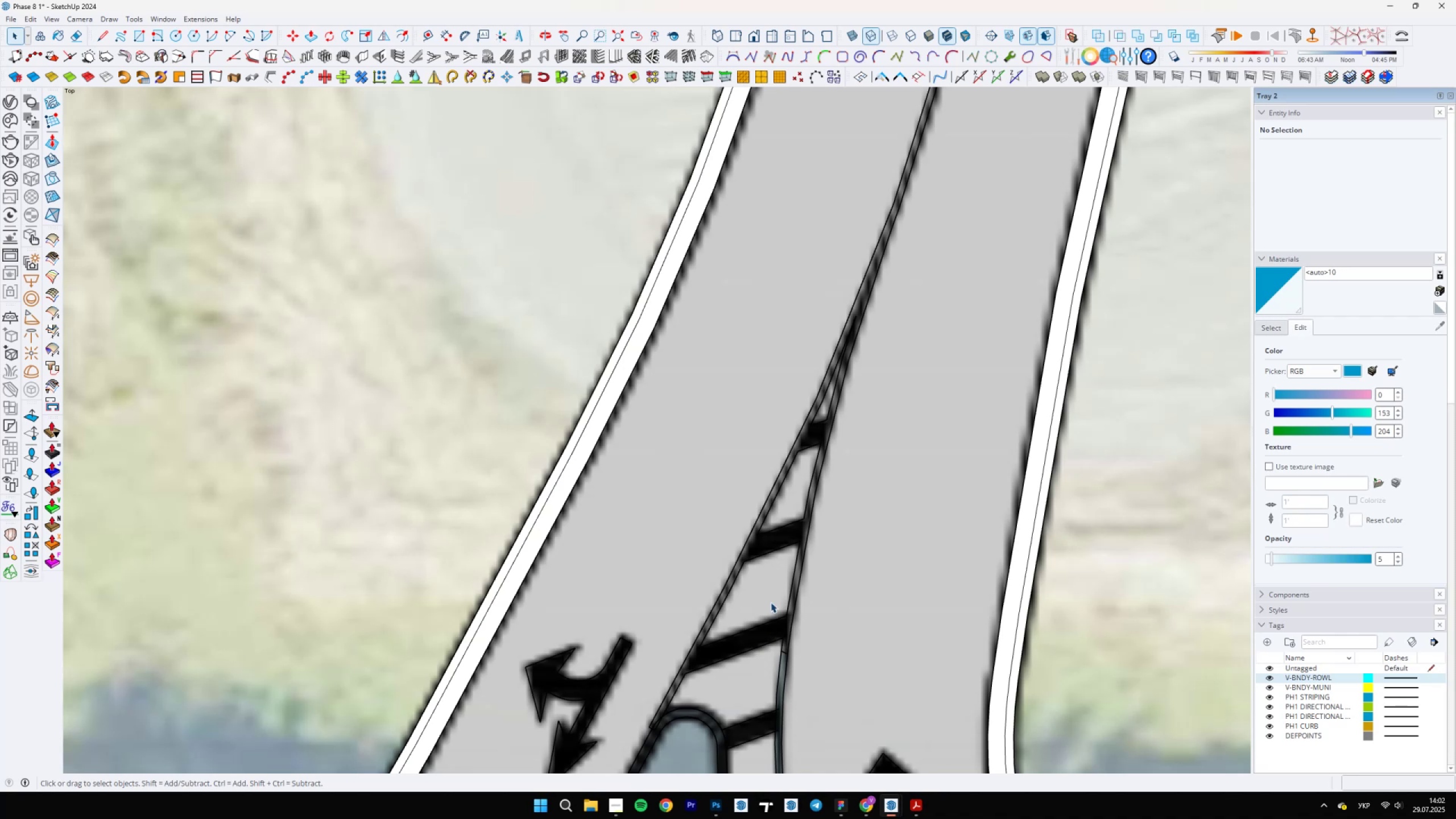 
key(Space)
 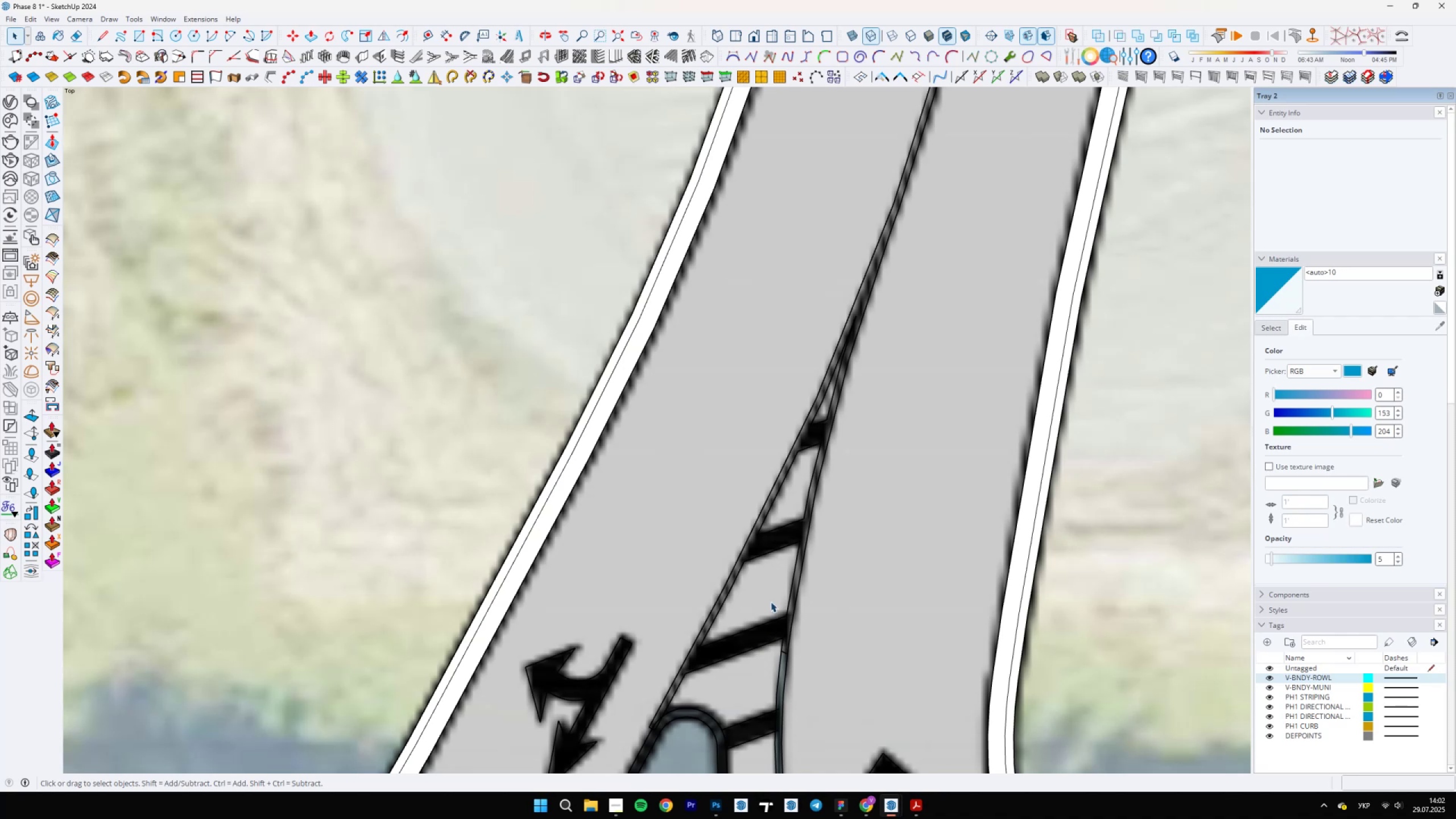 
wait(6.49)
 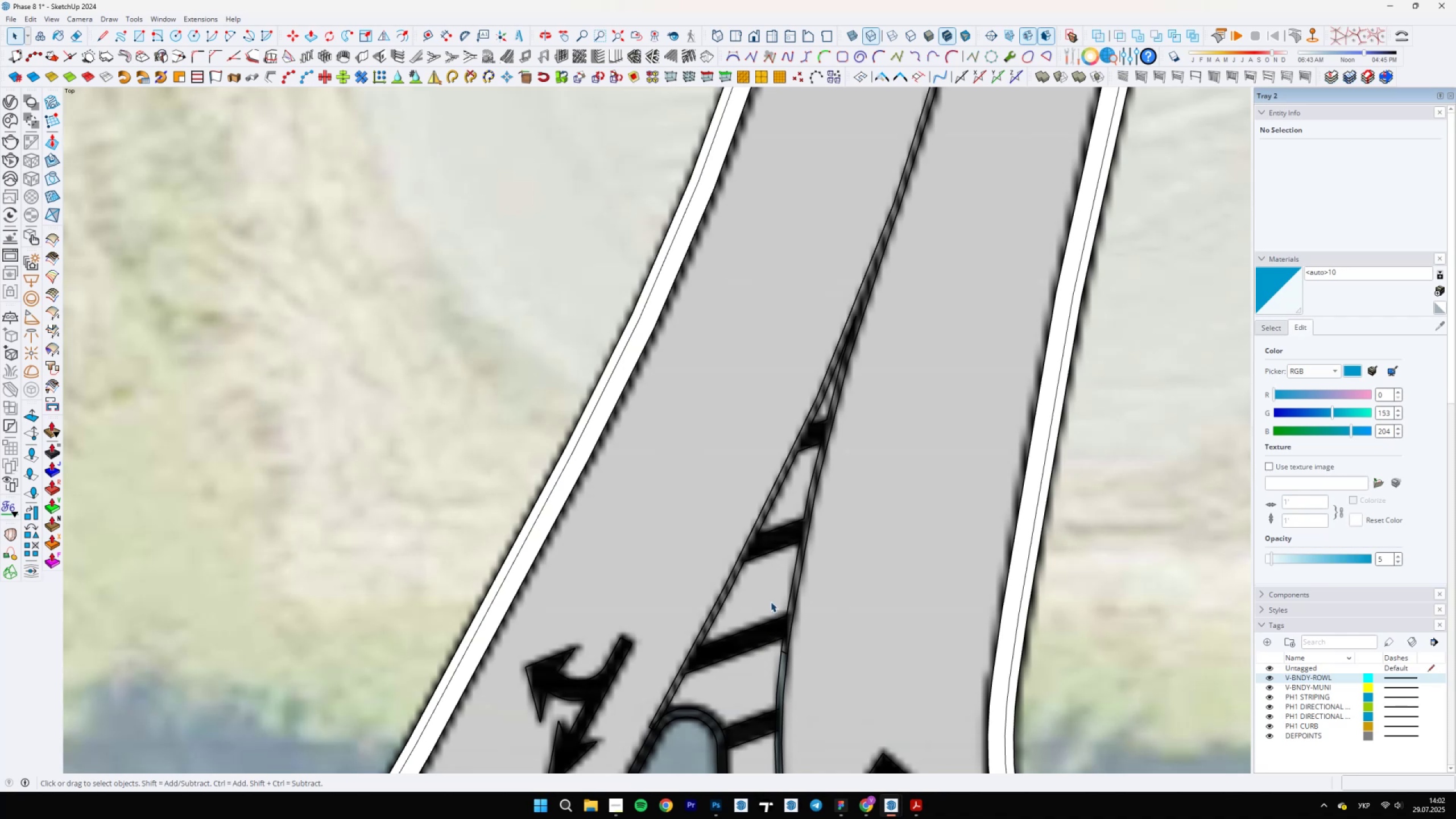 
scroll: coordinate [754, 432], scroll_direction: up, amount: 13.0
 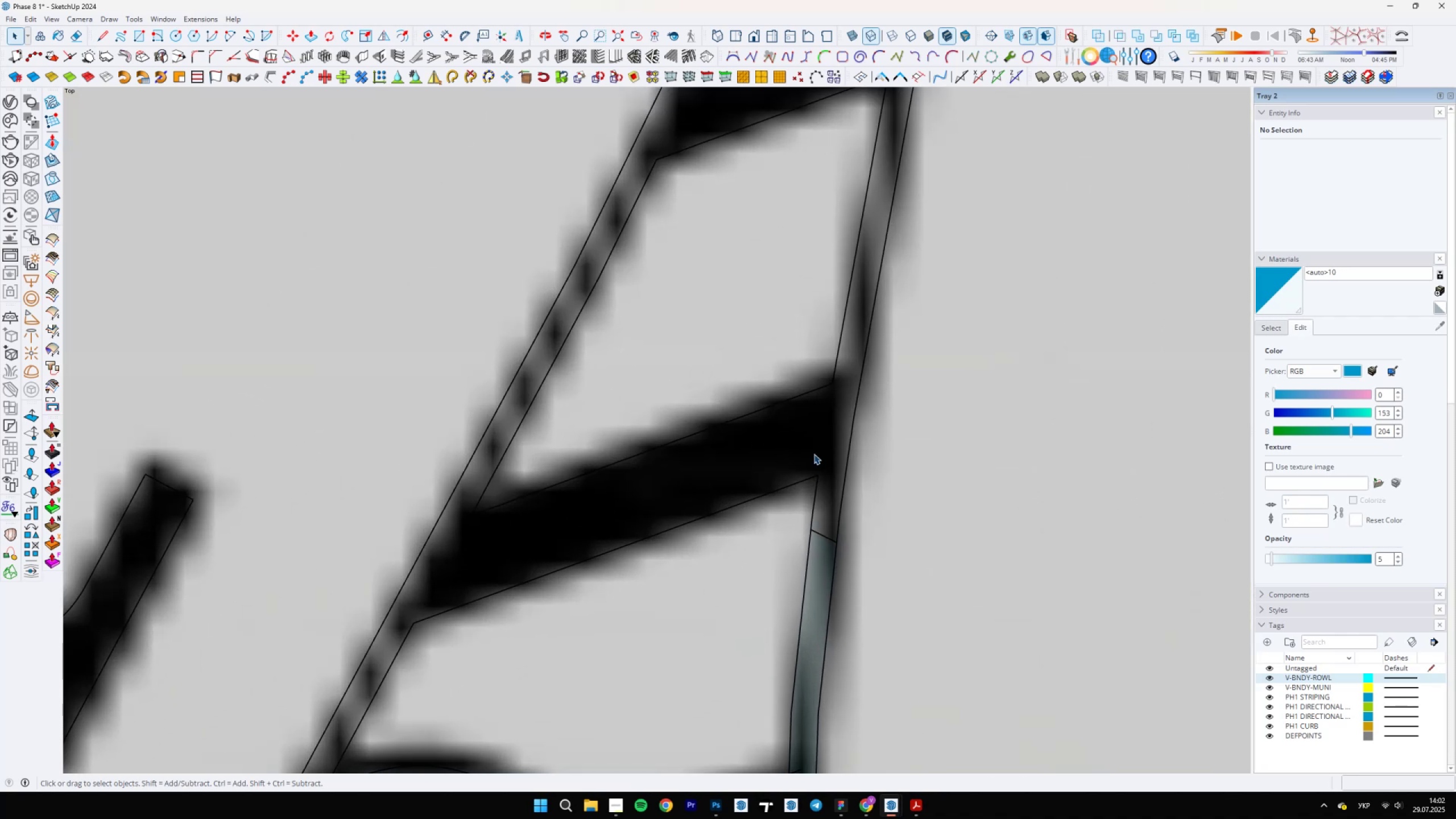 
left_click([812, 449])
 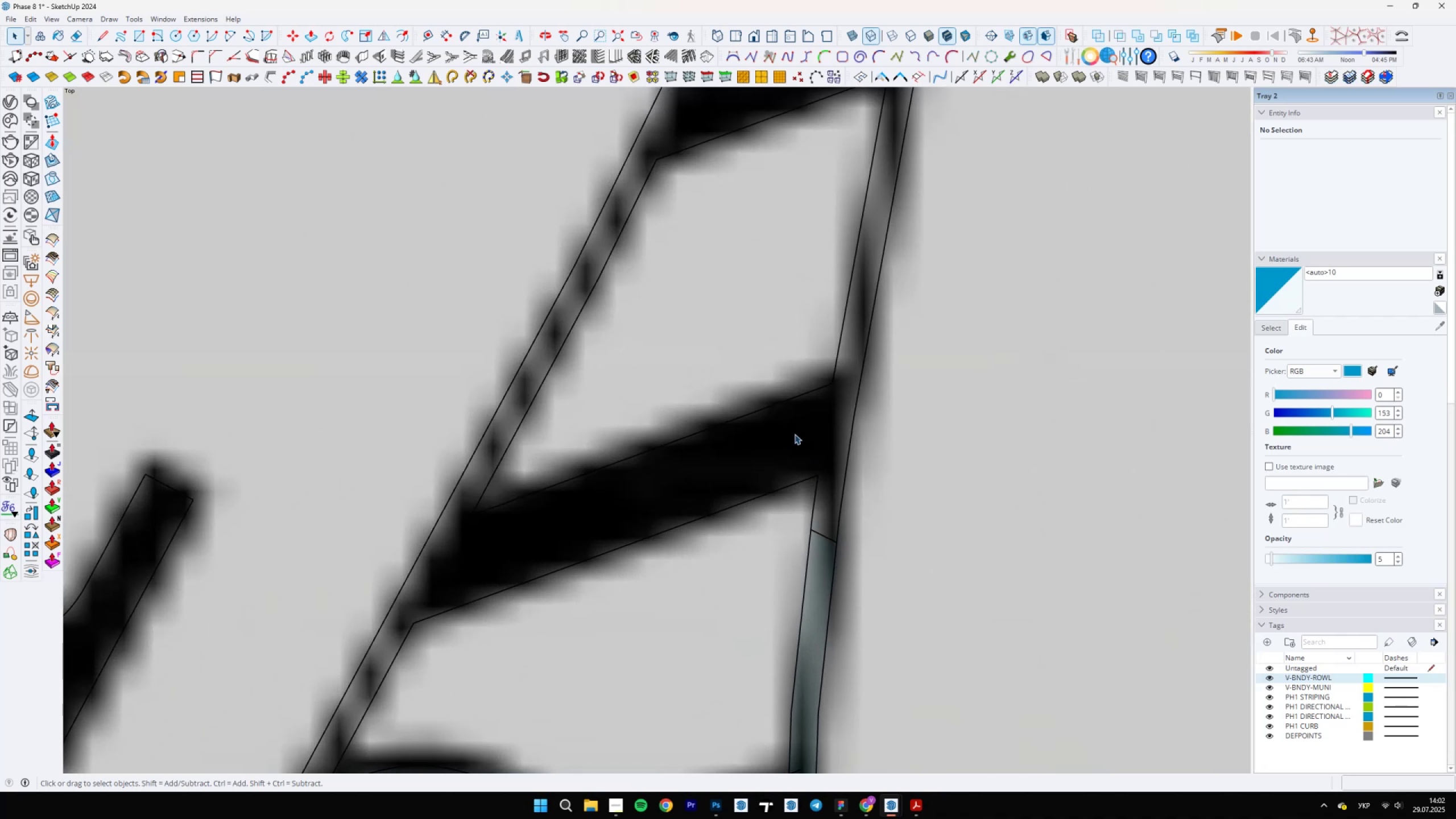 
scroll: coordinate [791, 430], scroll_direction: down, amount: 6.0
 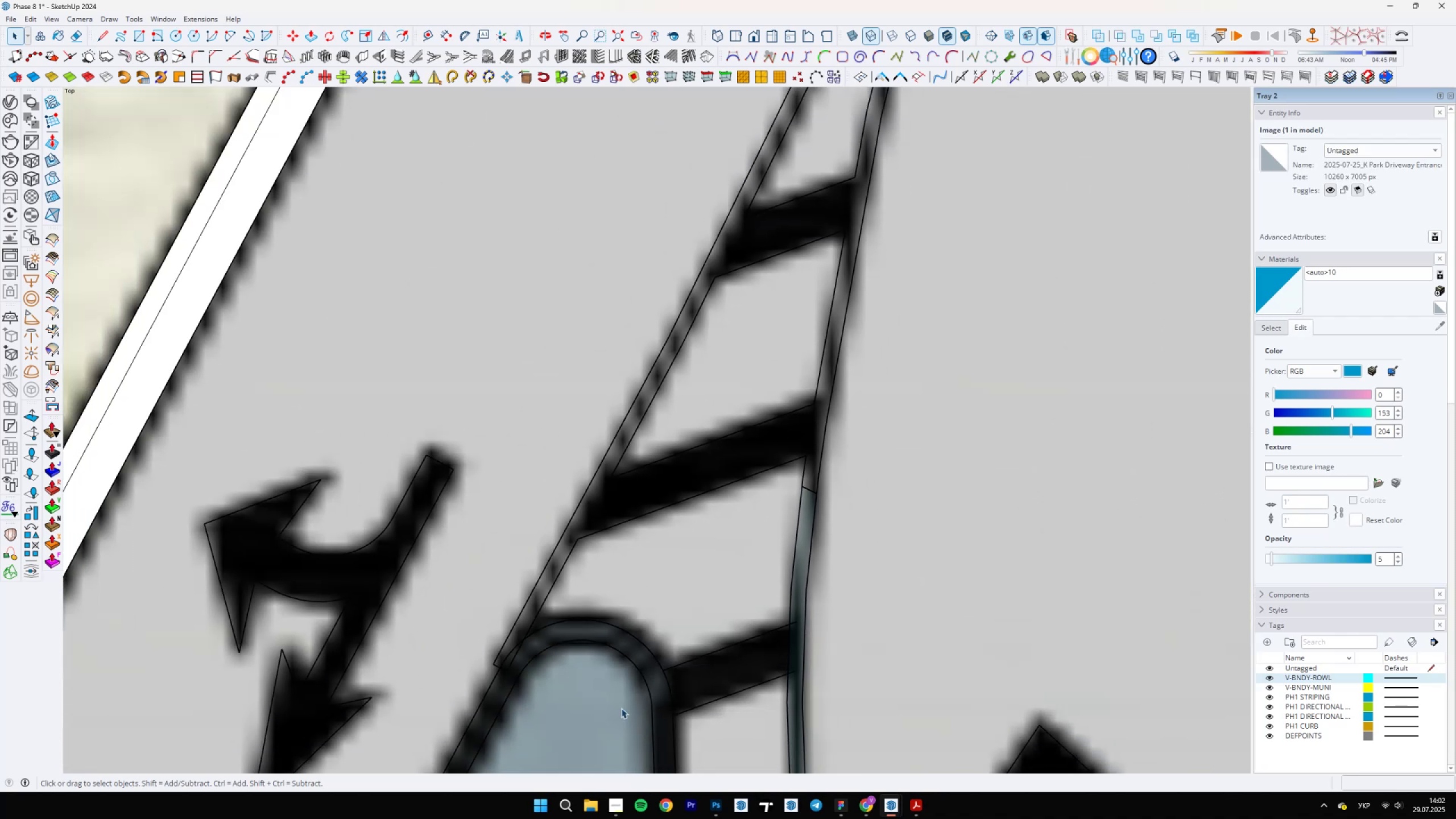 
scroll: coordinate [597, 598], scroll_direction: up, amount: 11.0
 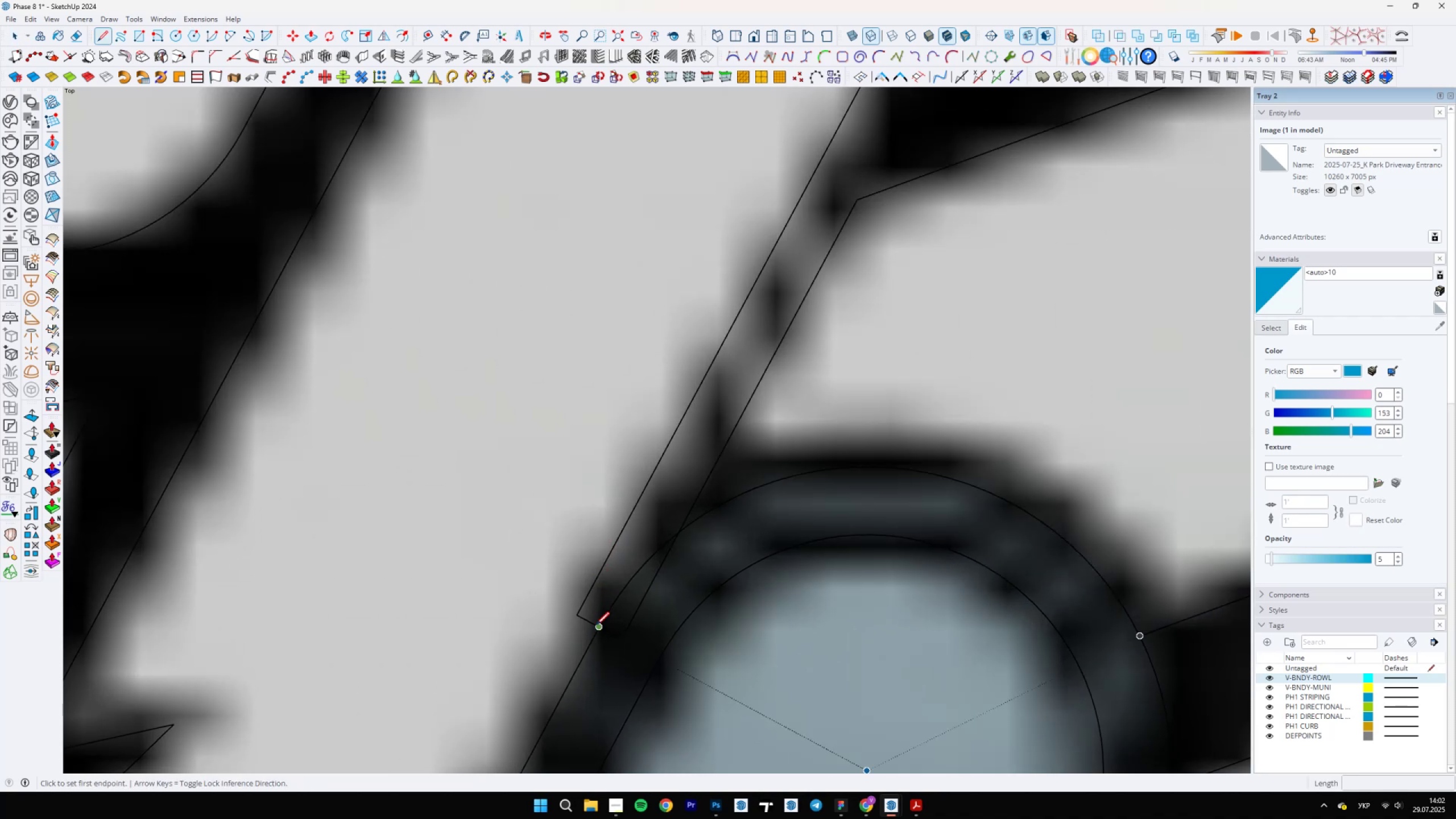 
key(L)
 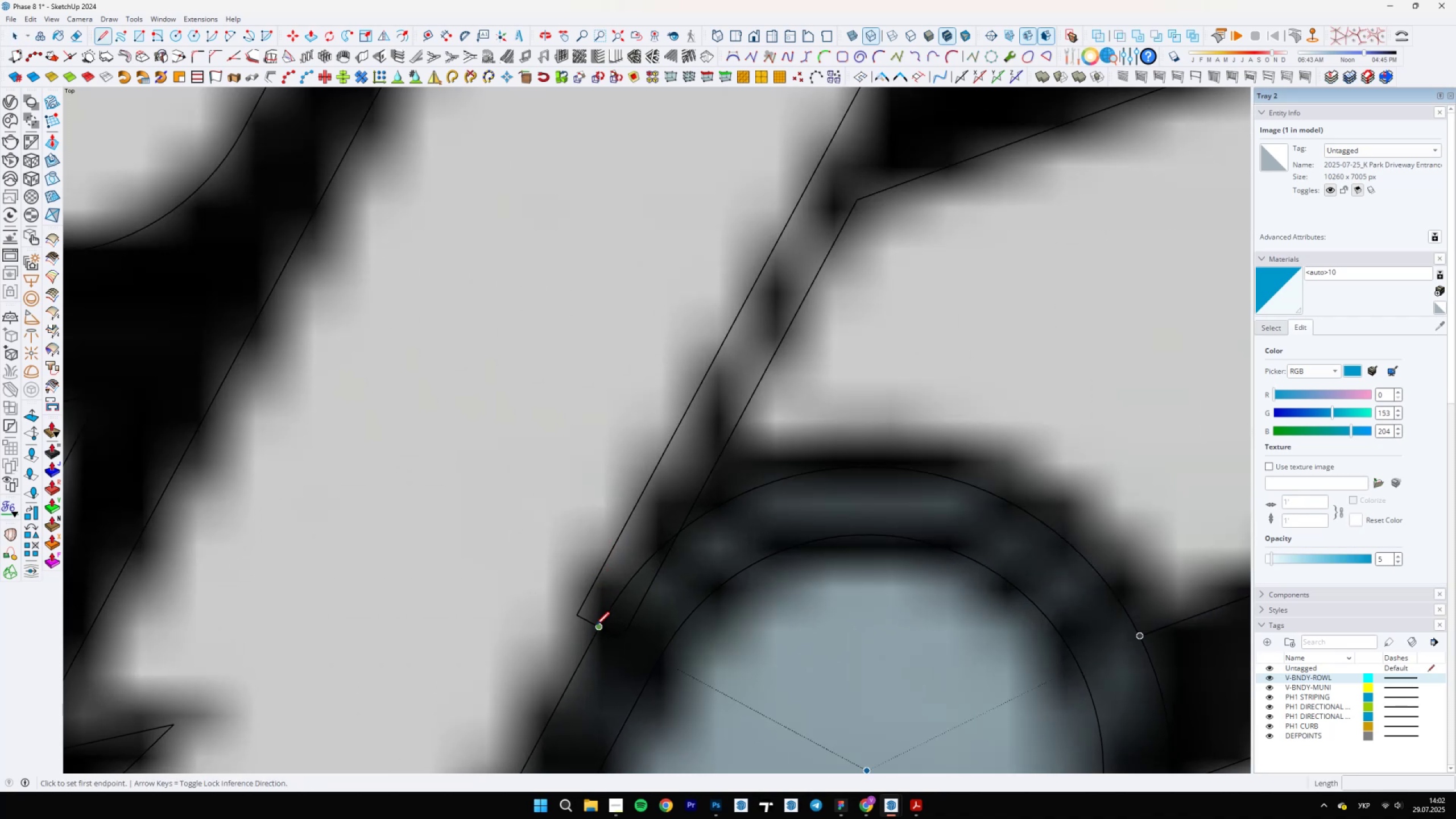 
left_click([596, 625])
 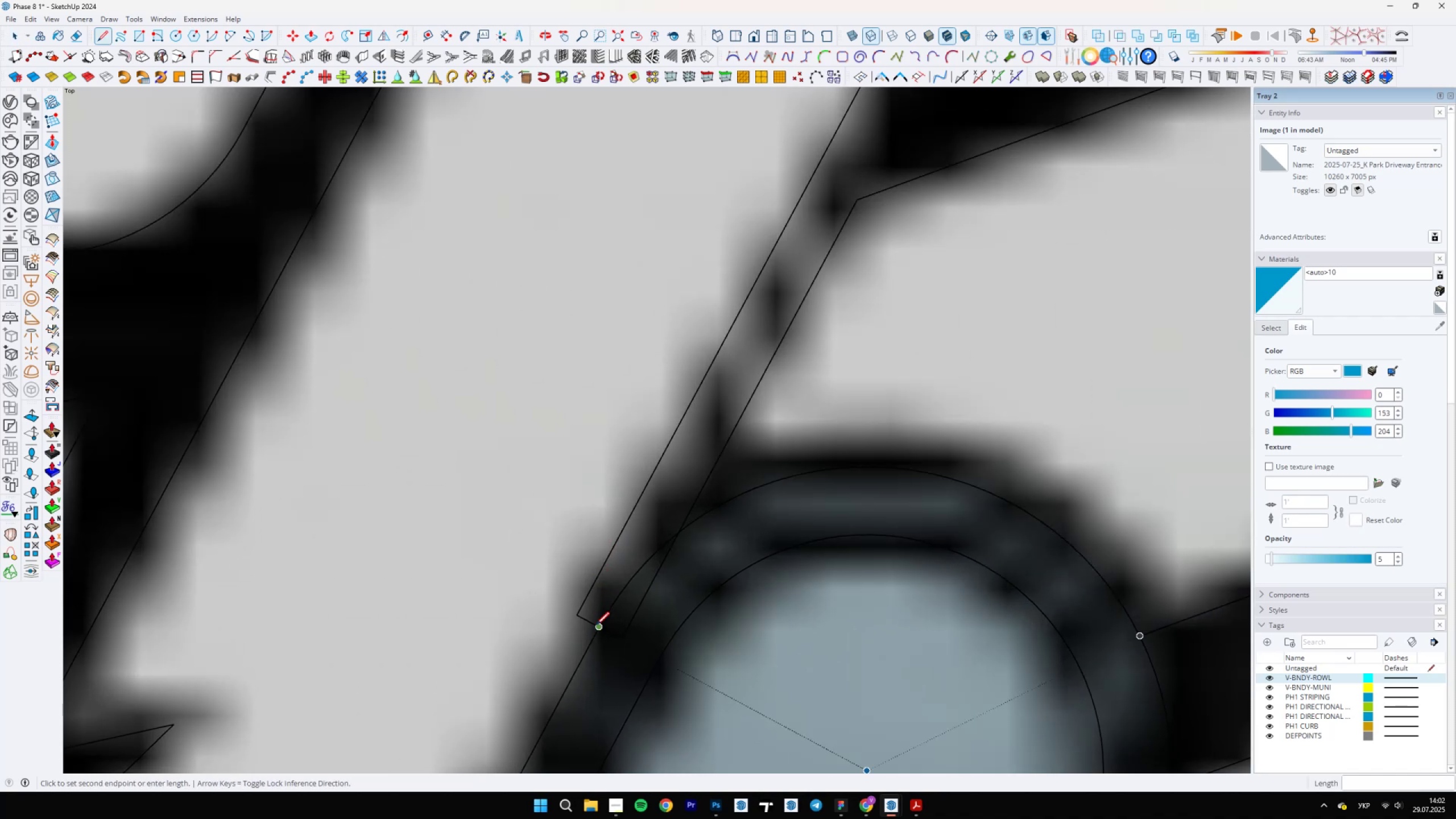 
scroll: coordinate [672, 539], scroll_direction: up, amount: 11.0
 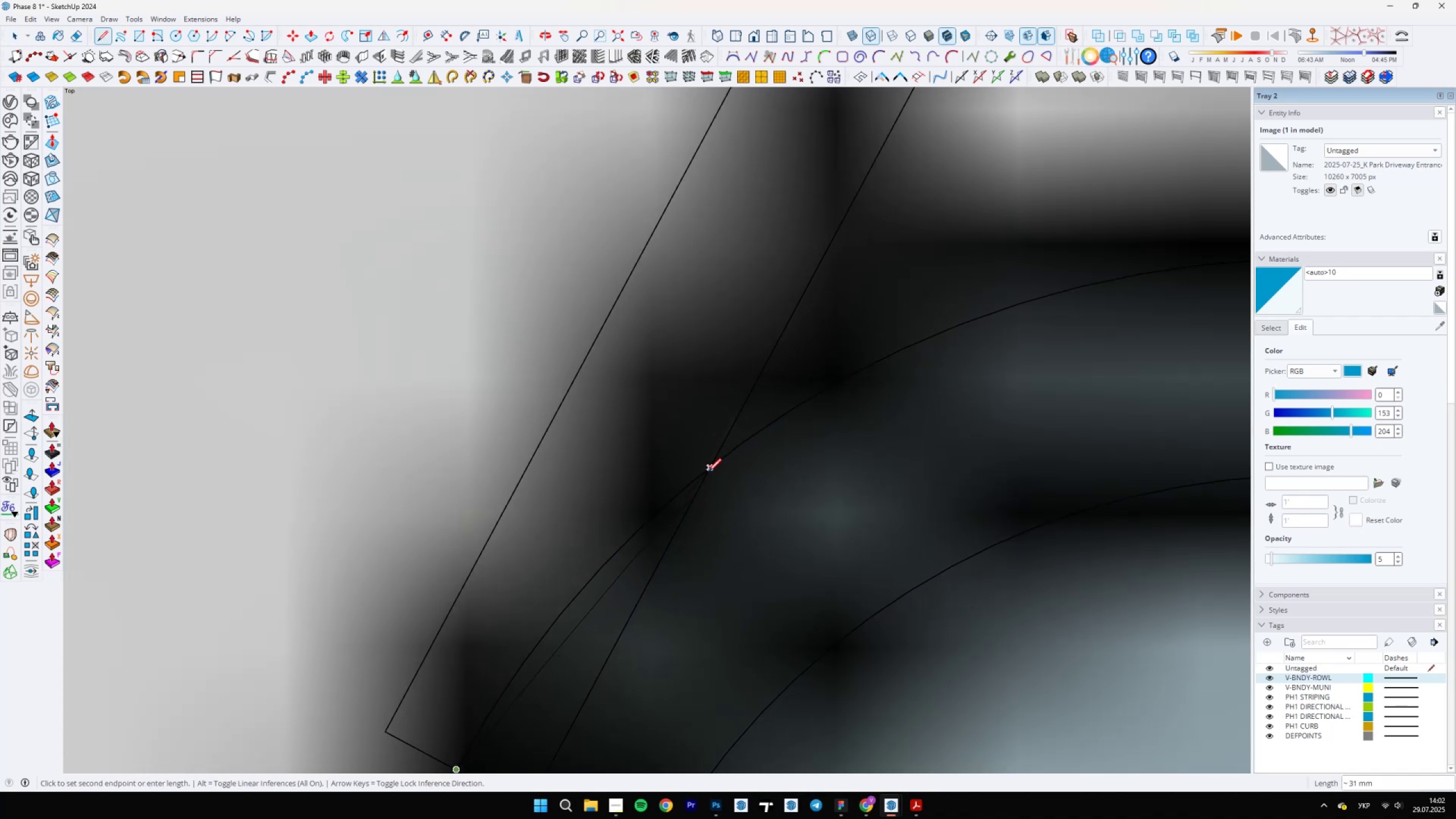 
left_click([708, 471])
 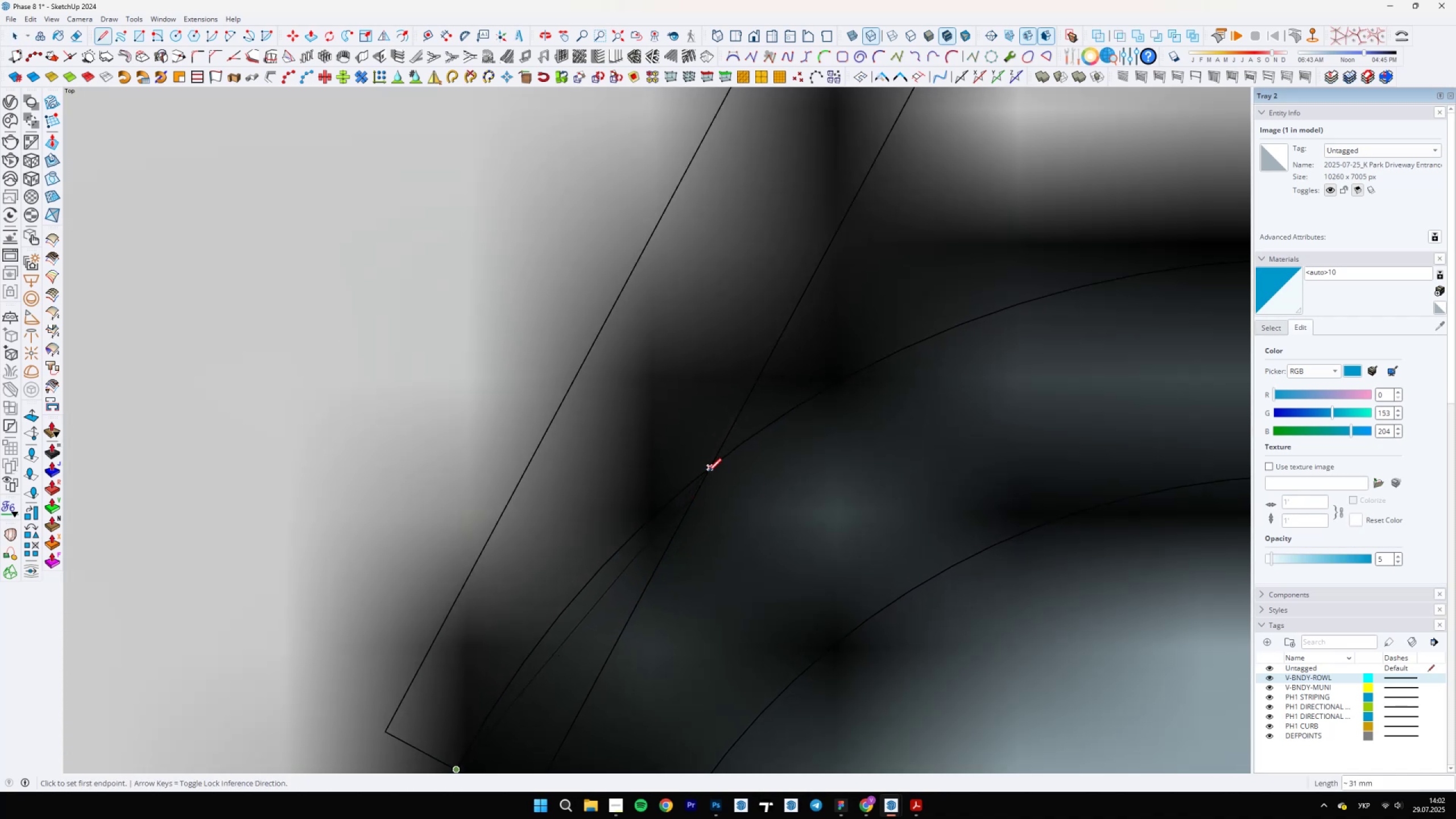 
key(E)
 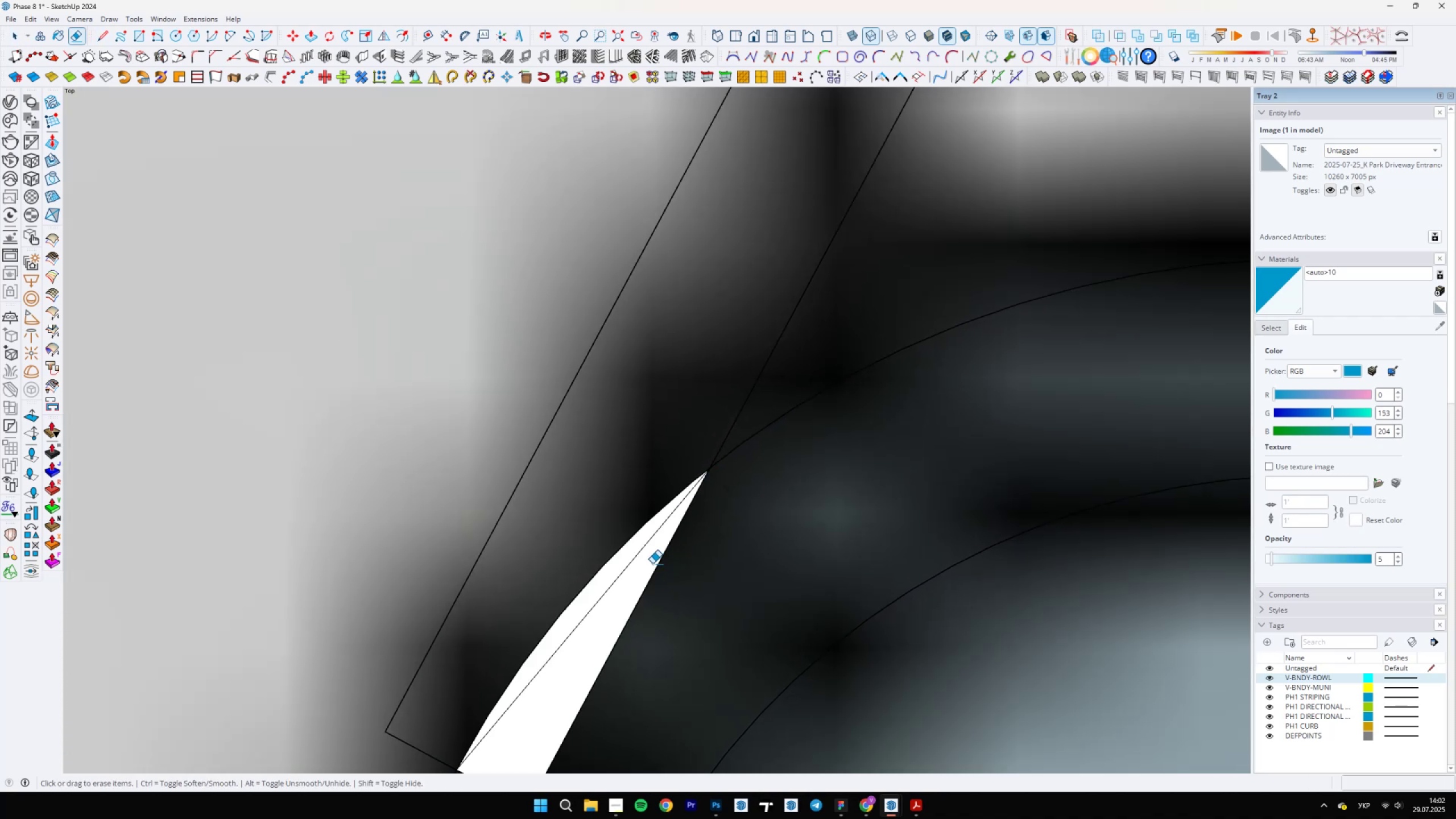 
left_click_drag(start_coordinate=[632, 567], to_coordinate=[640, 585])
 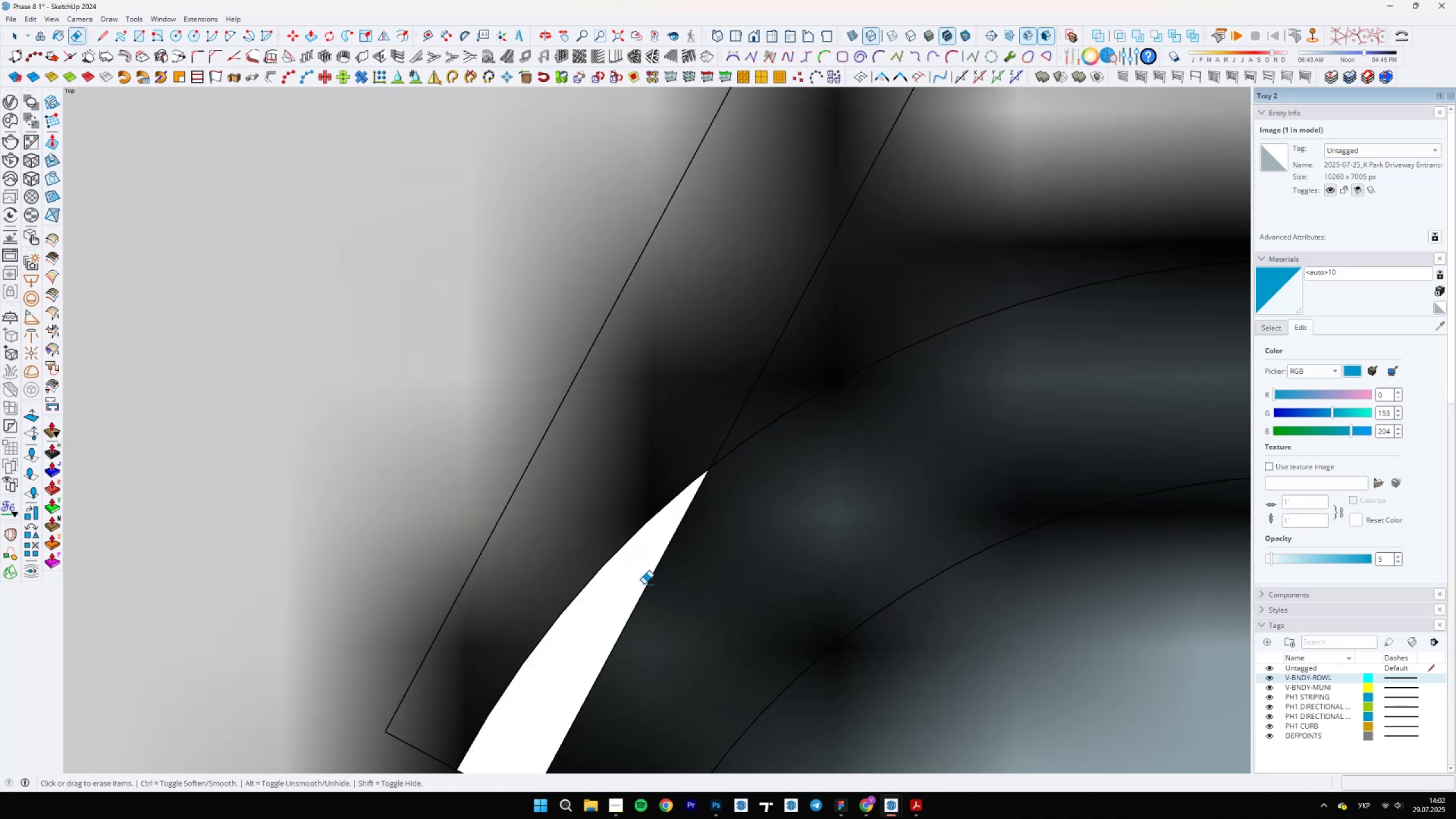 
scroll: coordinate [726, 490], scroll_direction: down, amount: 7.0
 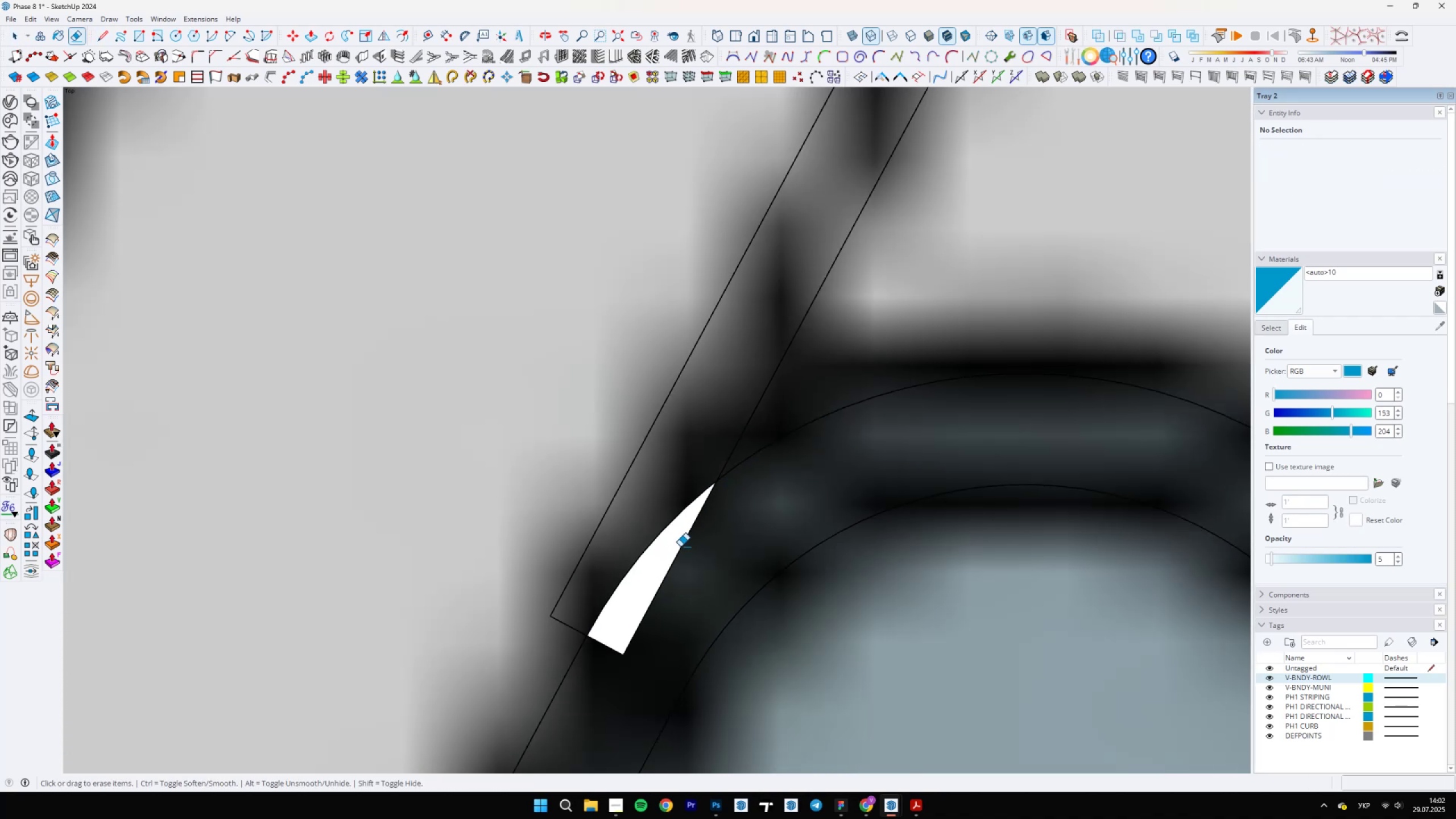 
left_click_drag(start_coordinate=[672, 547], to_coordinate=[655, 632])
 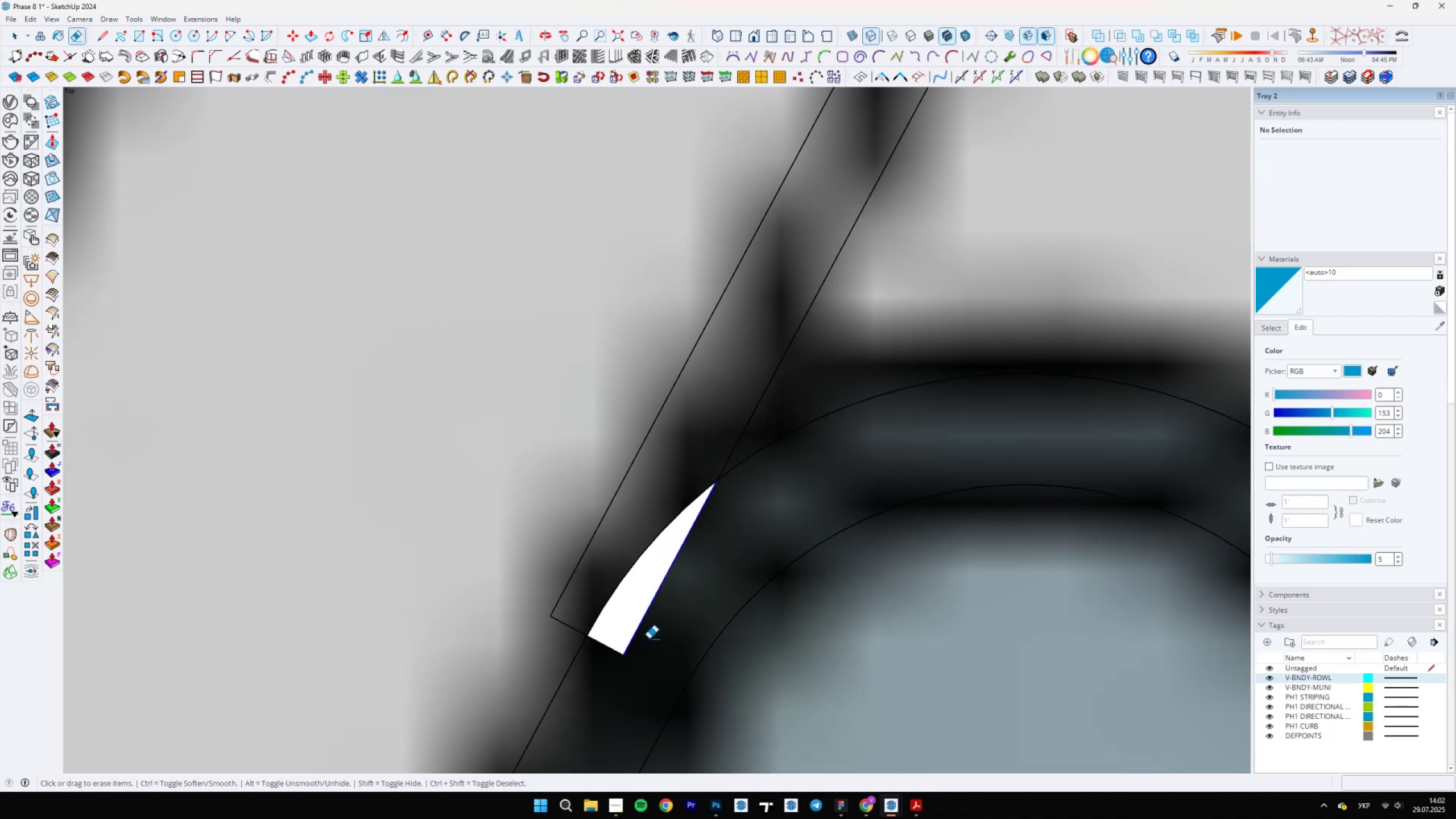 
left_click_drag(start_coordinate=[625, 657], to_coordinate=[616, 656])
 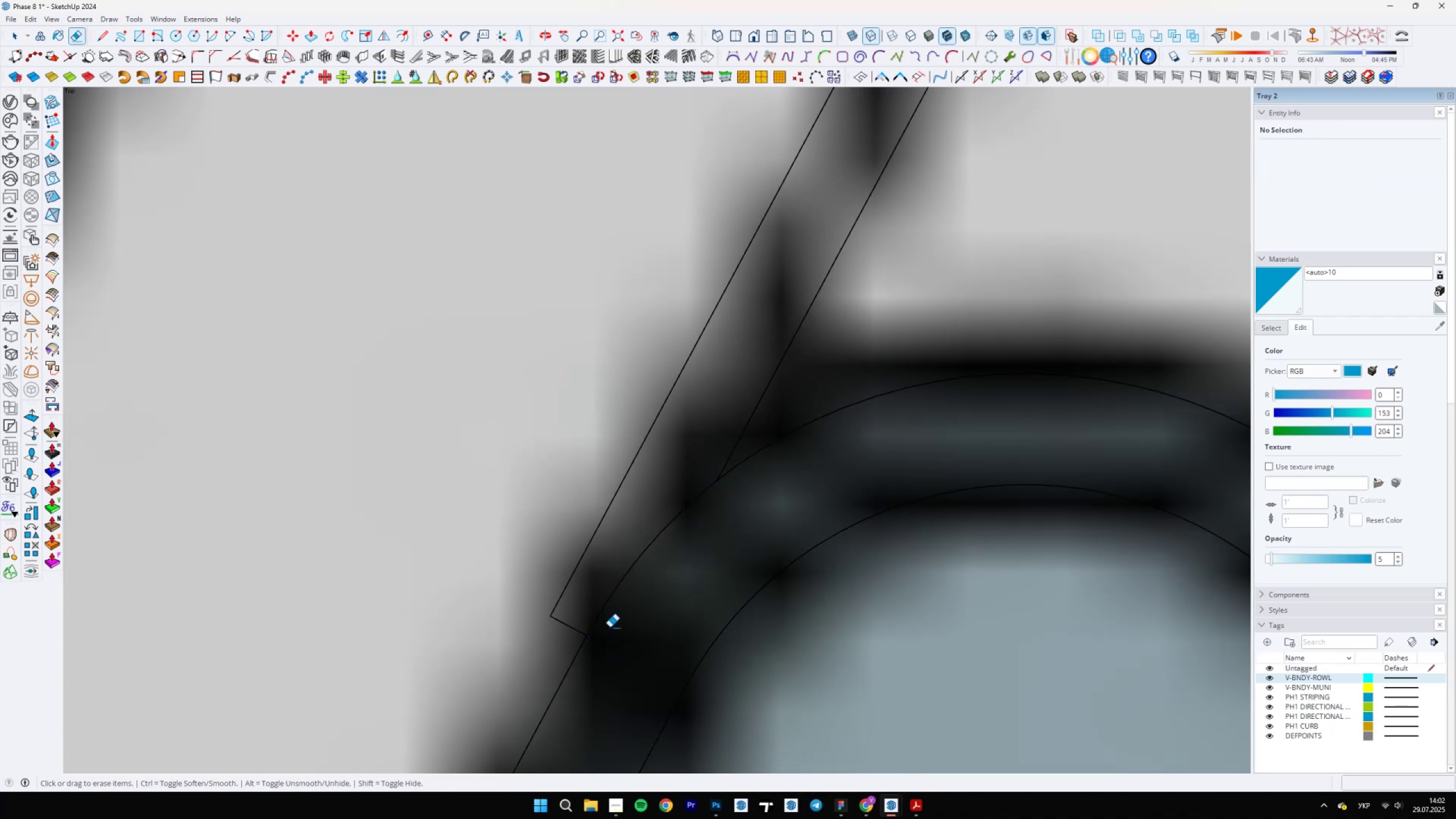 
scroll: coordinate [667, 499], scroll_direction: down, amount: 13.0
 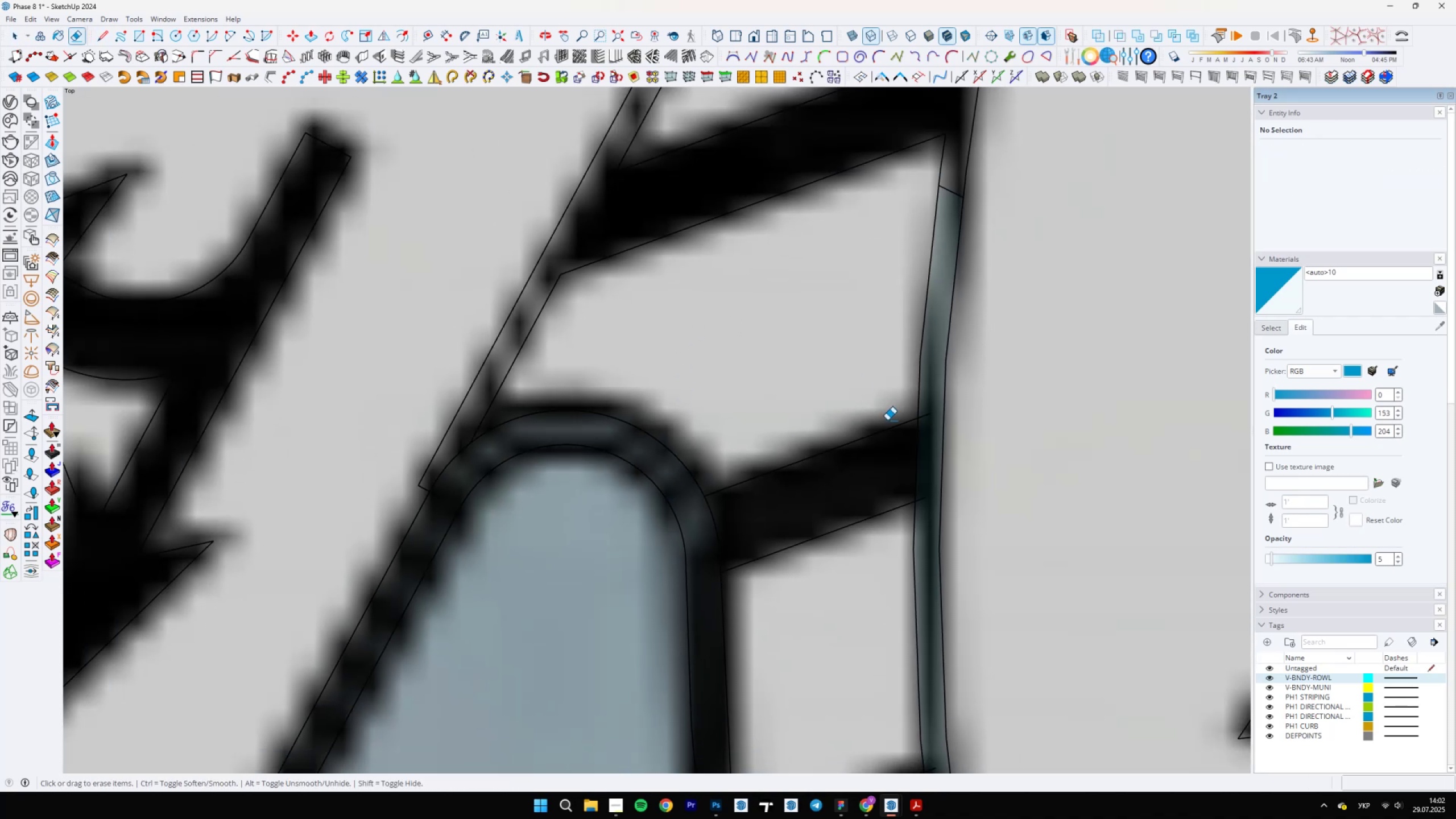 
scroll: coordinate [899, 499], scroll_direction: up, amount: 10.0
 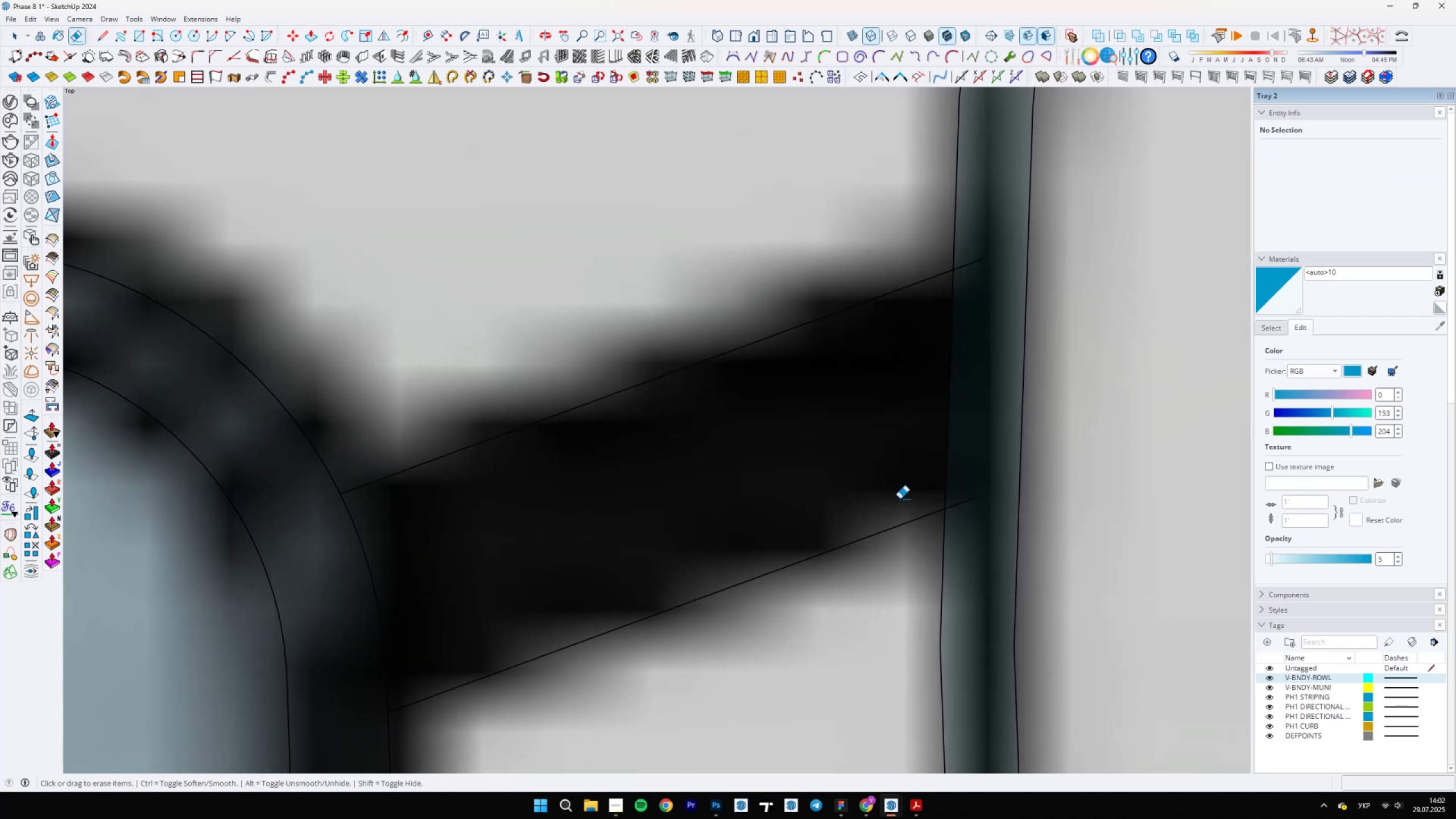 
key(L)
 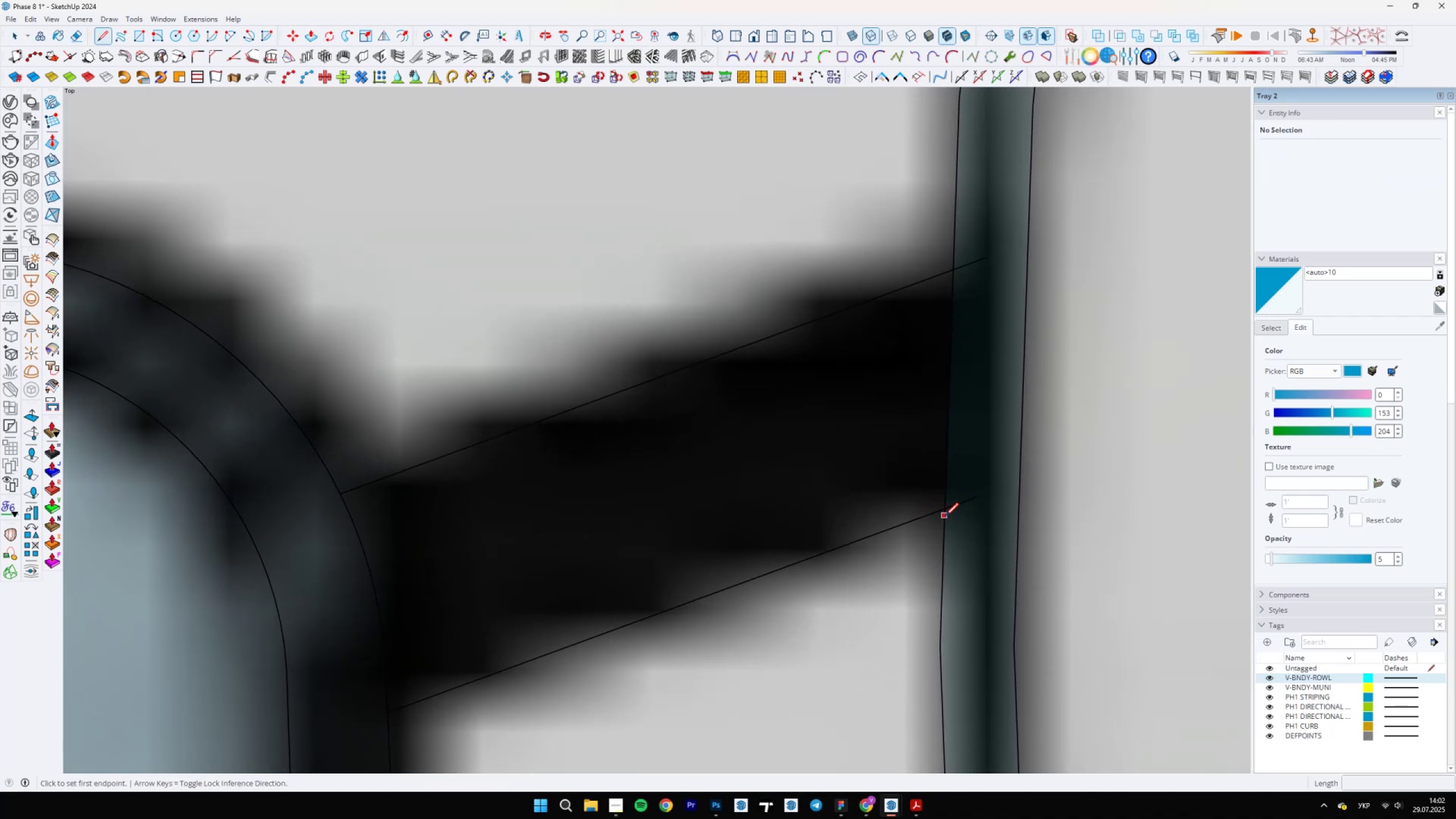 
left_click([945, 510])
 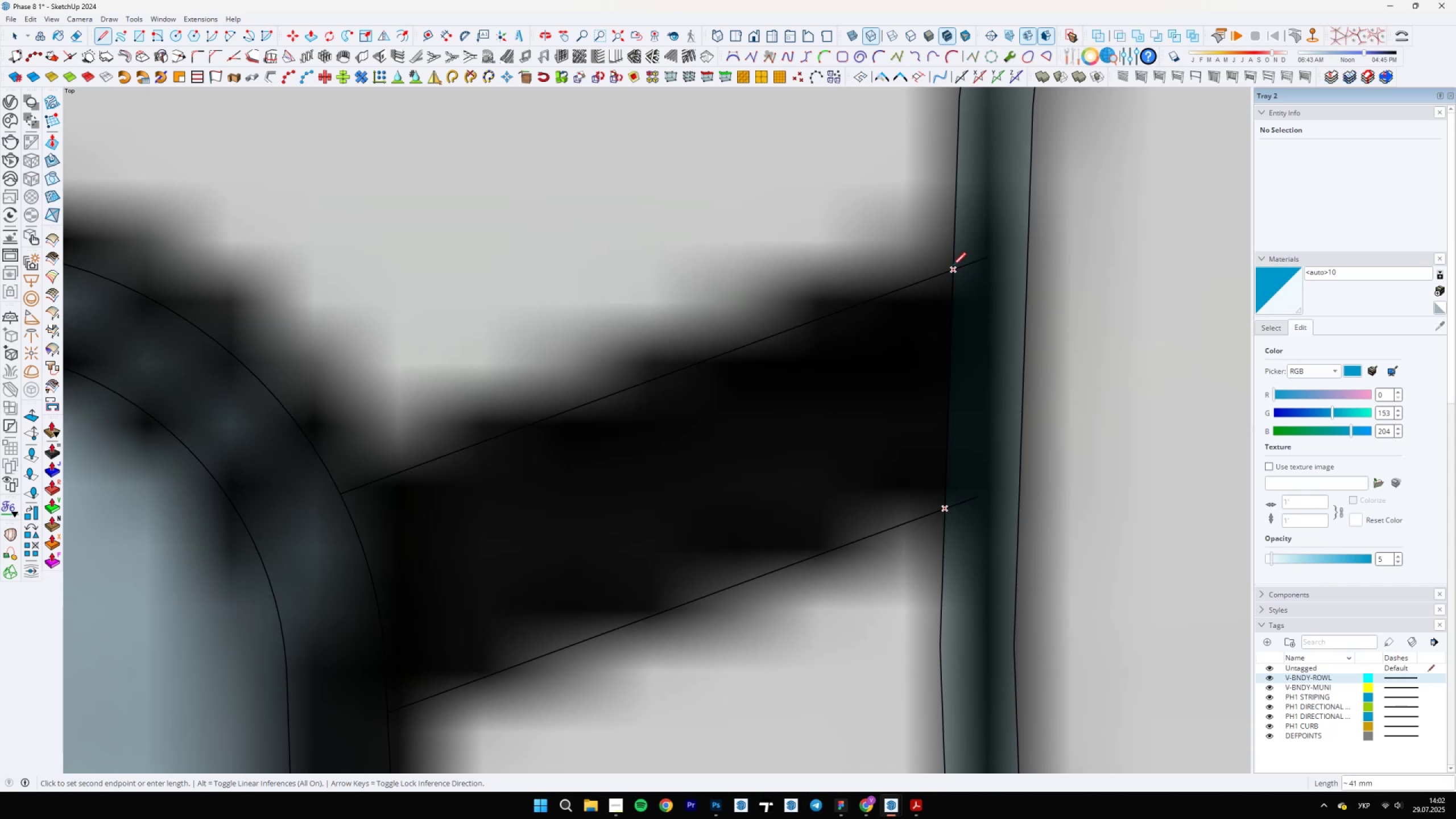 
left_click([952, 267])
 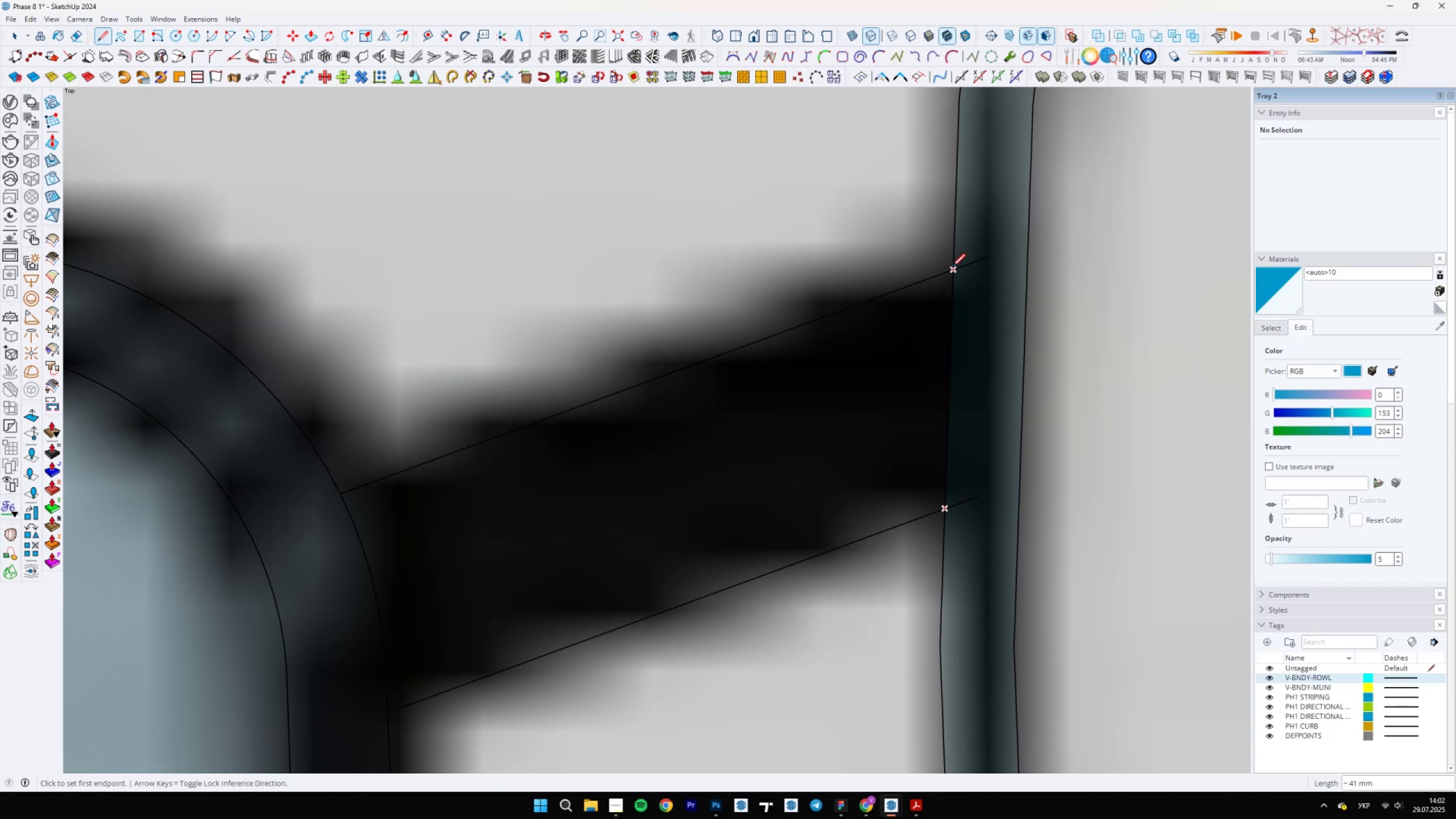 
key(E)
 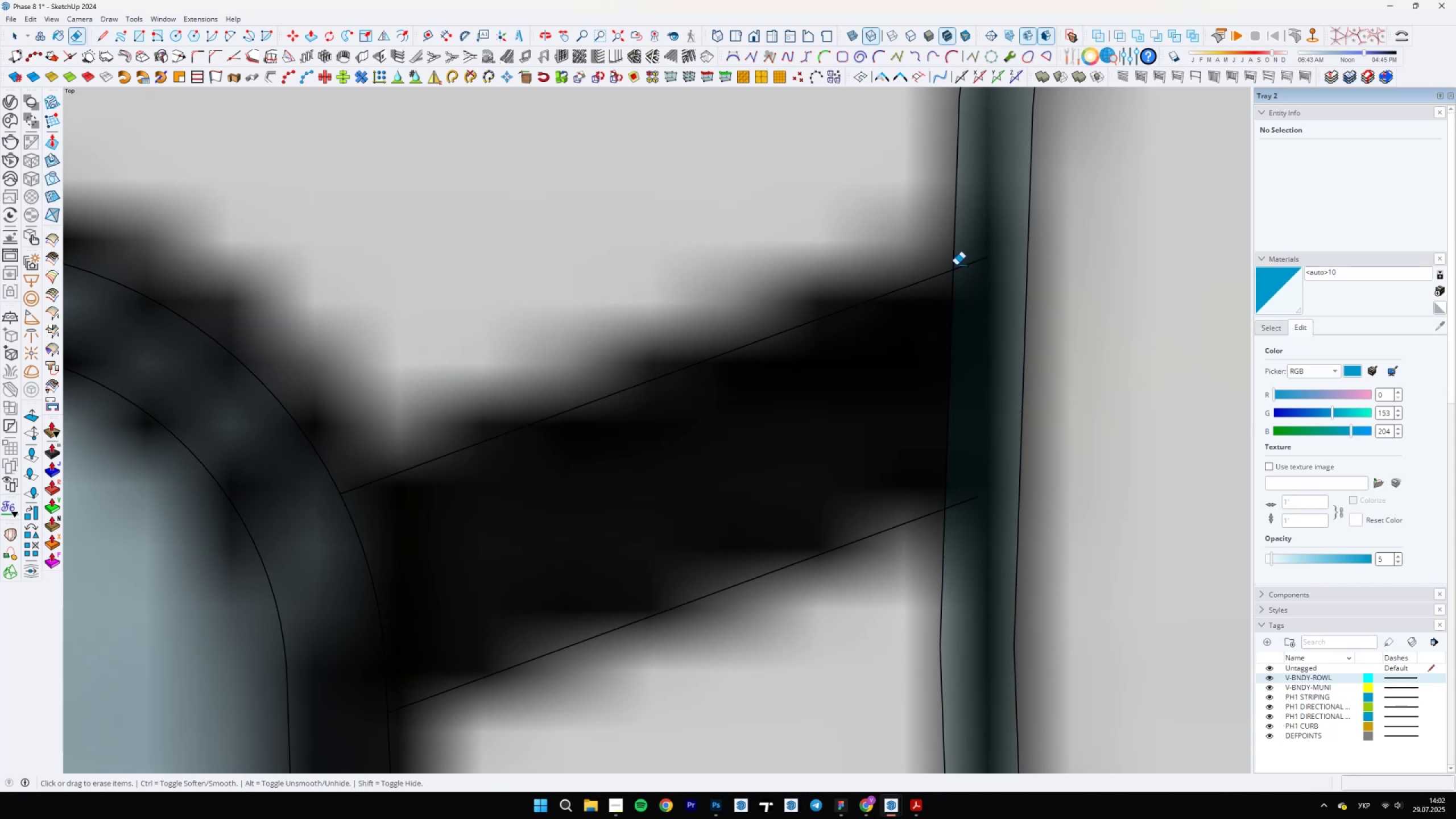 
left_click_drag(start_coordinate=[967, 265], to_coordinate=[934, 340])
 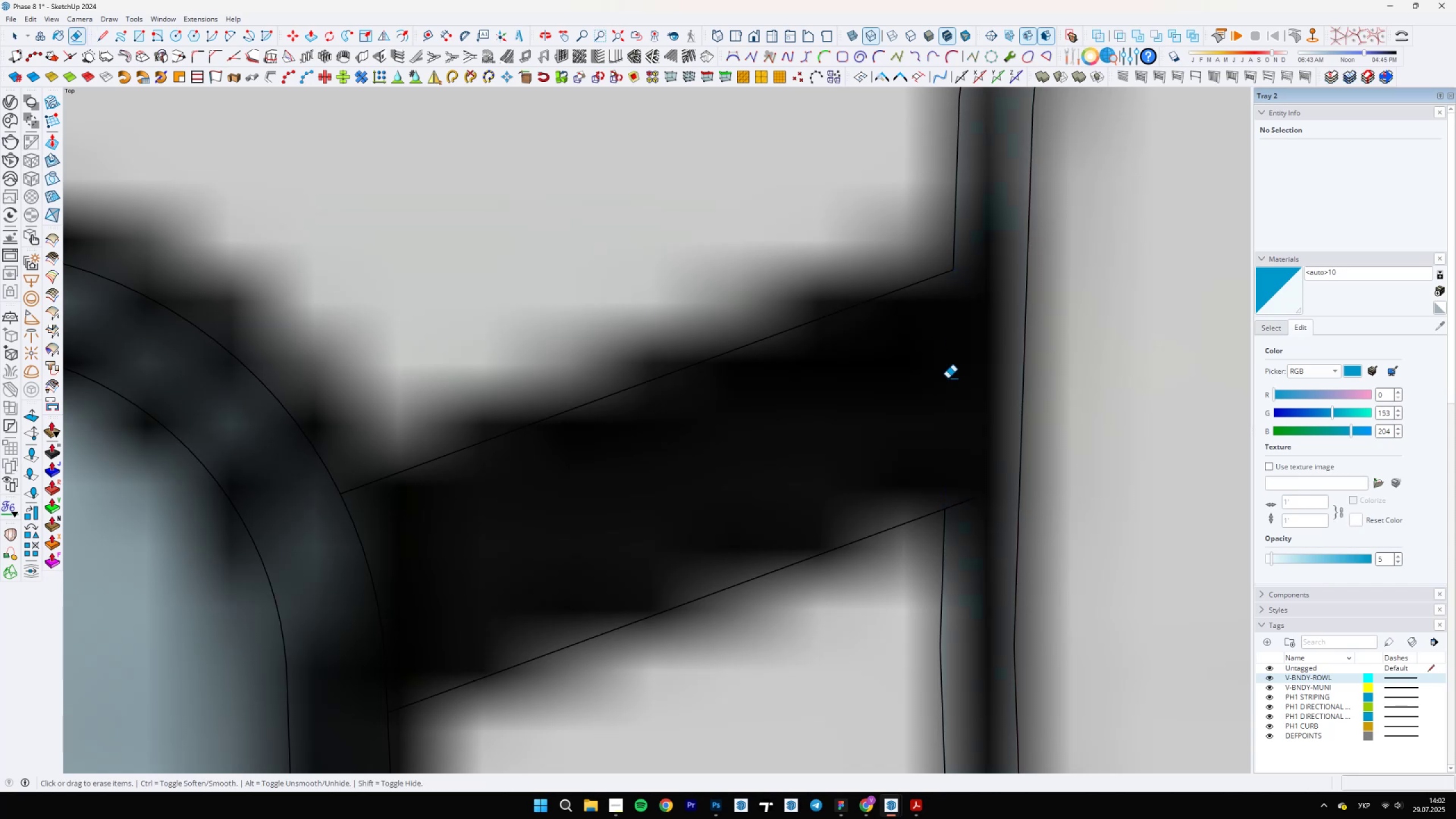 
left_click_drag(start_coordinate=[961, 477], to_coordinate=[968, 533])
 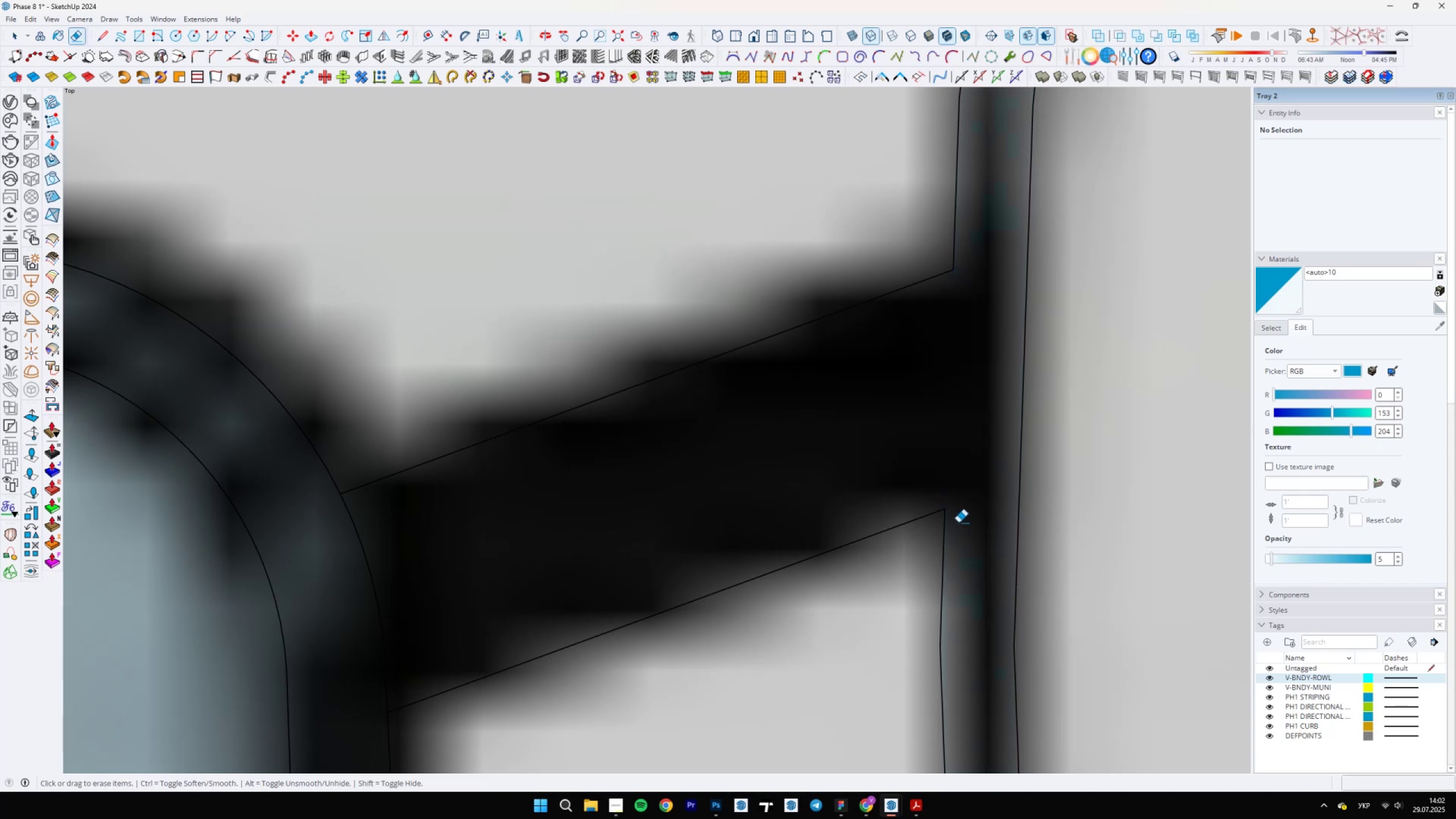 
scroll: coordinate [730, 488], scroll_direction: down, amount: 1.0
 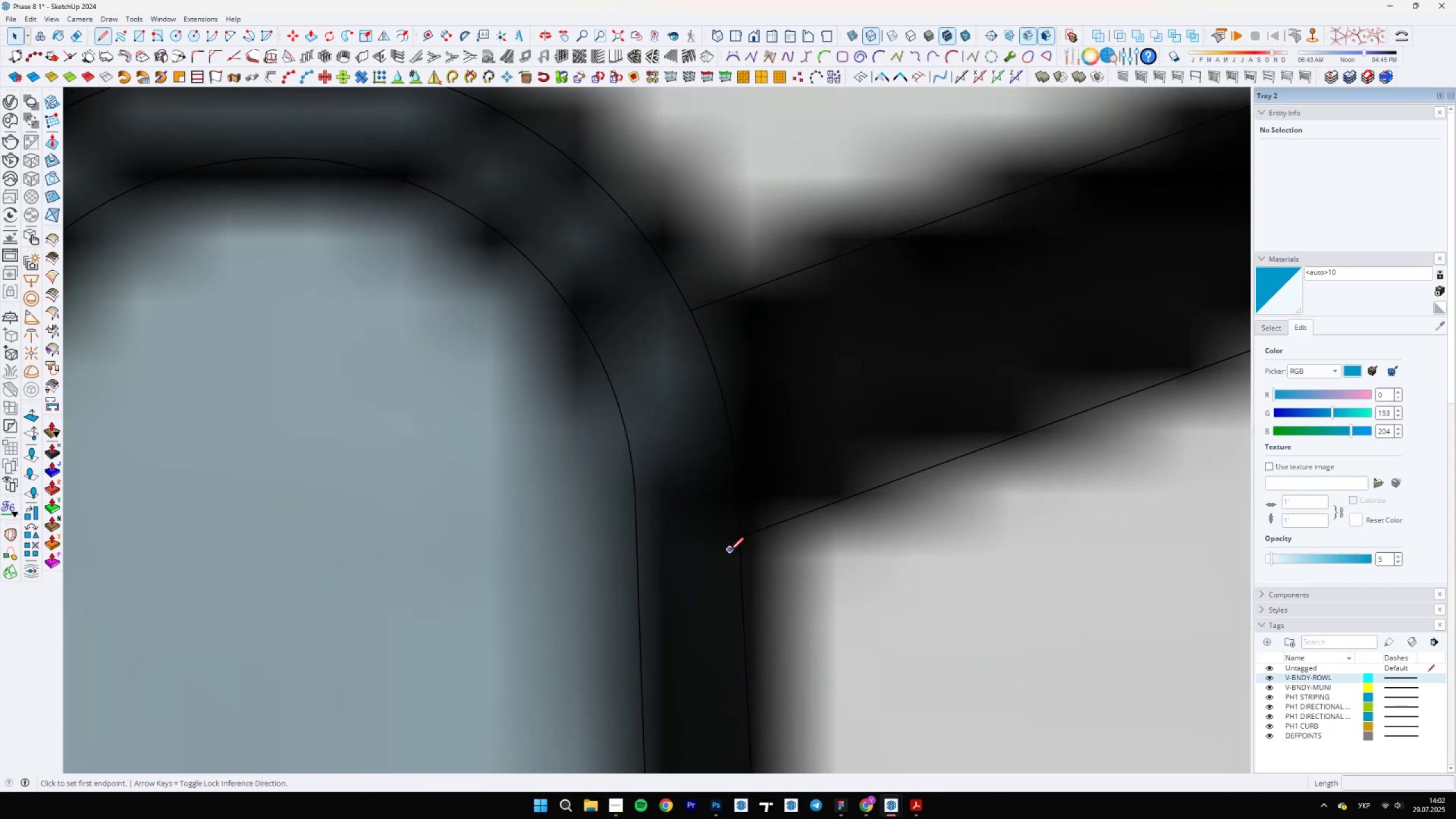 
key(Space)
 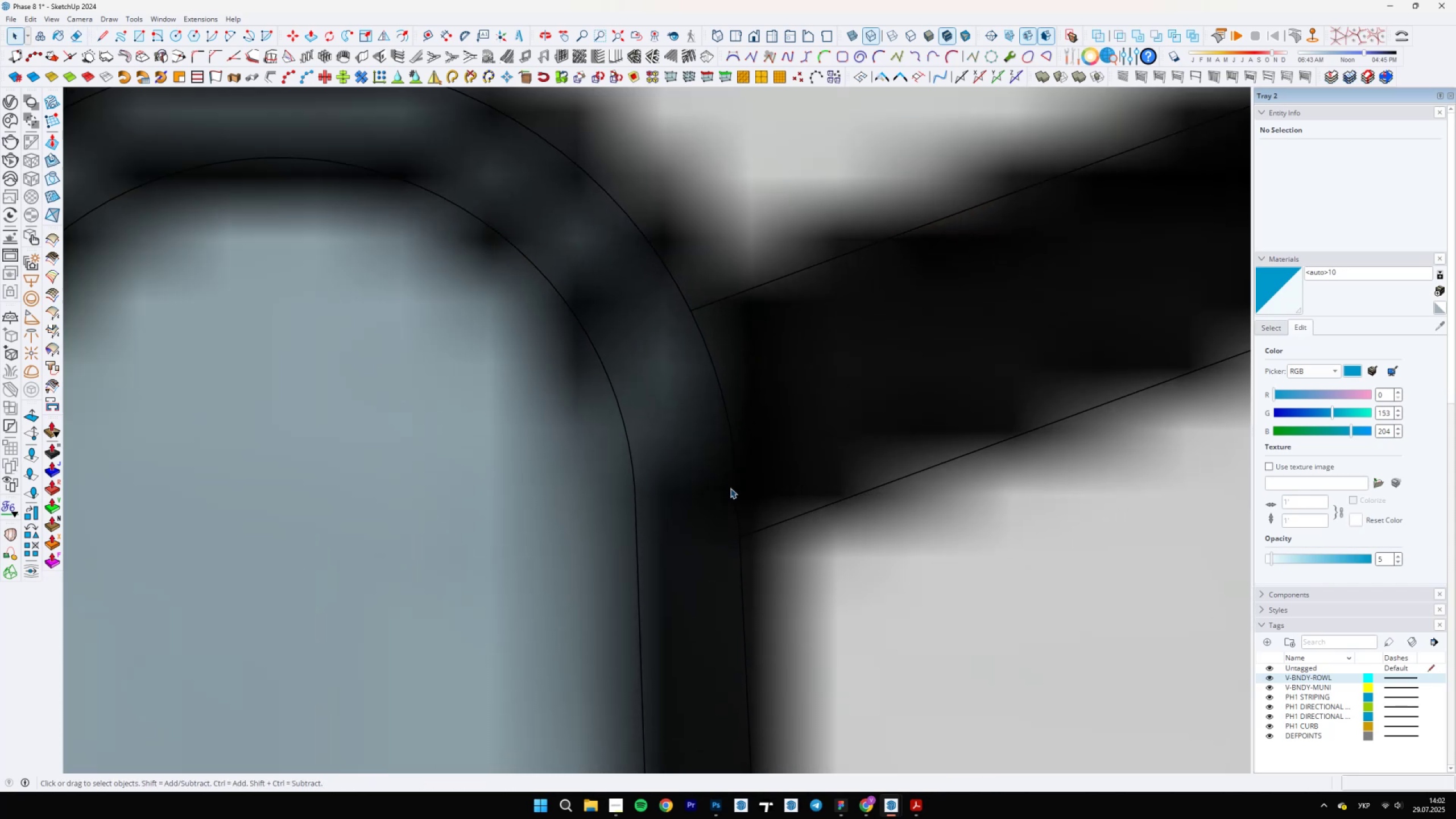 
key(L)
 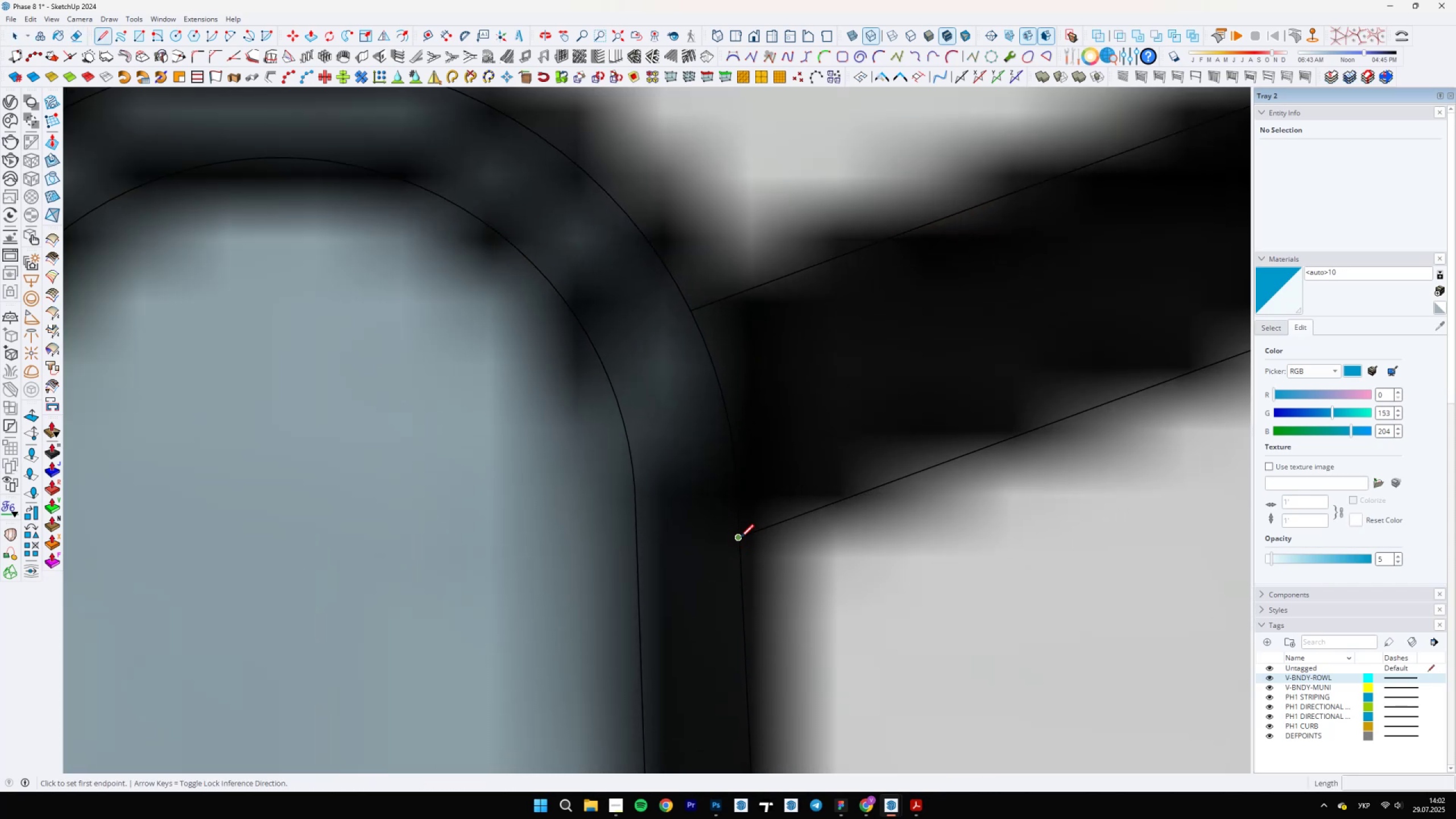 
left_click([738, 539])
 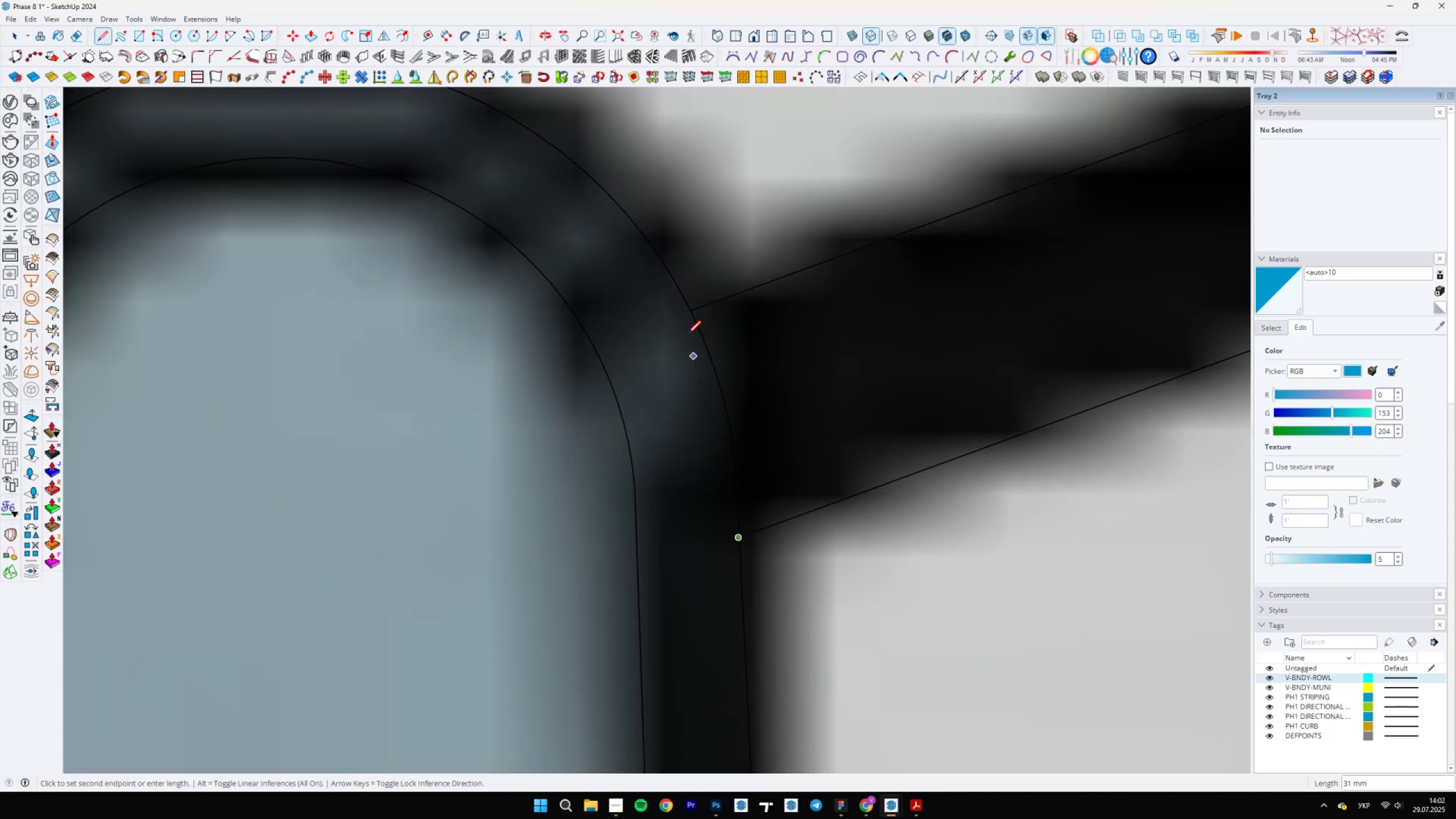 
scroll: coordinate [685, 301], scroll_direction: up, amount: 3.0
 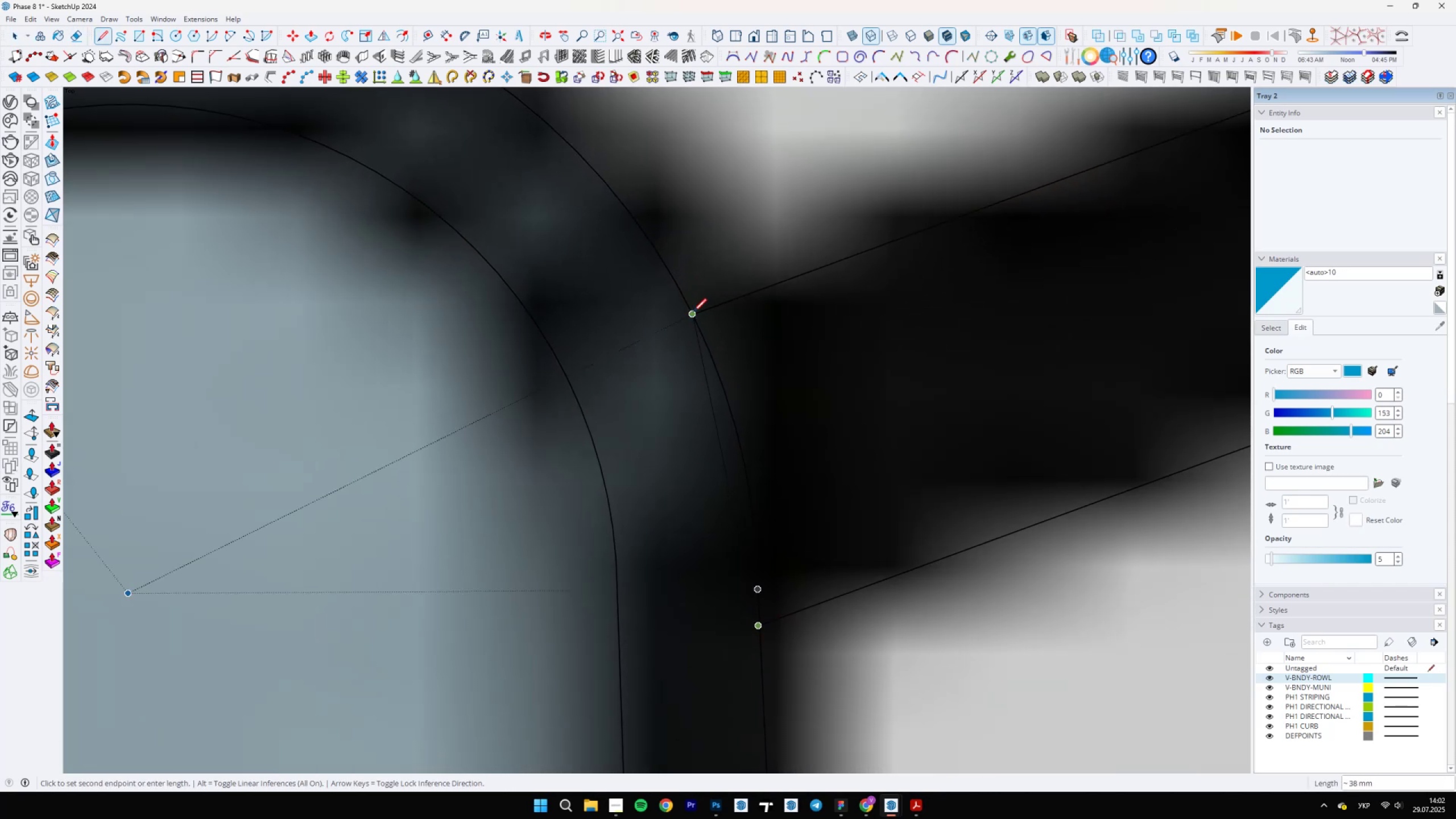 
left_click([694, 312])
 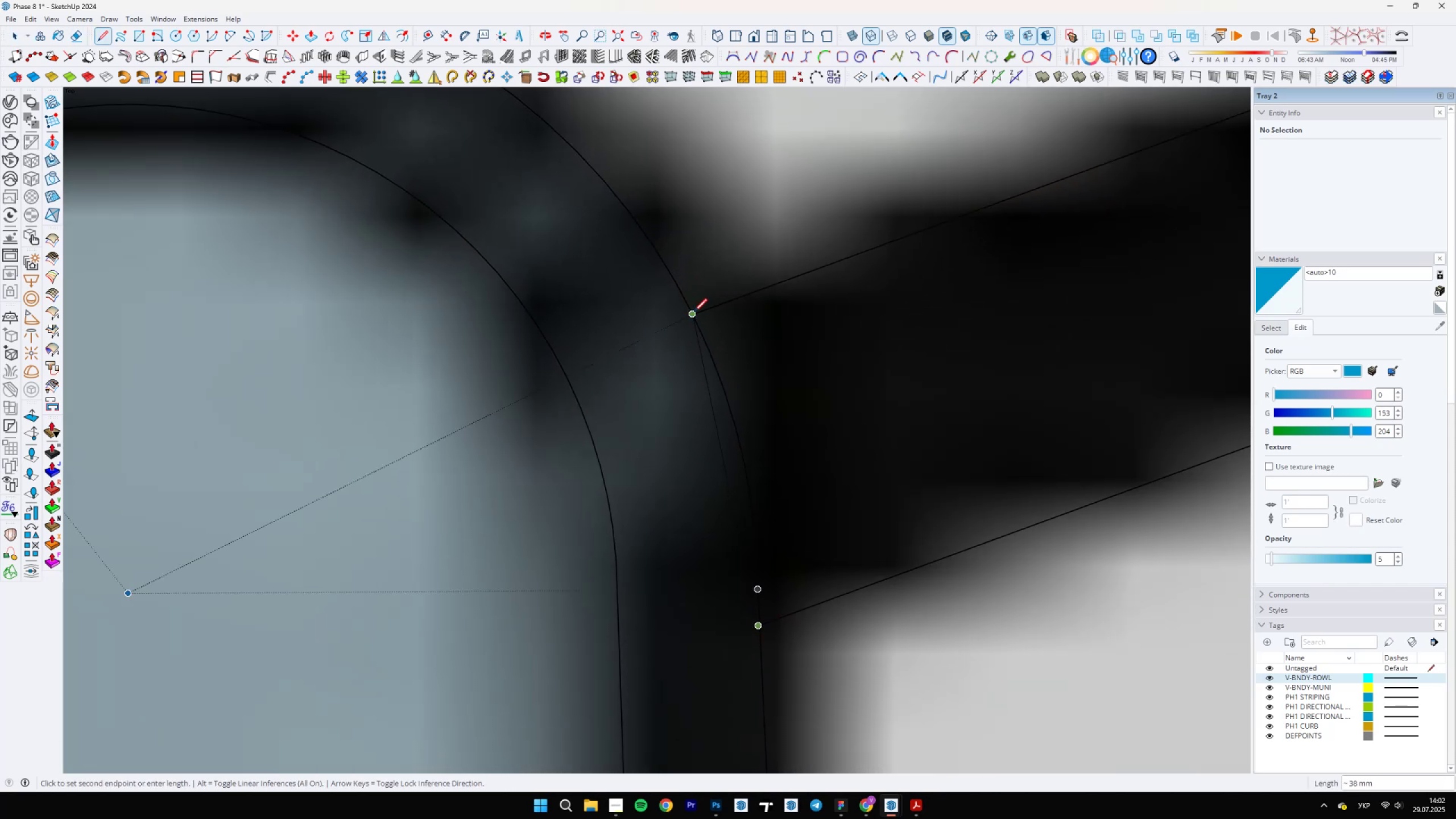 
key(E)
 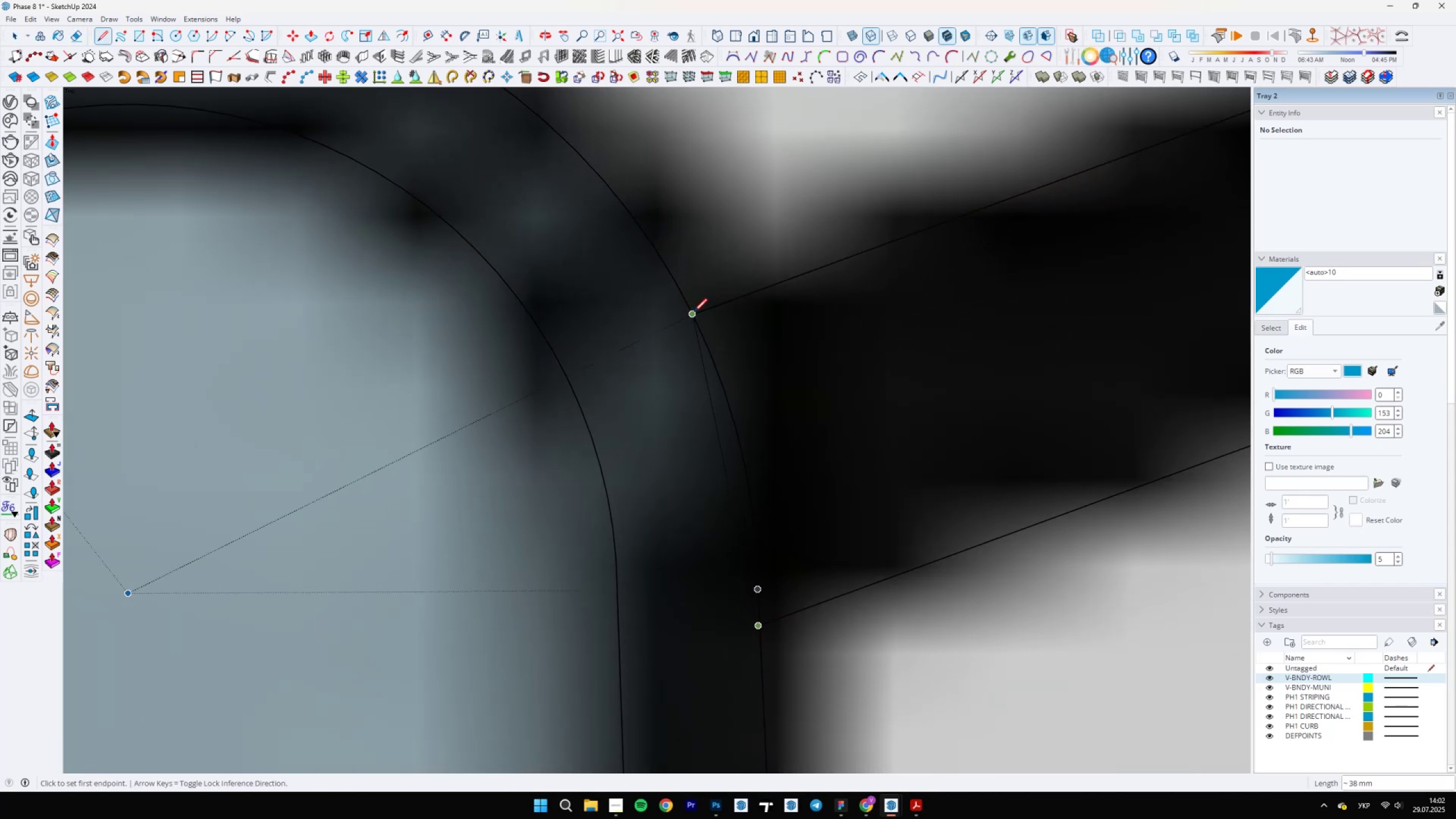 
left_click_drag(start_coordinate=[697, 363], to_coordinate=[702, 369])
 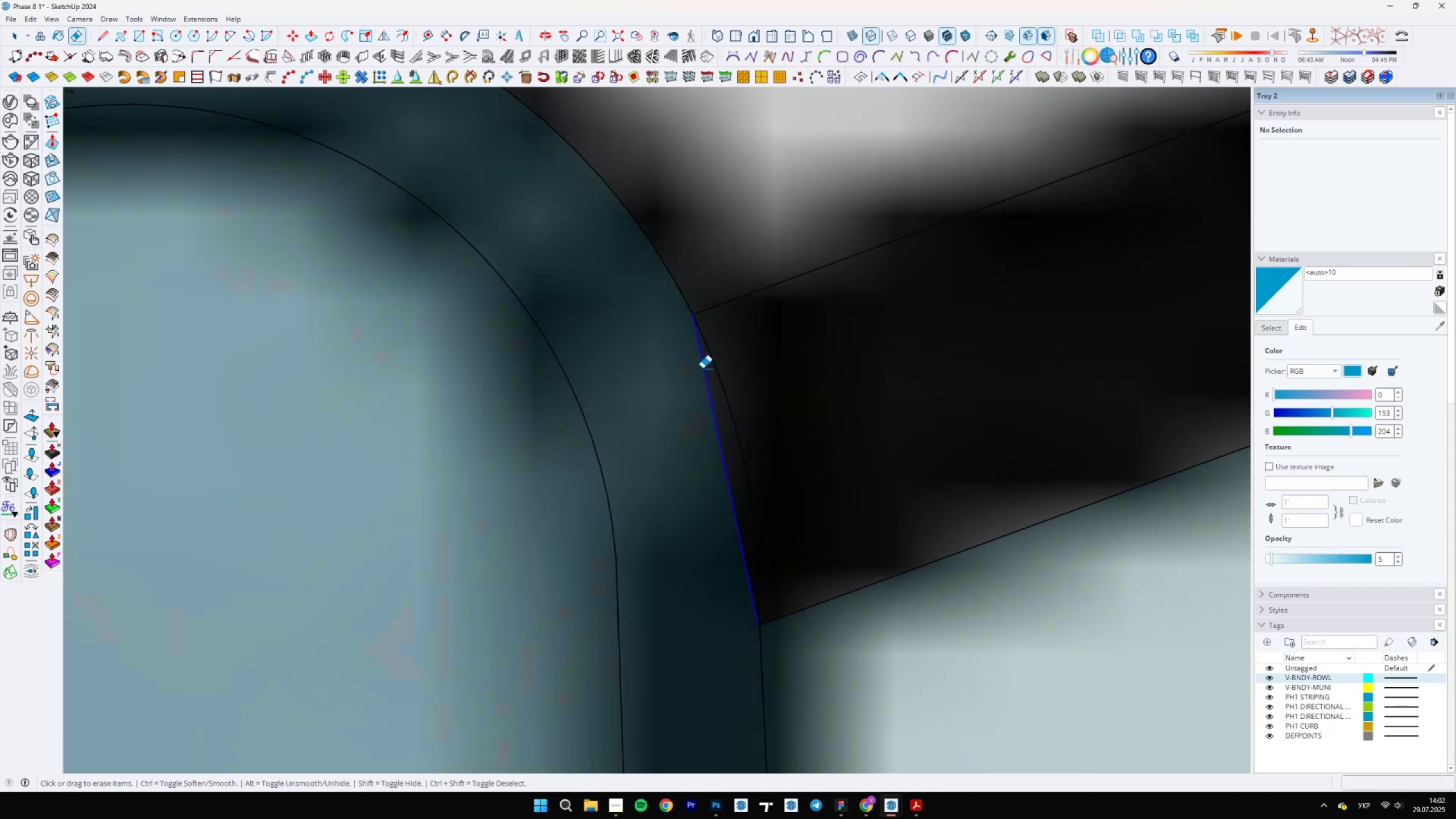 
key(Space)
 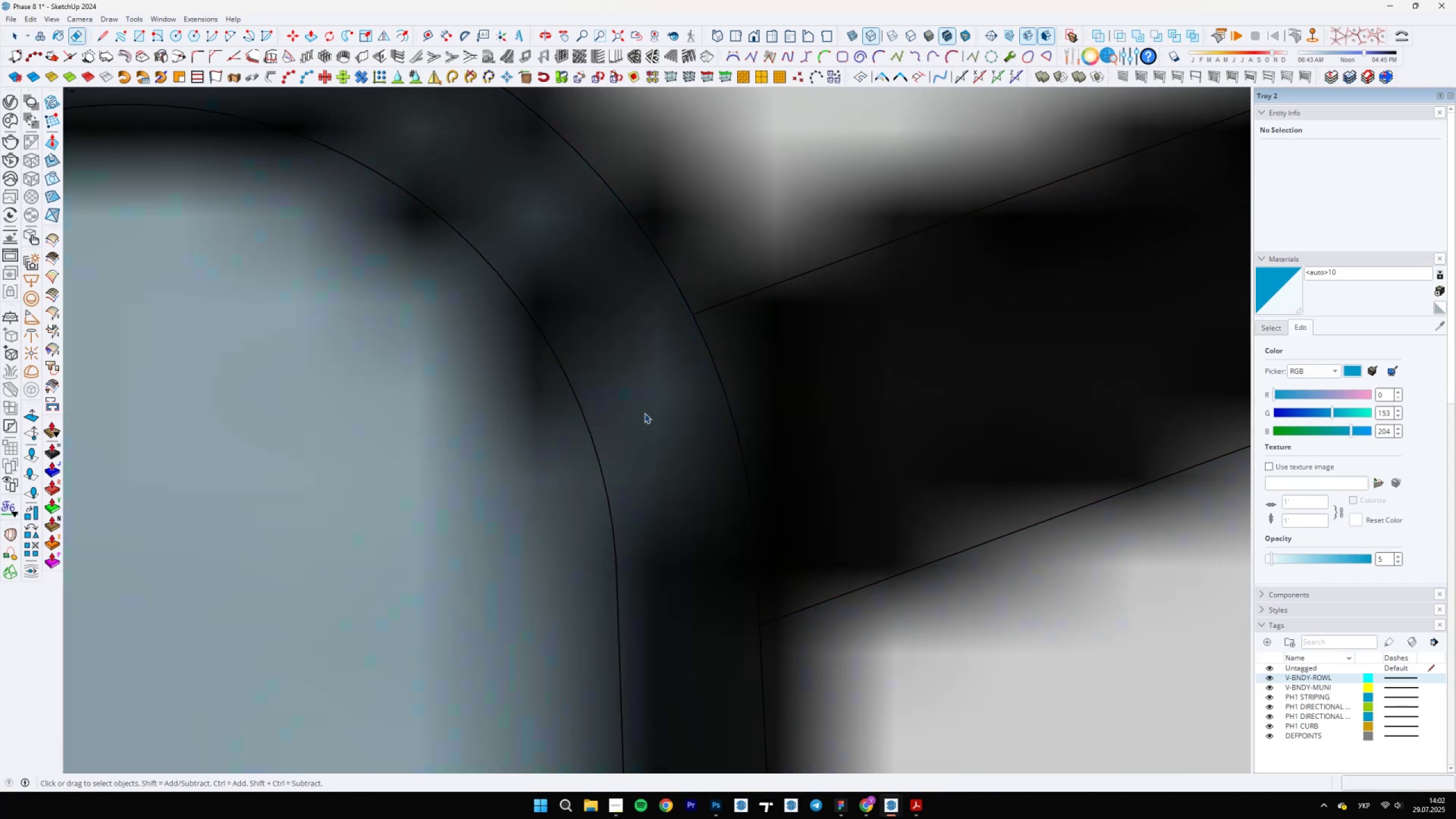 
scroll: coordinate [617, 460], scroll_direction: down, amount: 7.0
 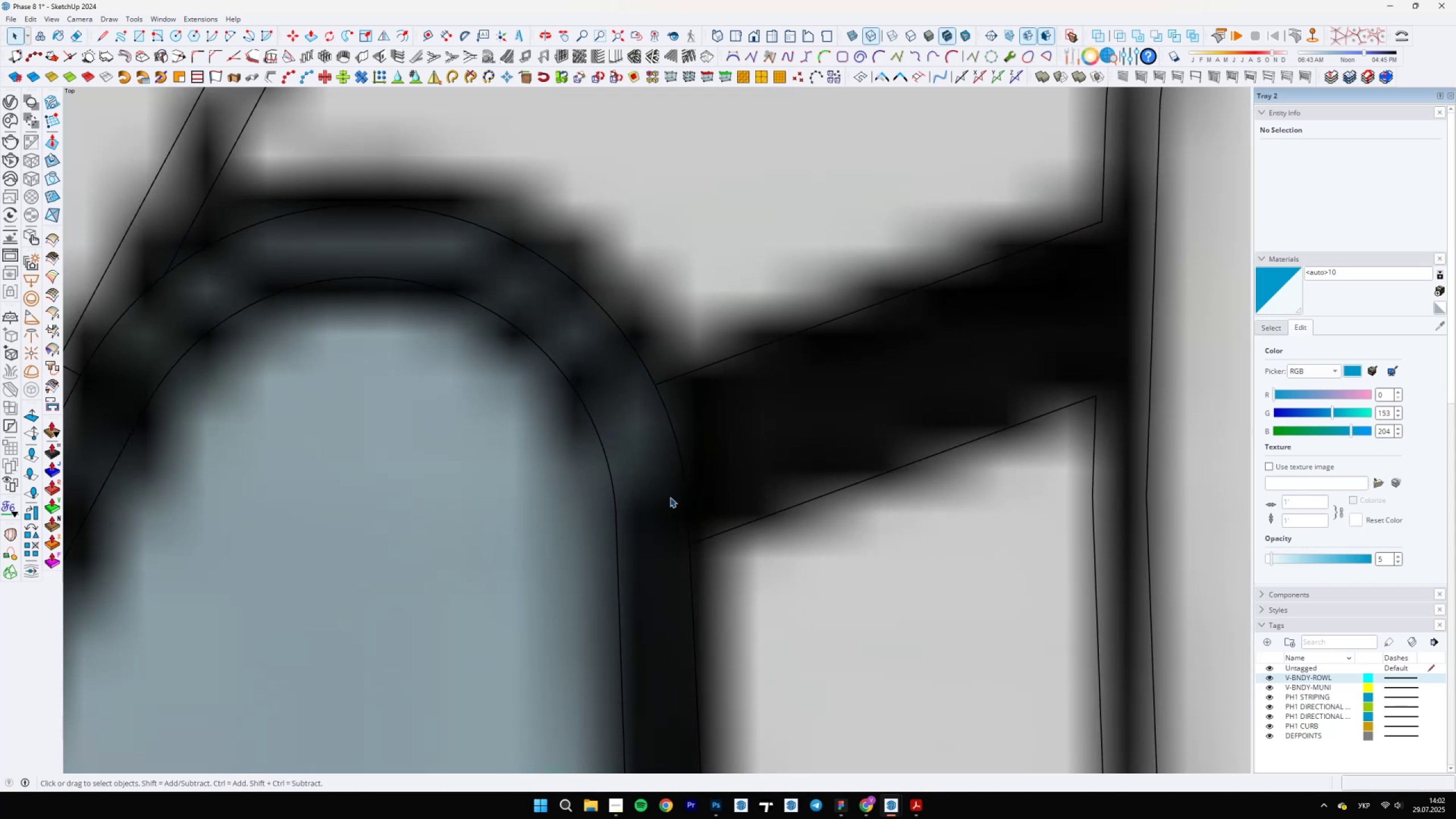 
double_click([709, 457])
 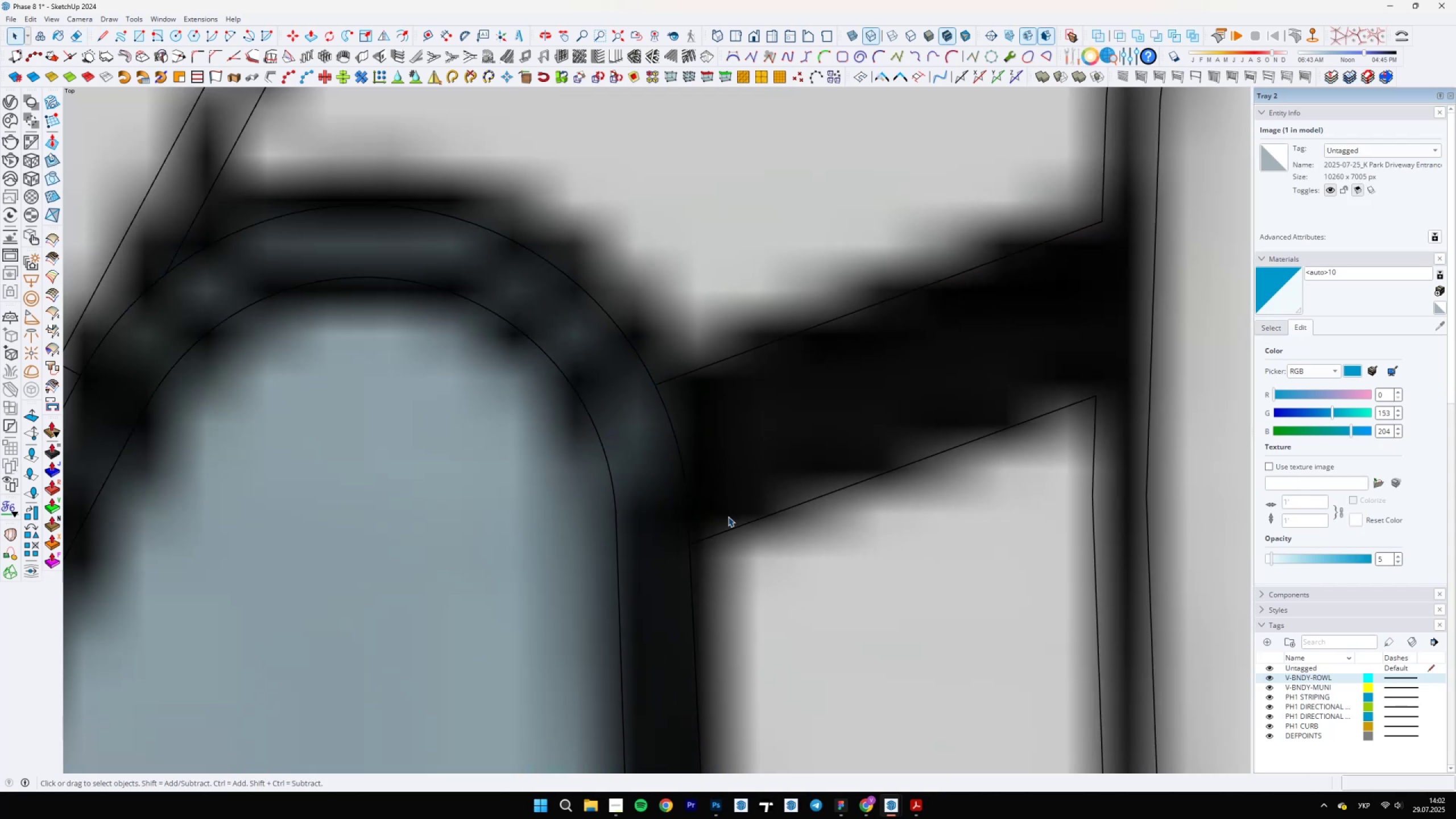 
left_click([725, 529])
 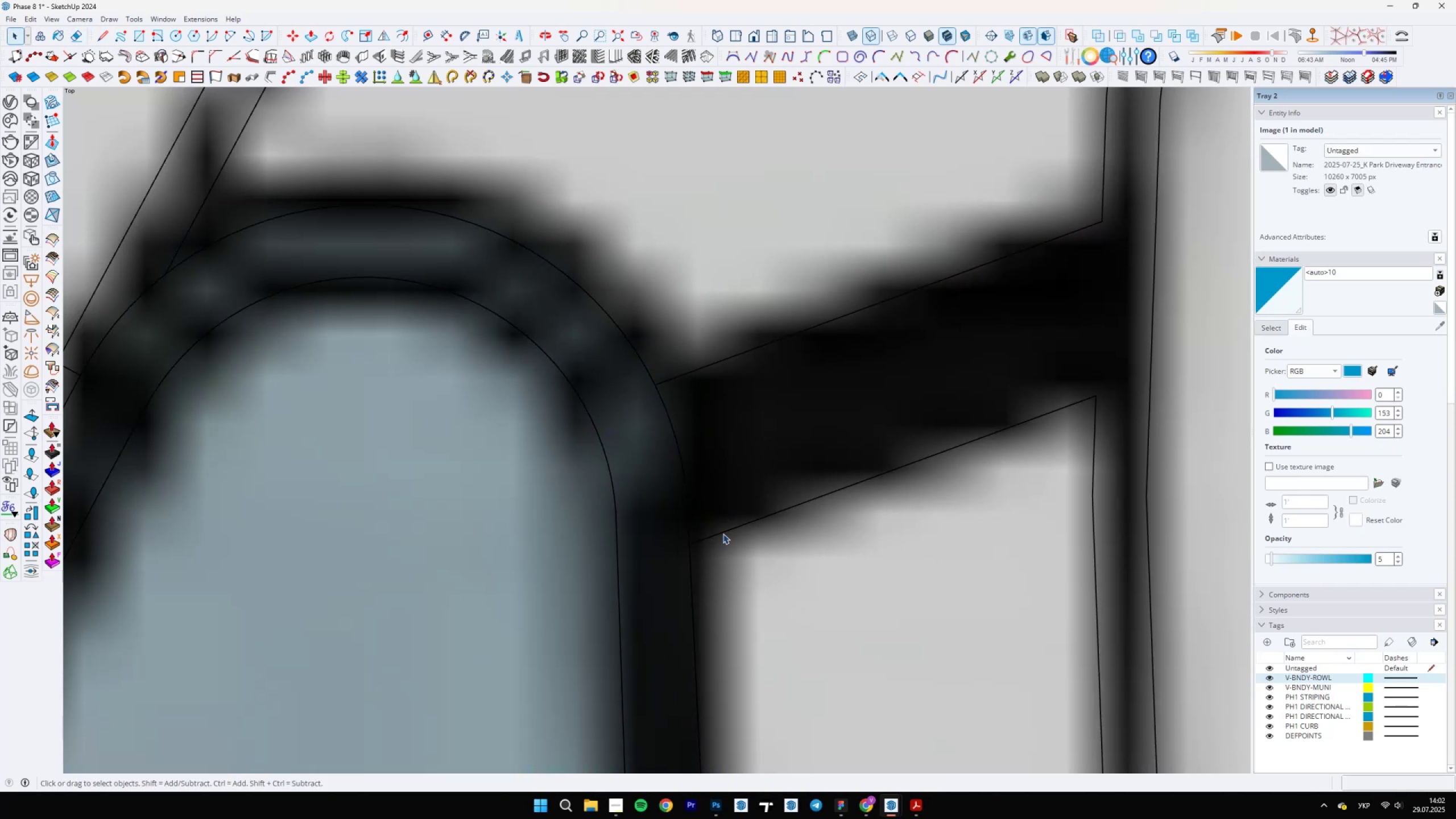 
double_click([723, 533])
 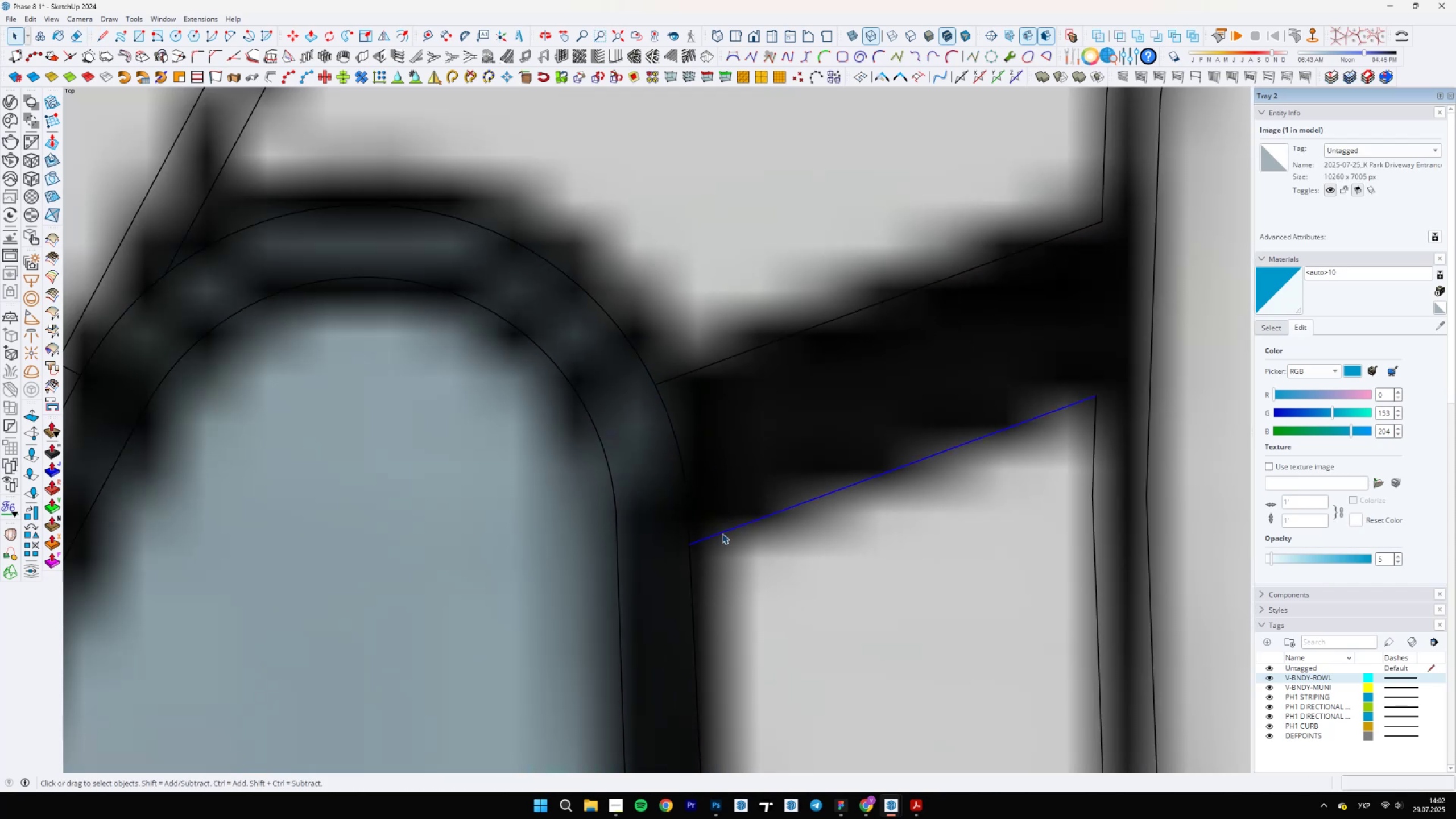 
triple_click([722, 533])
 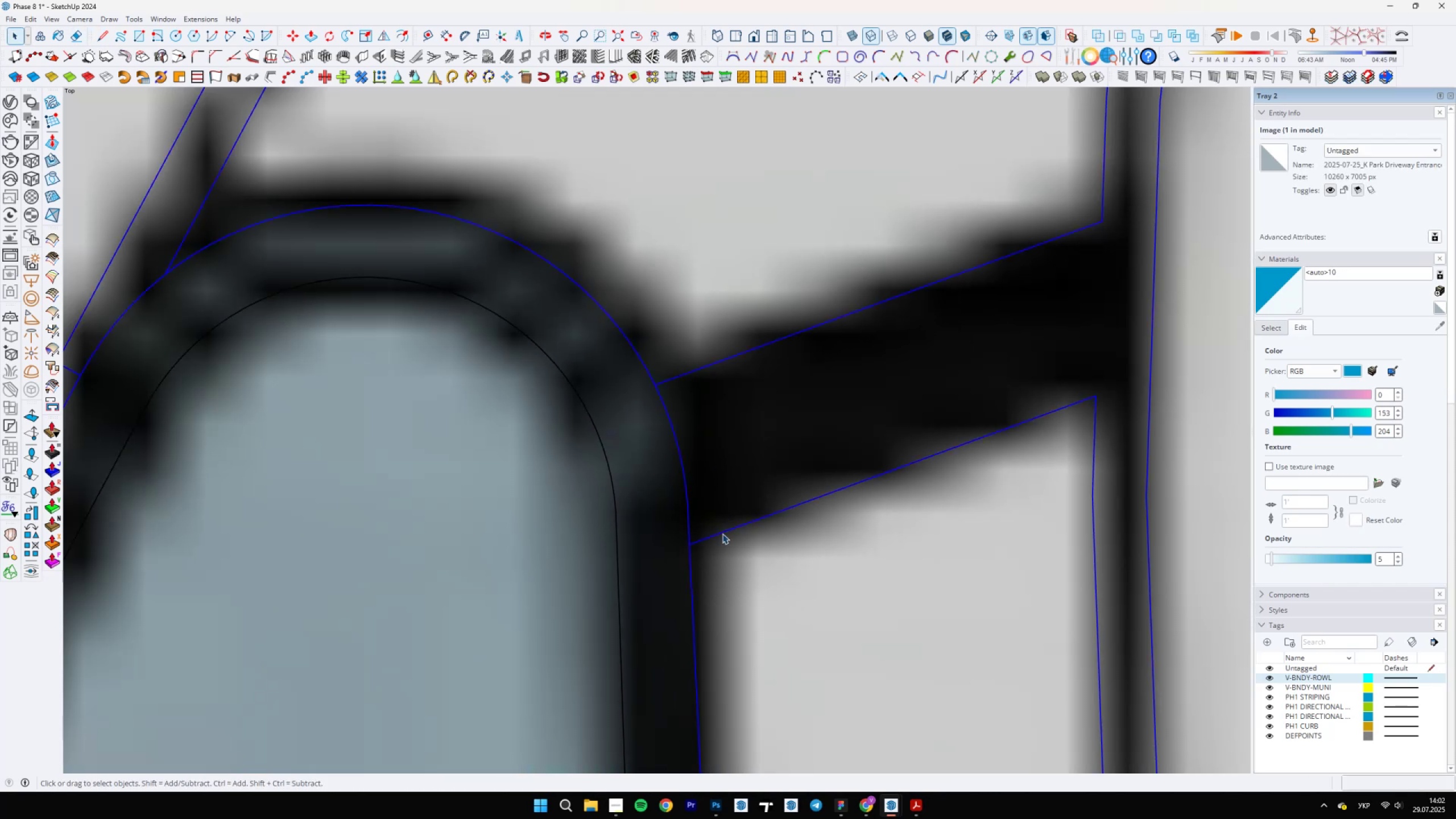 
triple_click([722, 533])
 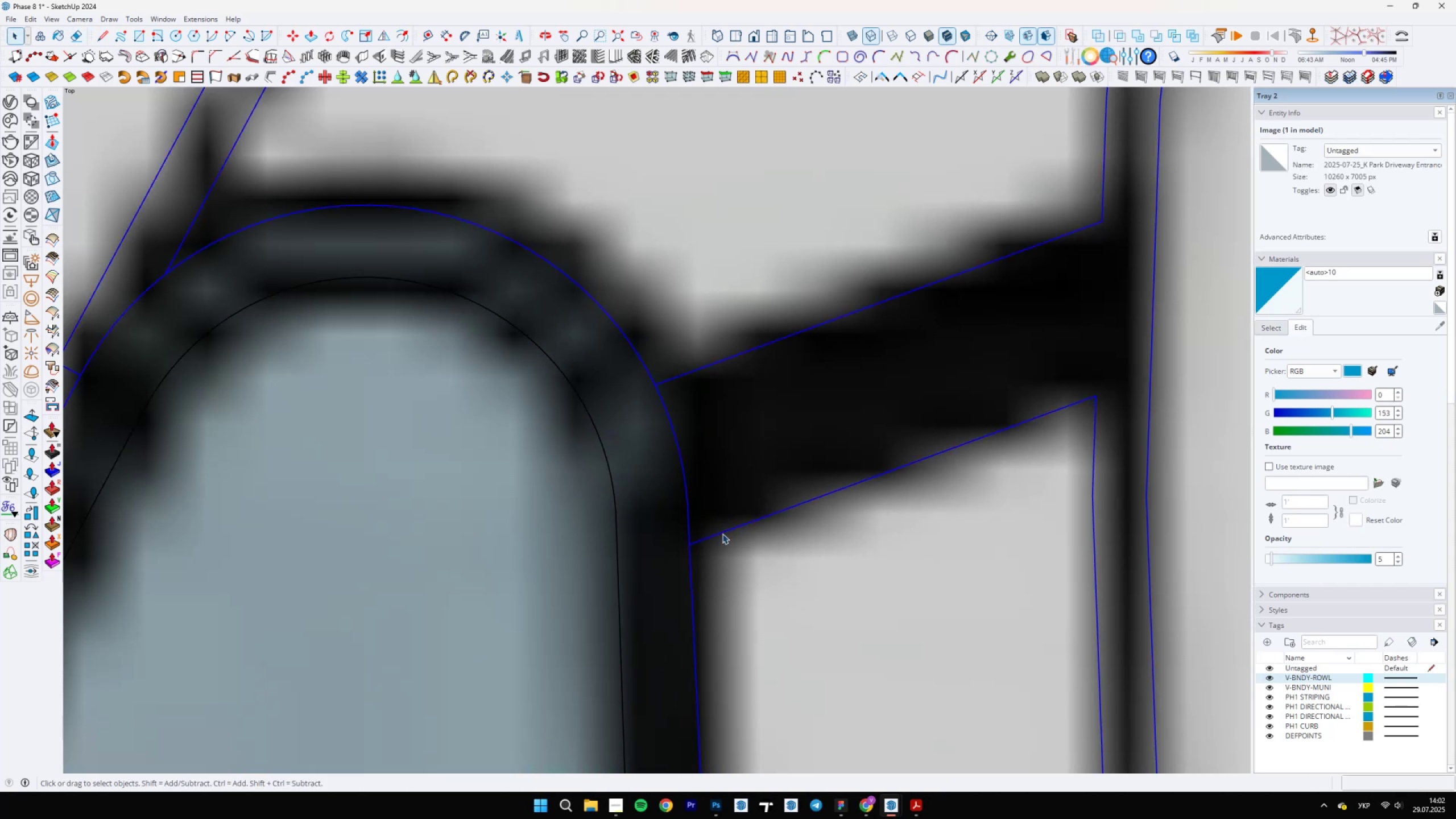 
scroll: coordinate [736, 478], scroll_direction: down, amount: 14.0
 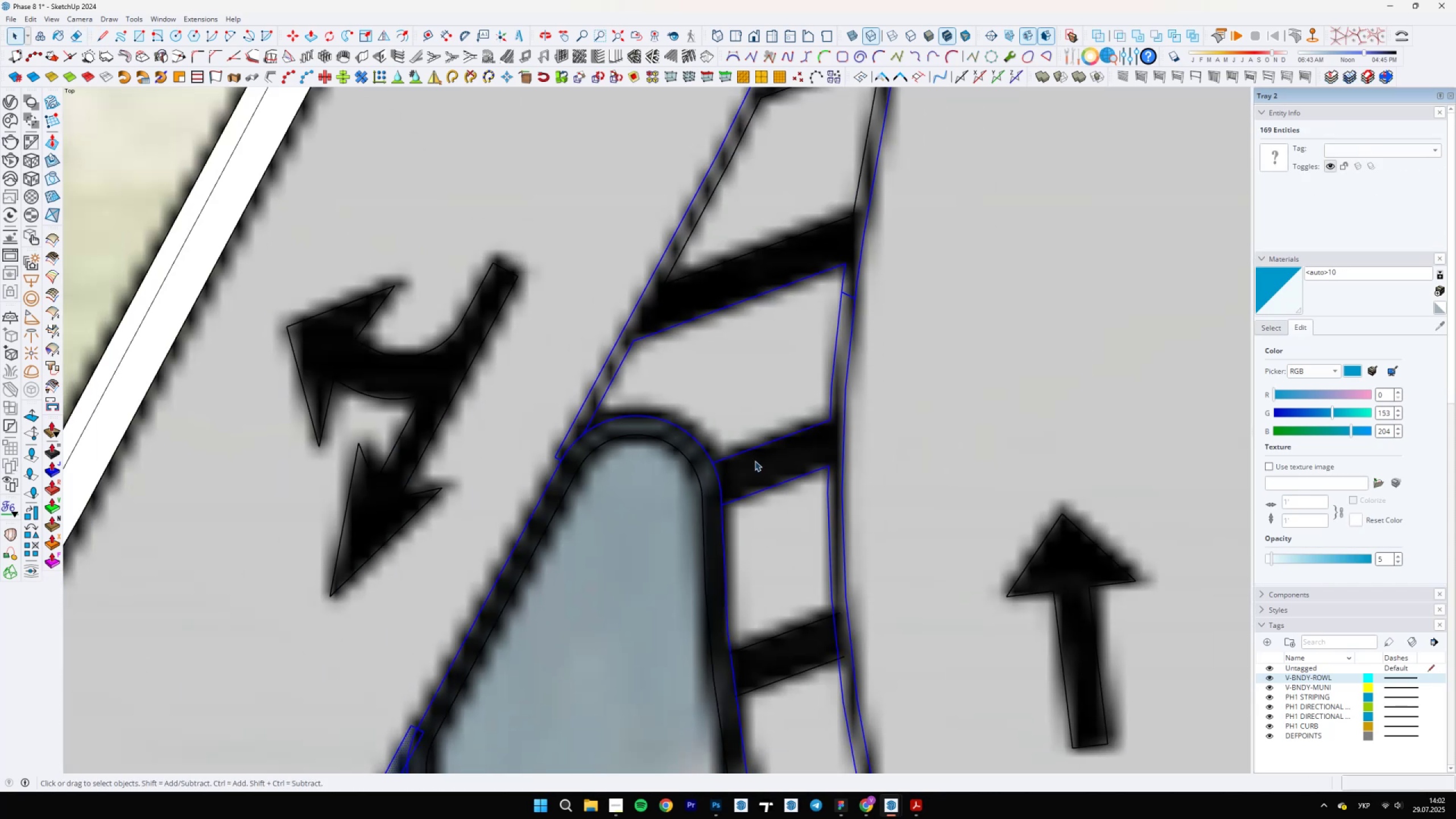 
scroll: coordinate [839, 222], scroll_direction: up, amount: 5.0
 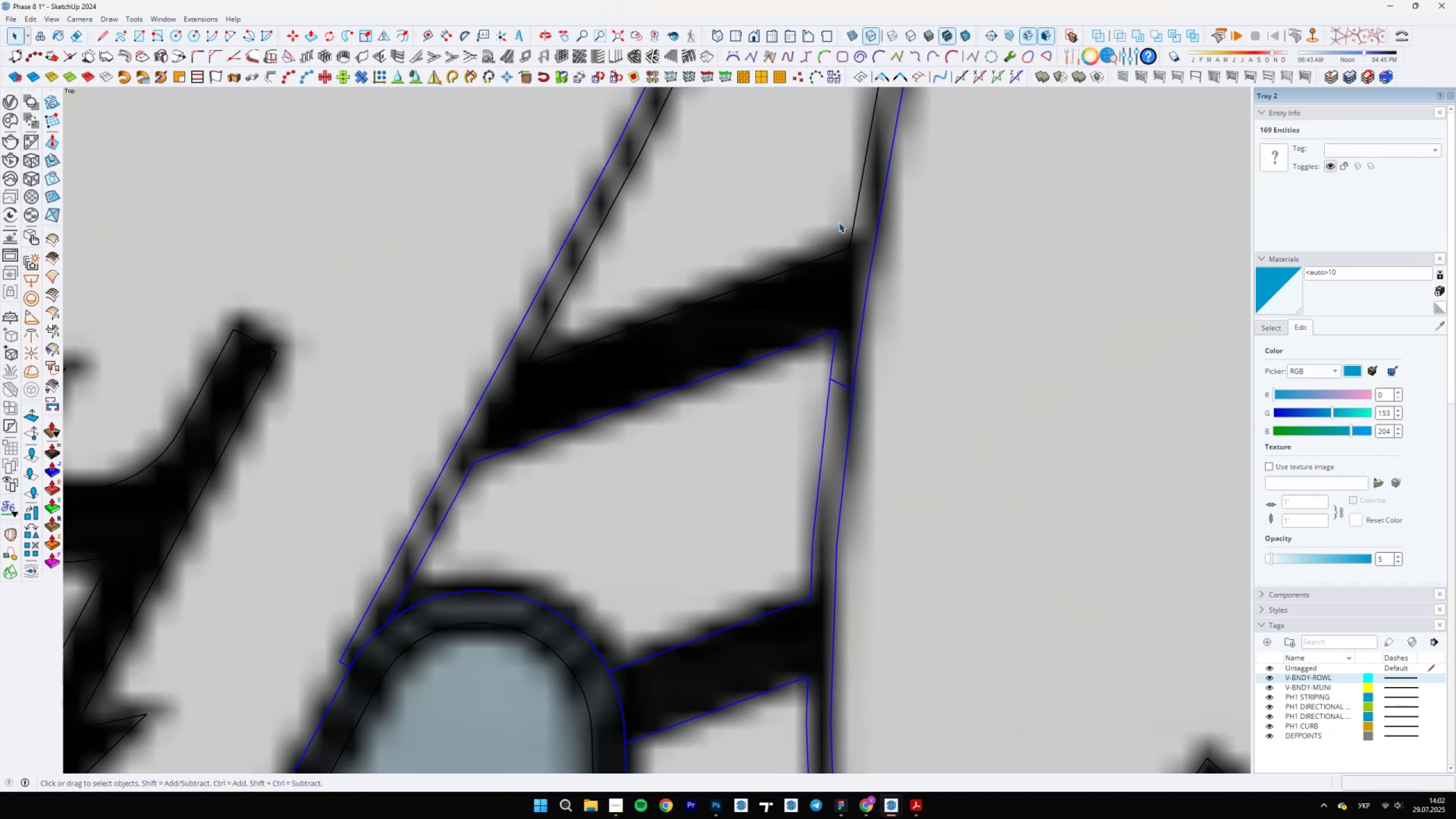 
key(E)
 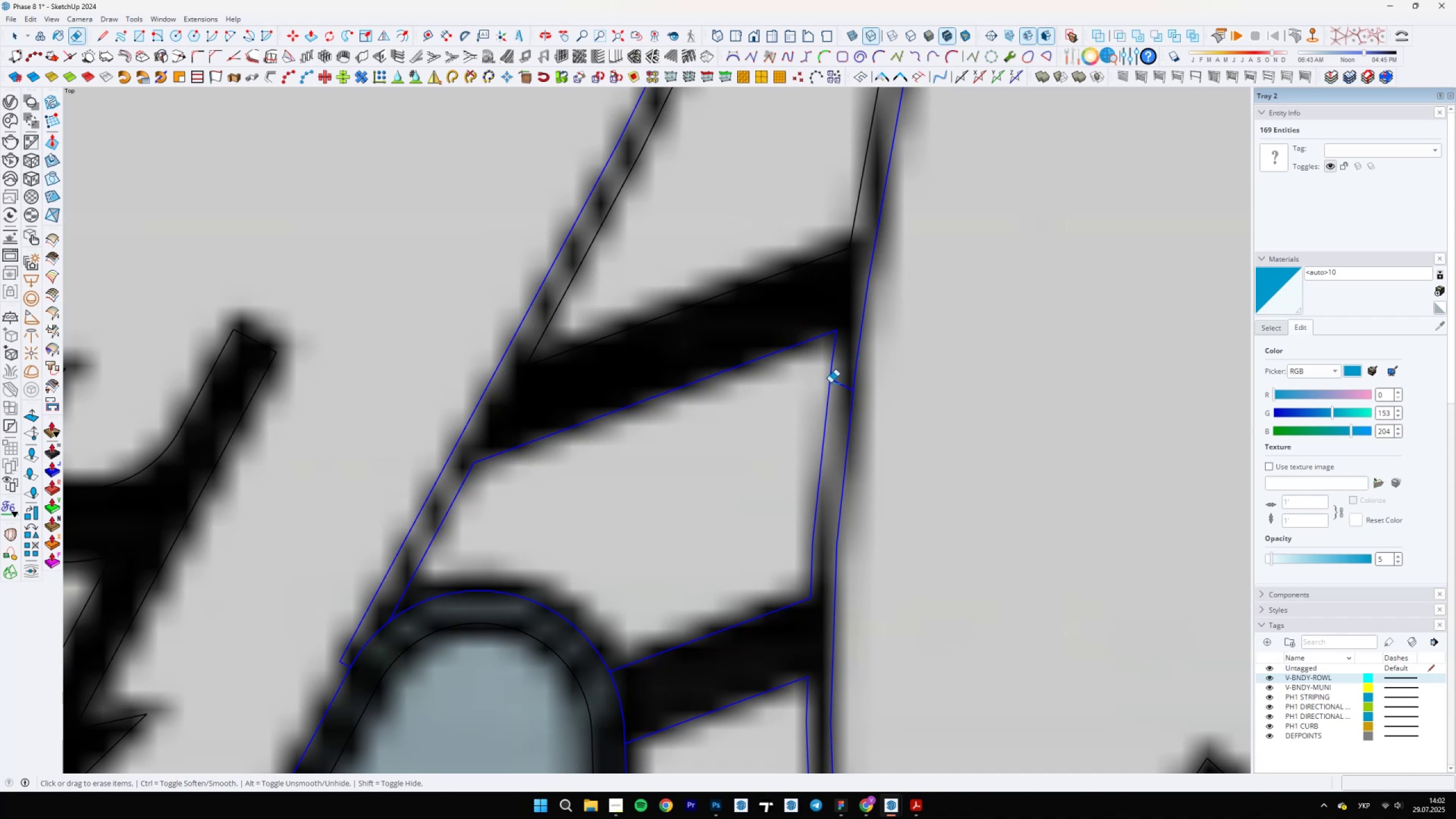 
left_click_drag(start_coordinate=[841, 385], to_coordinate=[836, 396])
 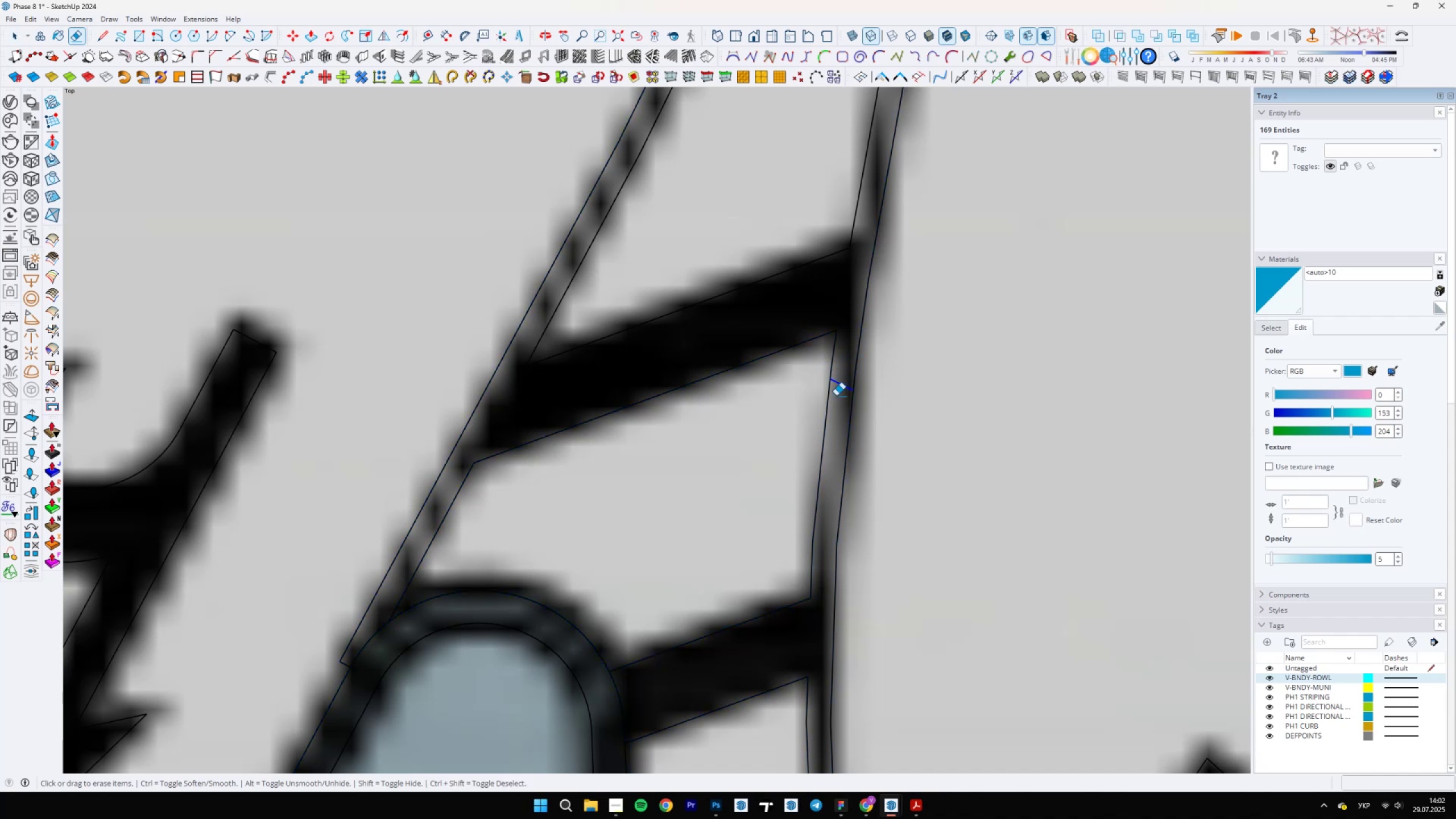 
key(Space)
 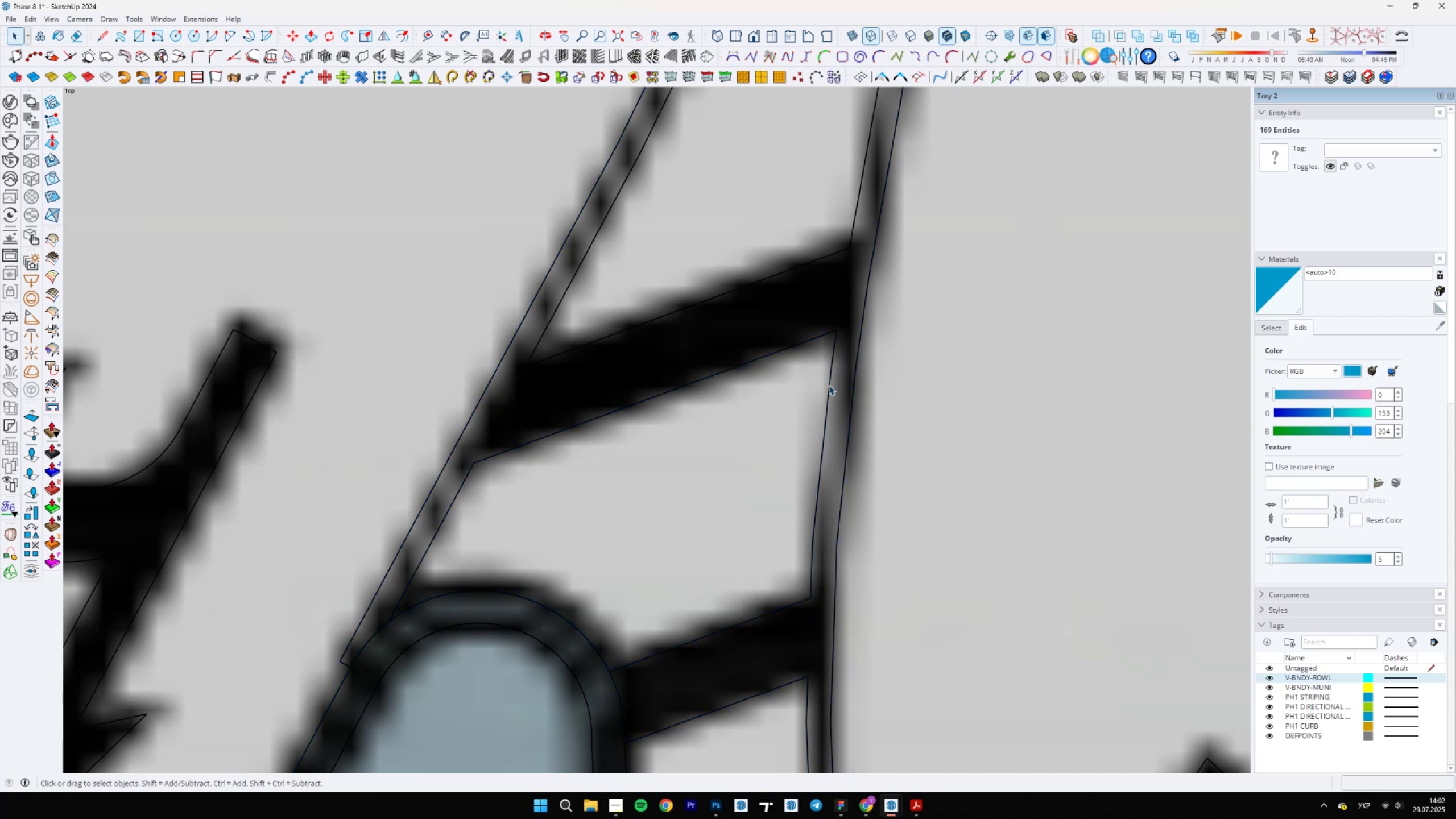 
triple_click([829, 385])
 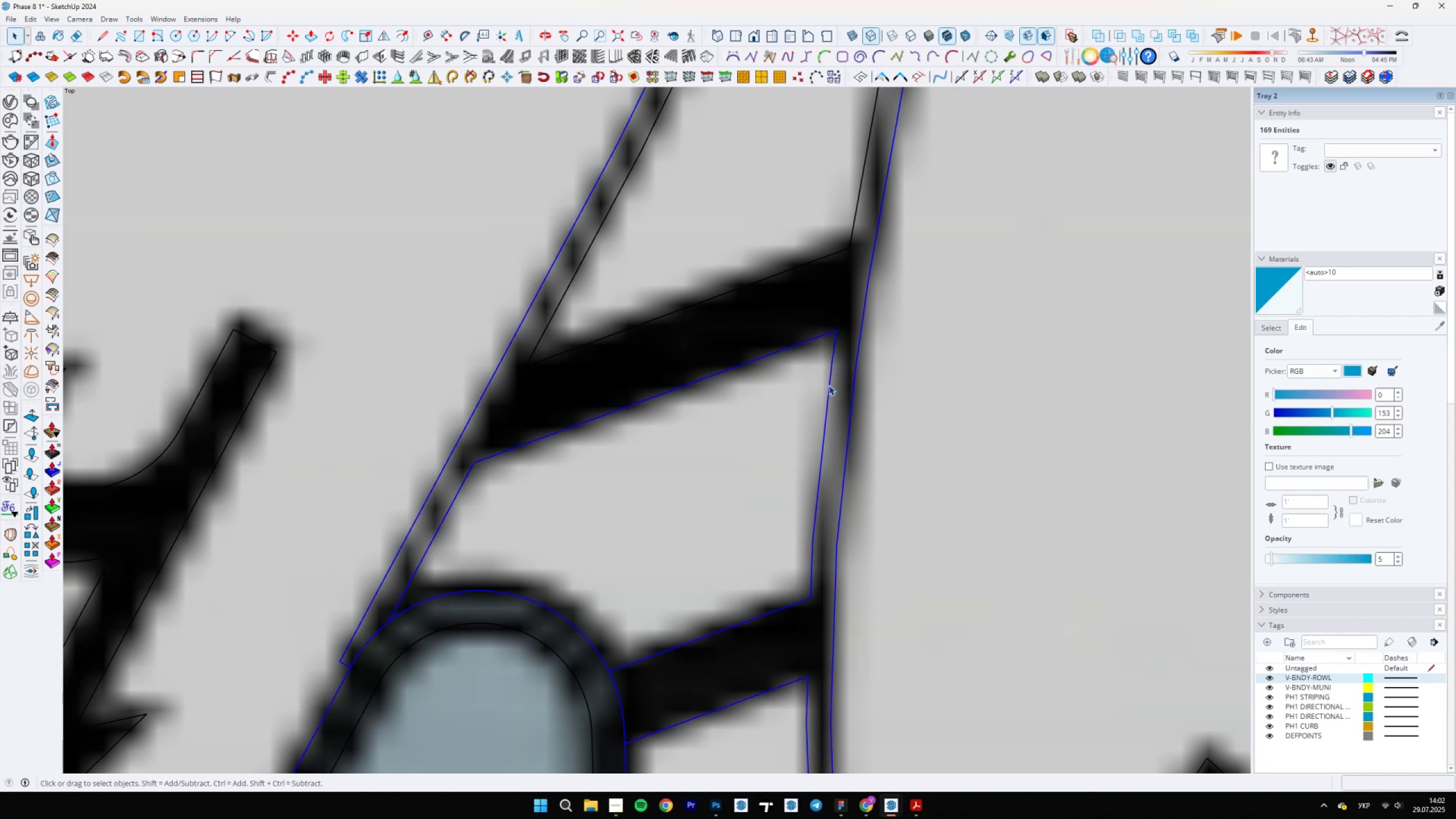 
triple_click([829, 385])
 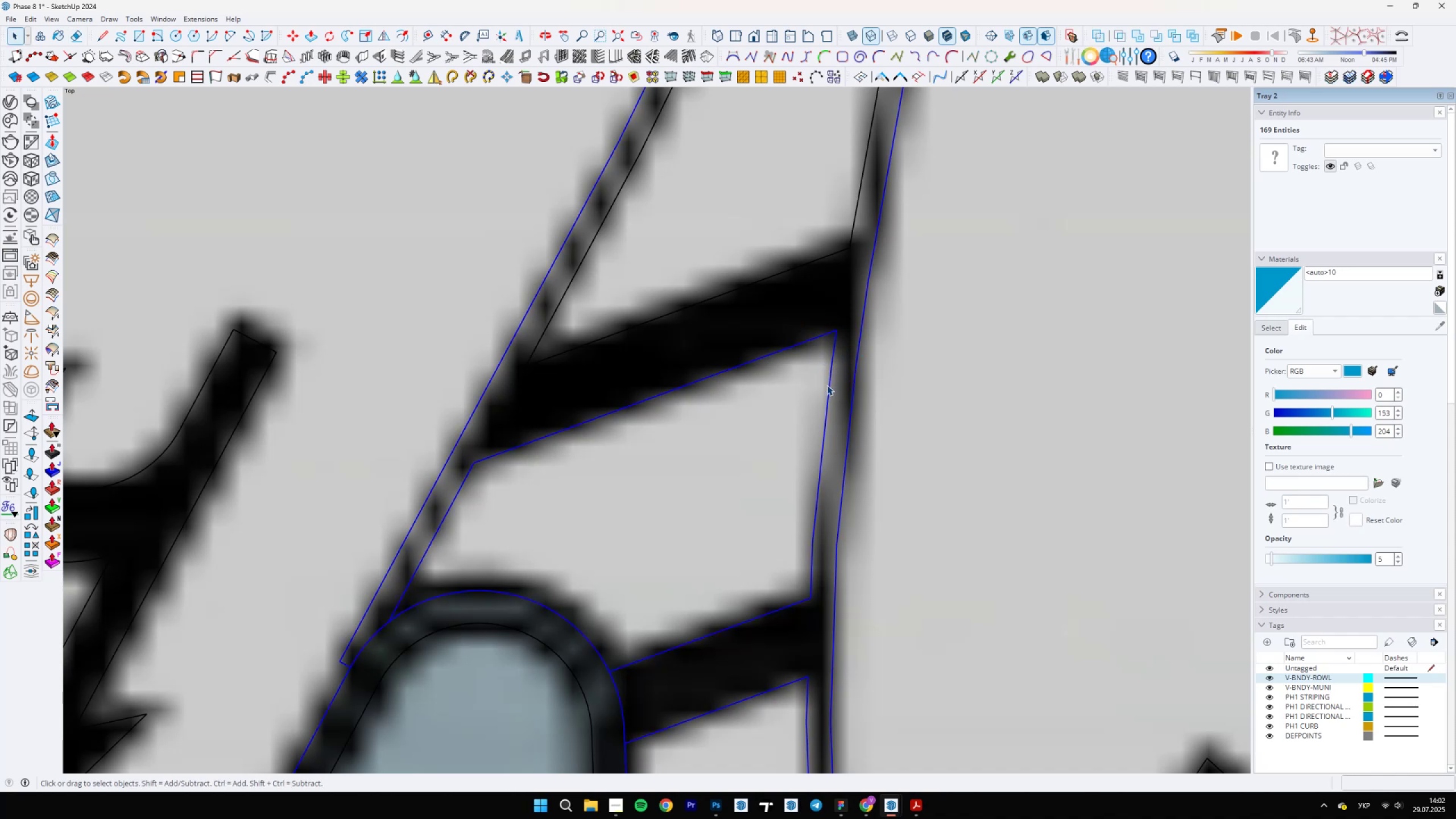 
scroll: coordinate [792, 318], scroll_direction: down, amount: 8.0
 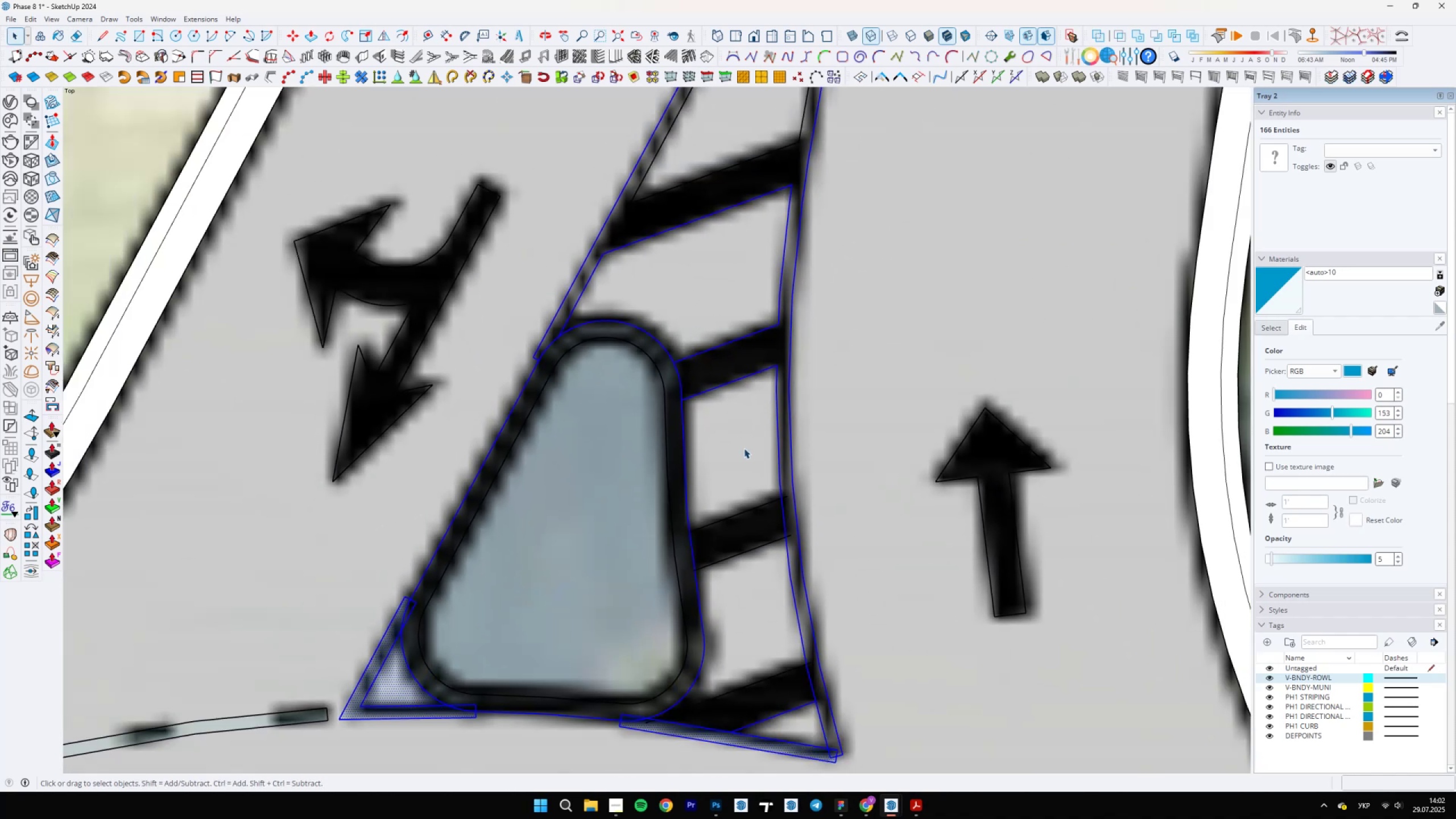 
scroll: coordinate [663, 604], scroll_direction: up, amount: 11.0
 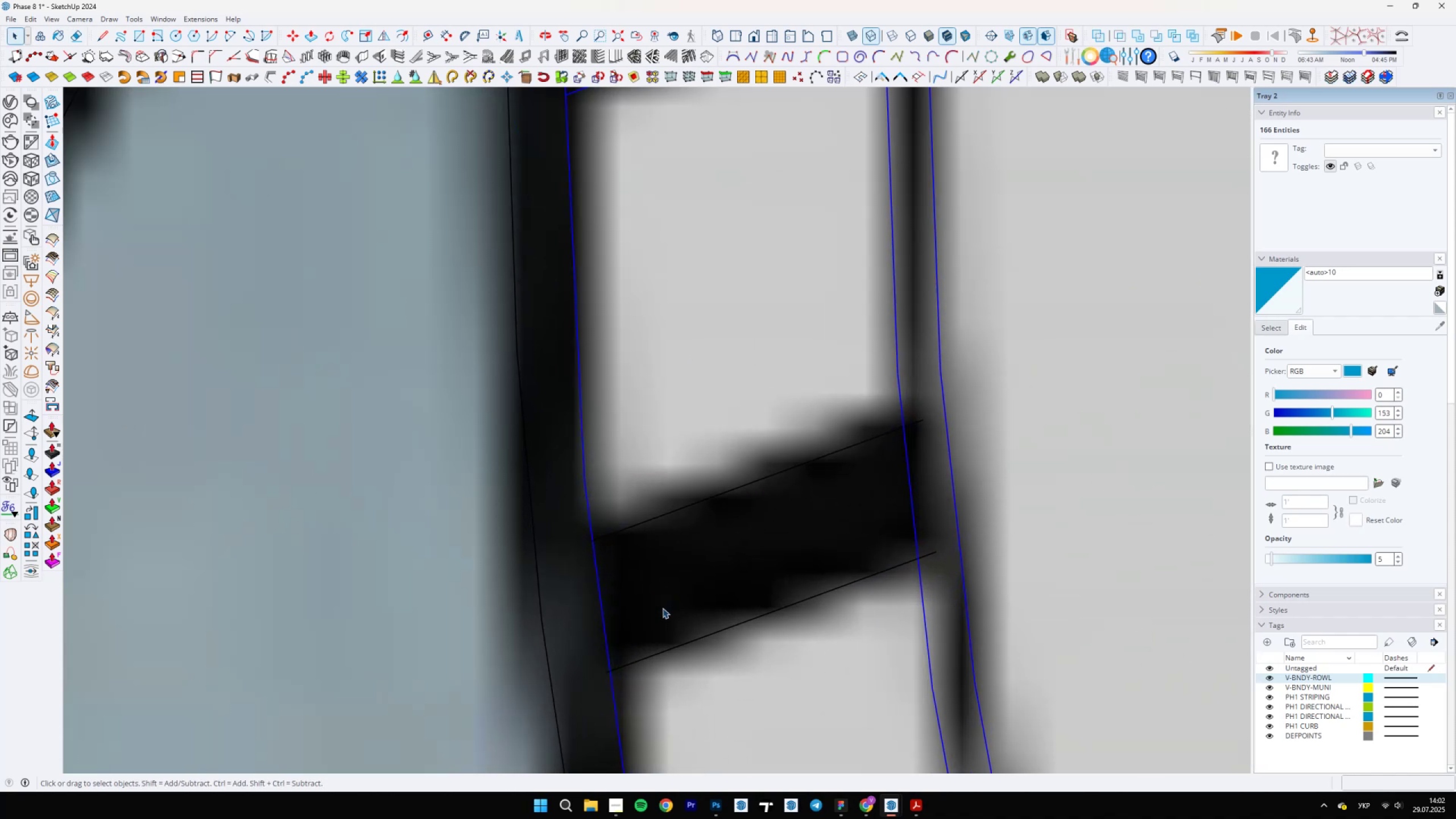 
key(L)
 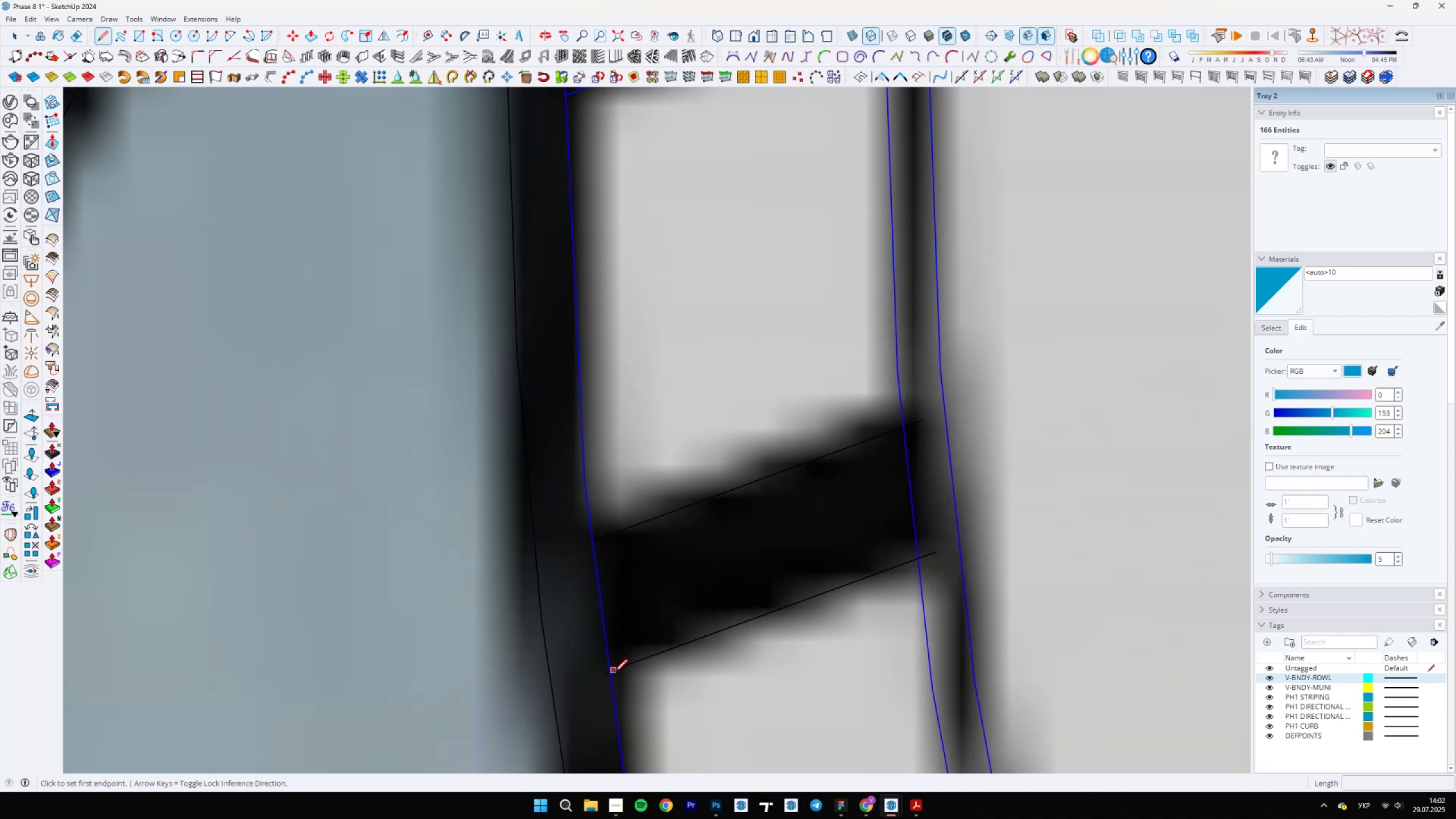 
left_click([613, 672])
 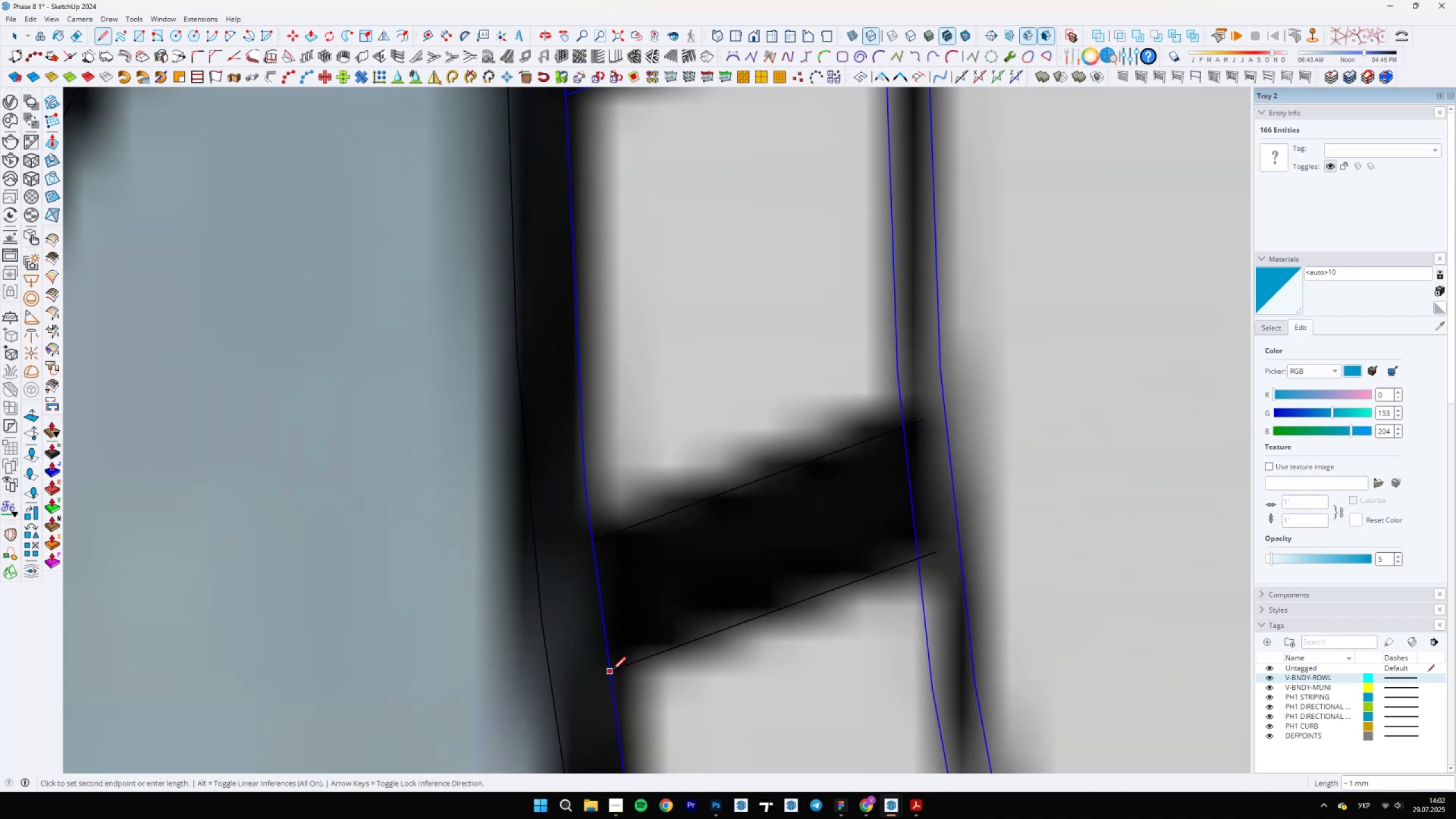 
scroll: coordinate [595, 539], scroll_direction: up, amount: 11.0
 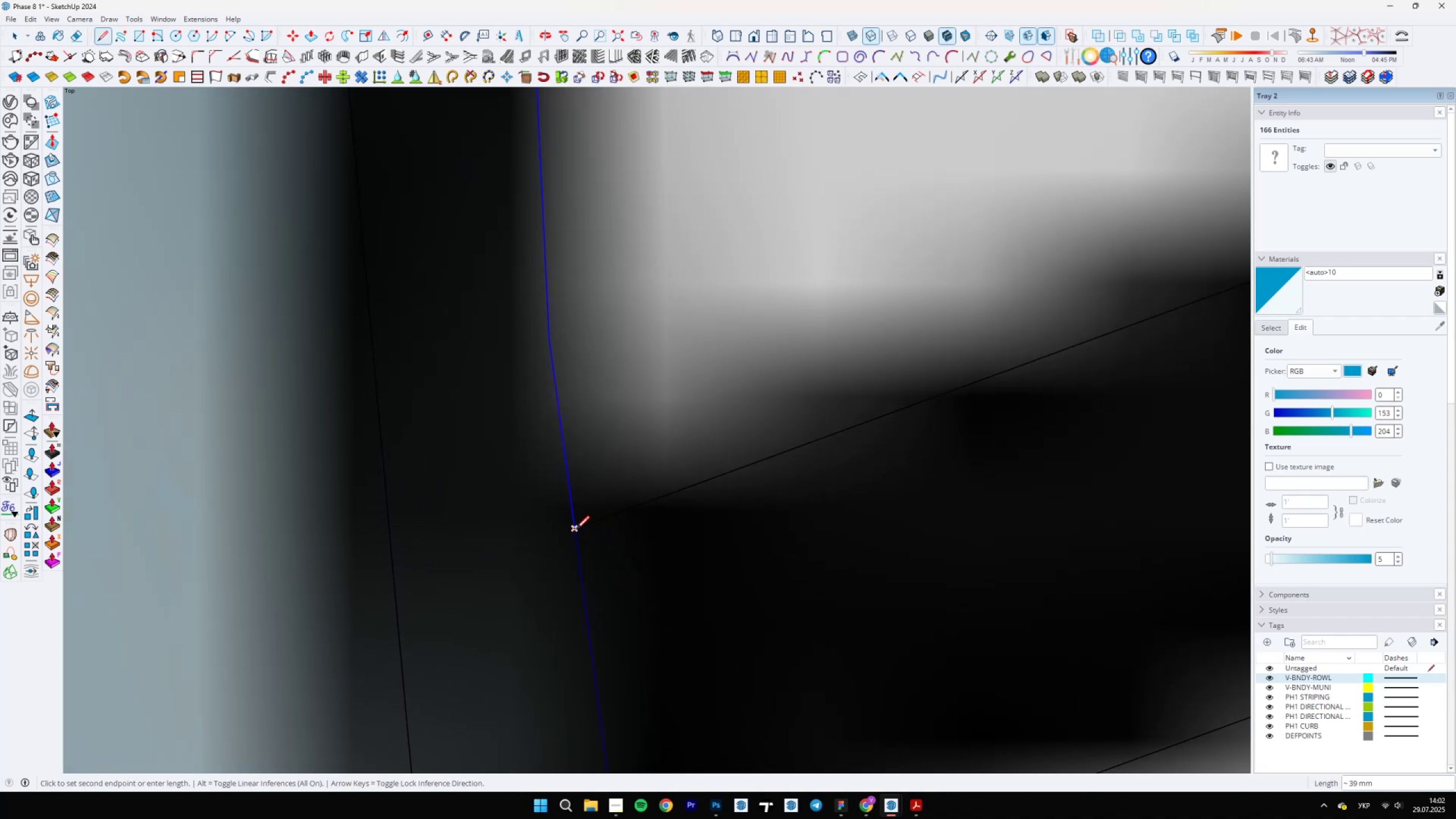 
key(E)
 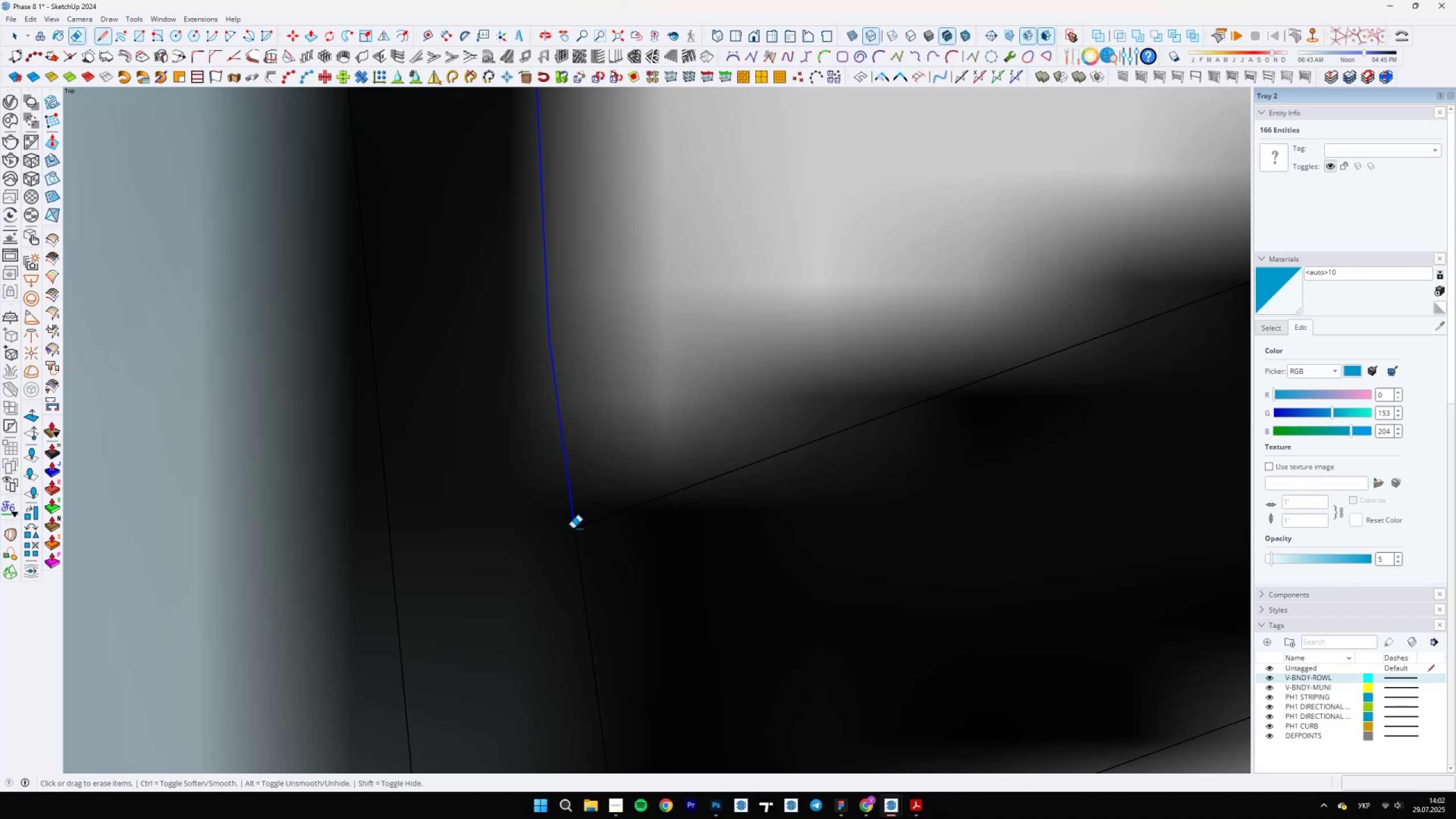 
left_click_drag(start_coordinate=[570, 528], to_coordinate=[570, 531])
 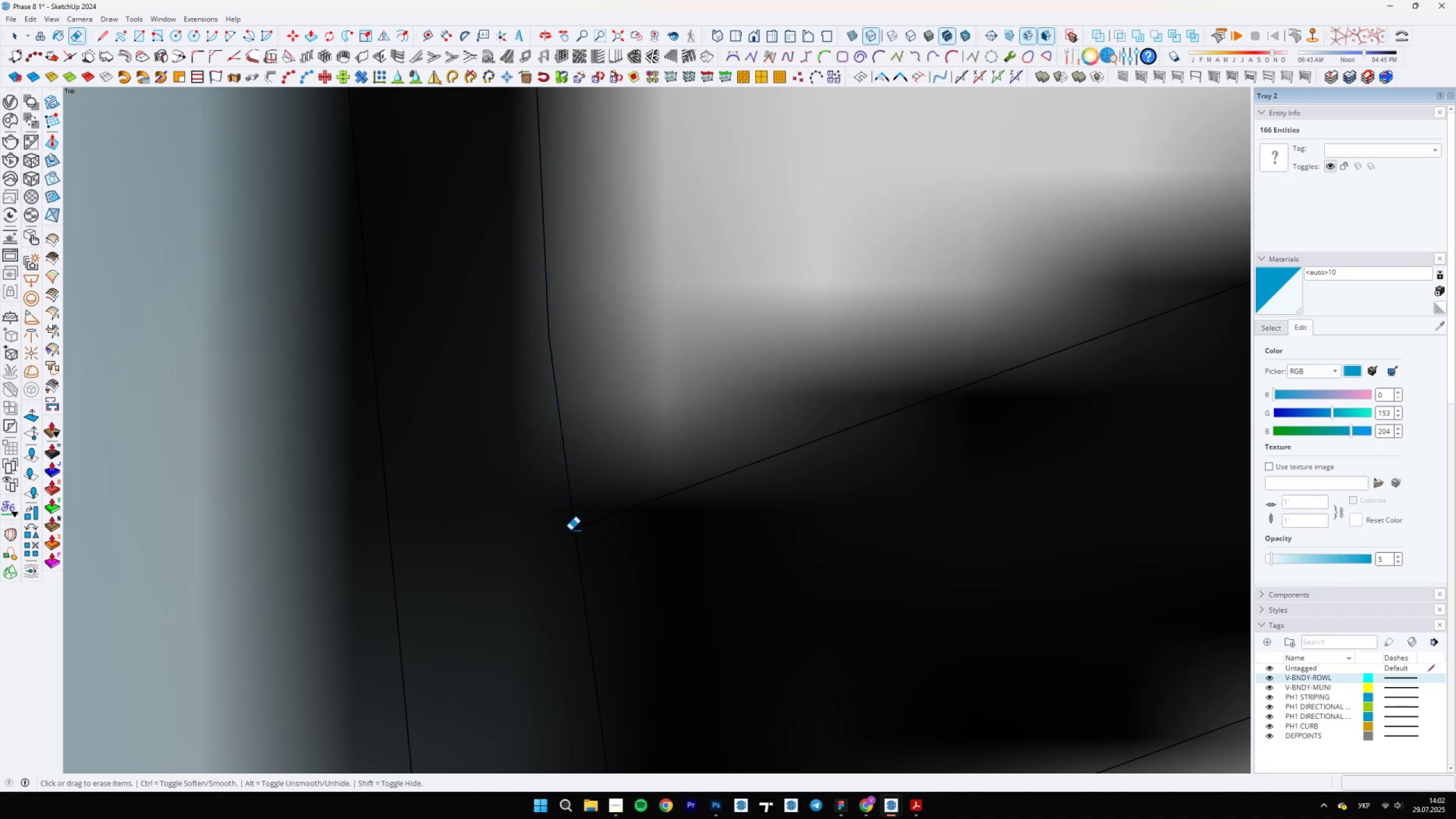 
scroll: coordinate [606, 714], scroll_direction: none, amount: 0.0
 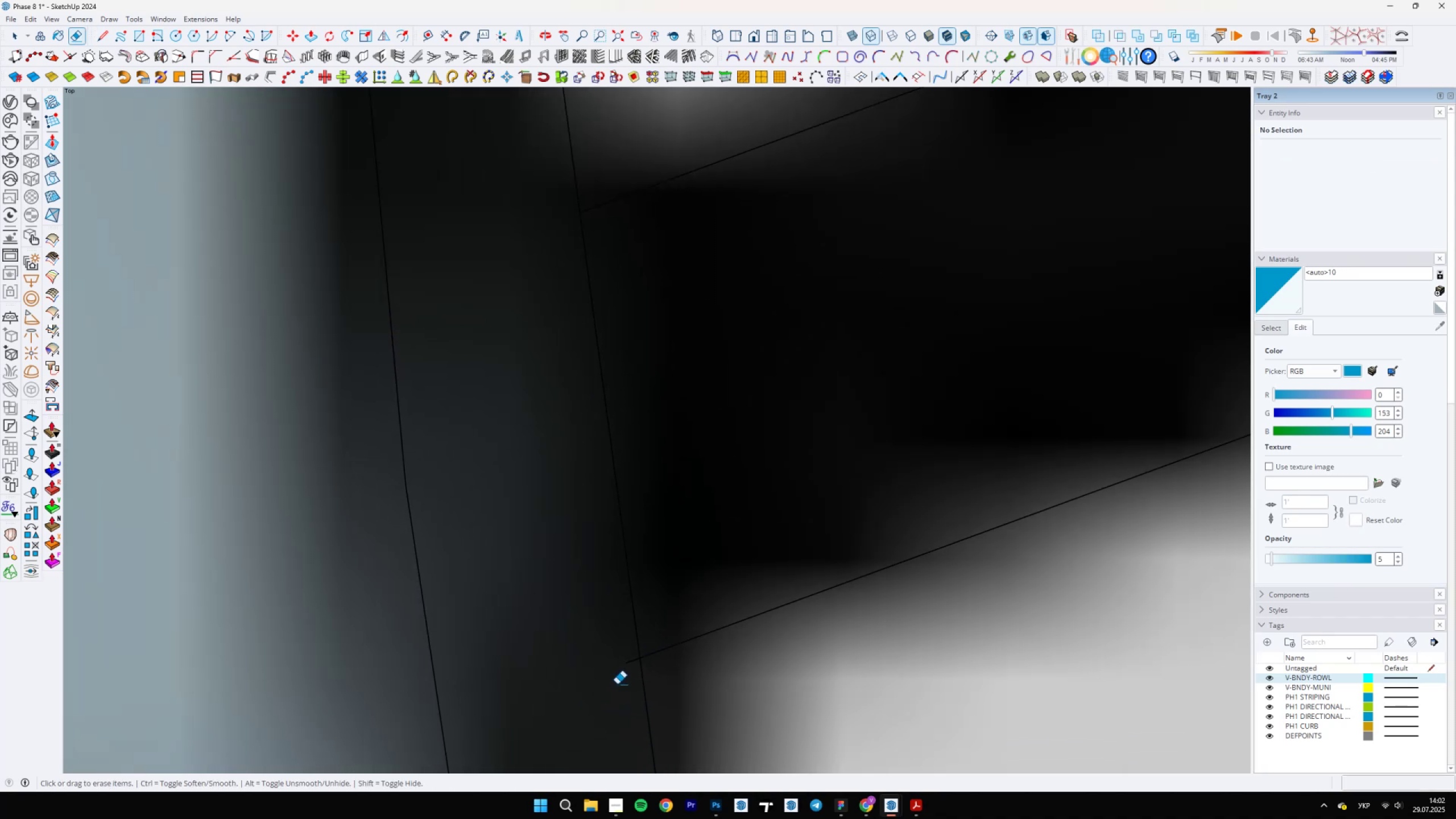 
left_click_drag(start_coordinate=[627, 662], to_coordinate=[629, 672])
 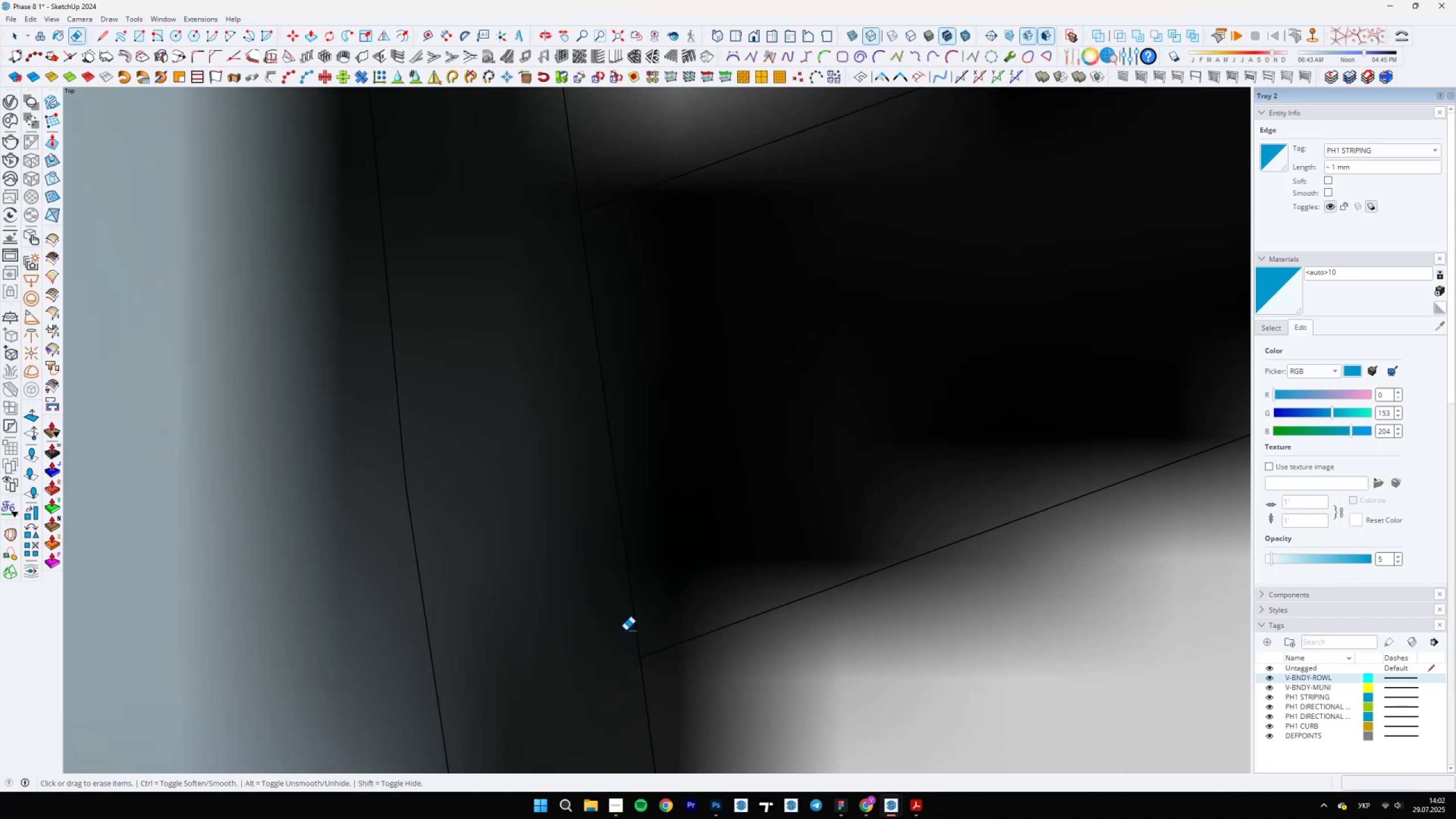 
scroll: coordinate [824, 435], scroll_direction: down, amount: 11.0
 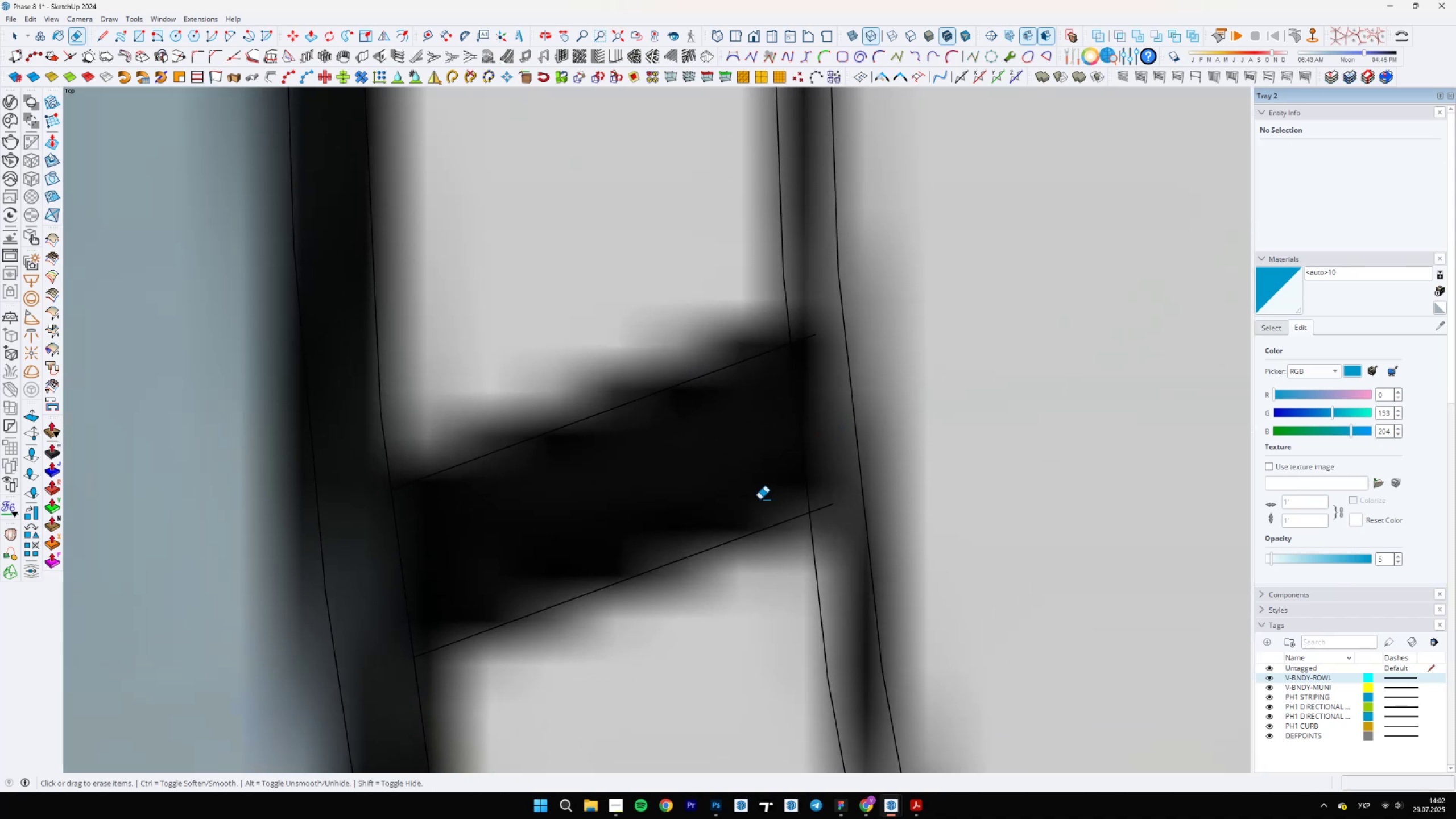 
key(L)
 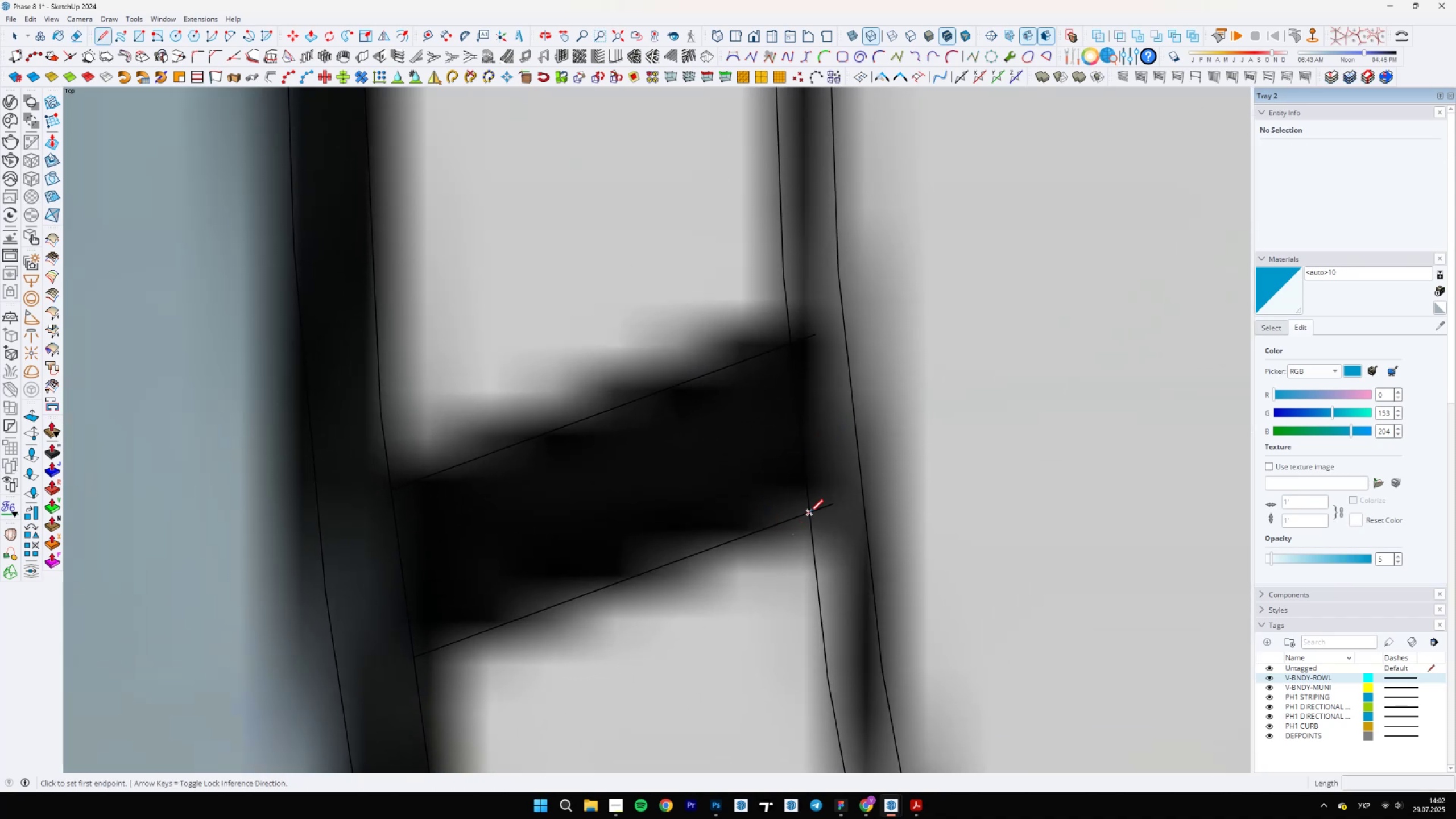 
left_click([810, 512])
 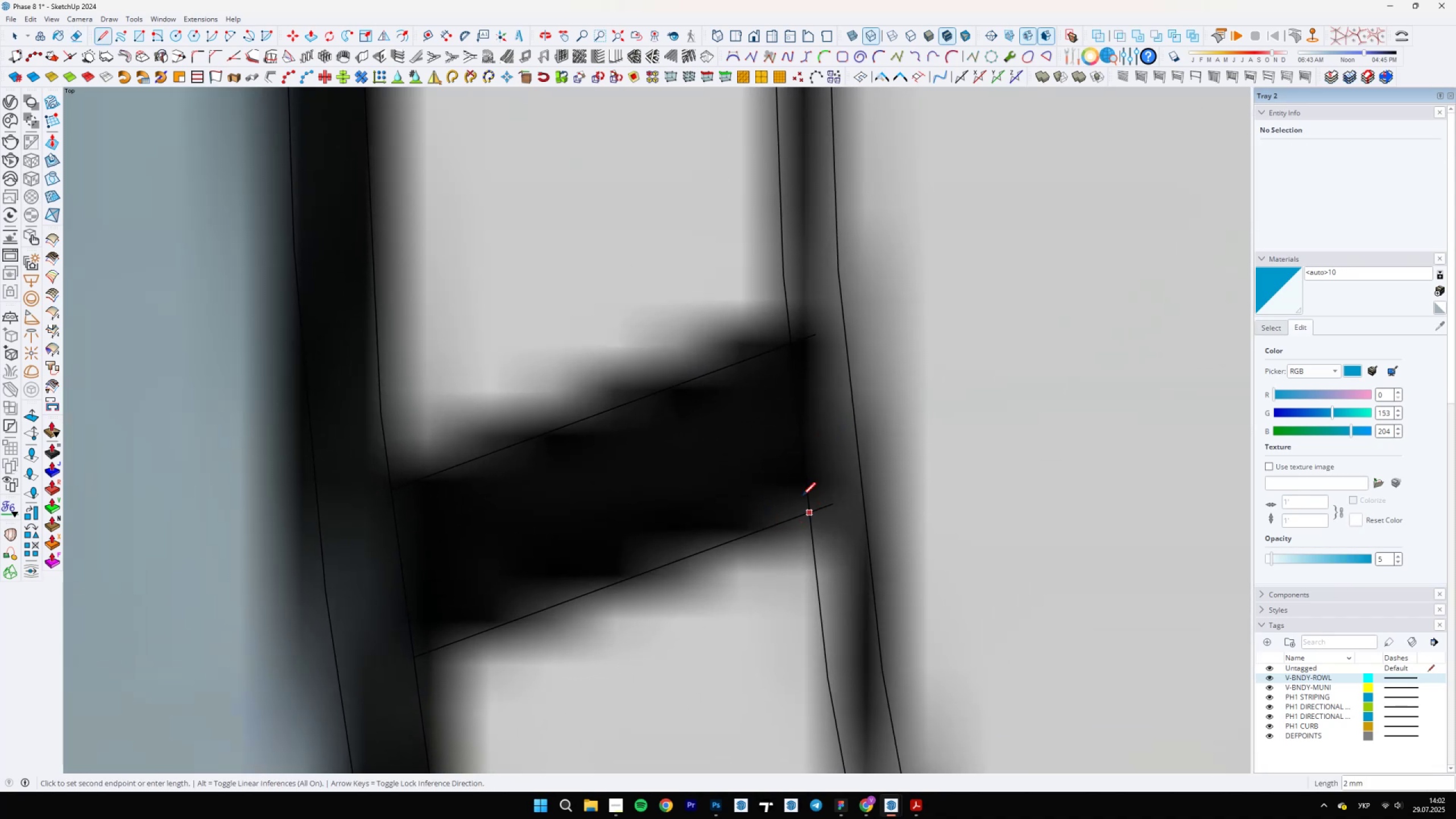 
scroll: coordinate [789, 296], scroll_direction: up, amount: 4.0
 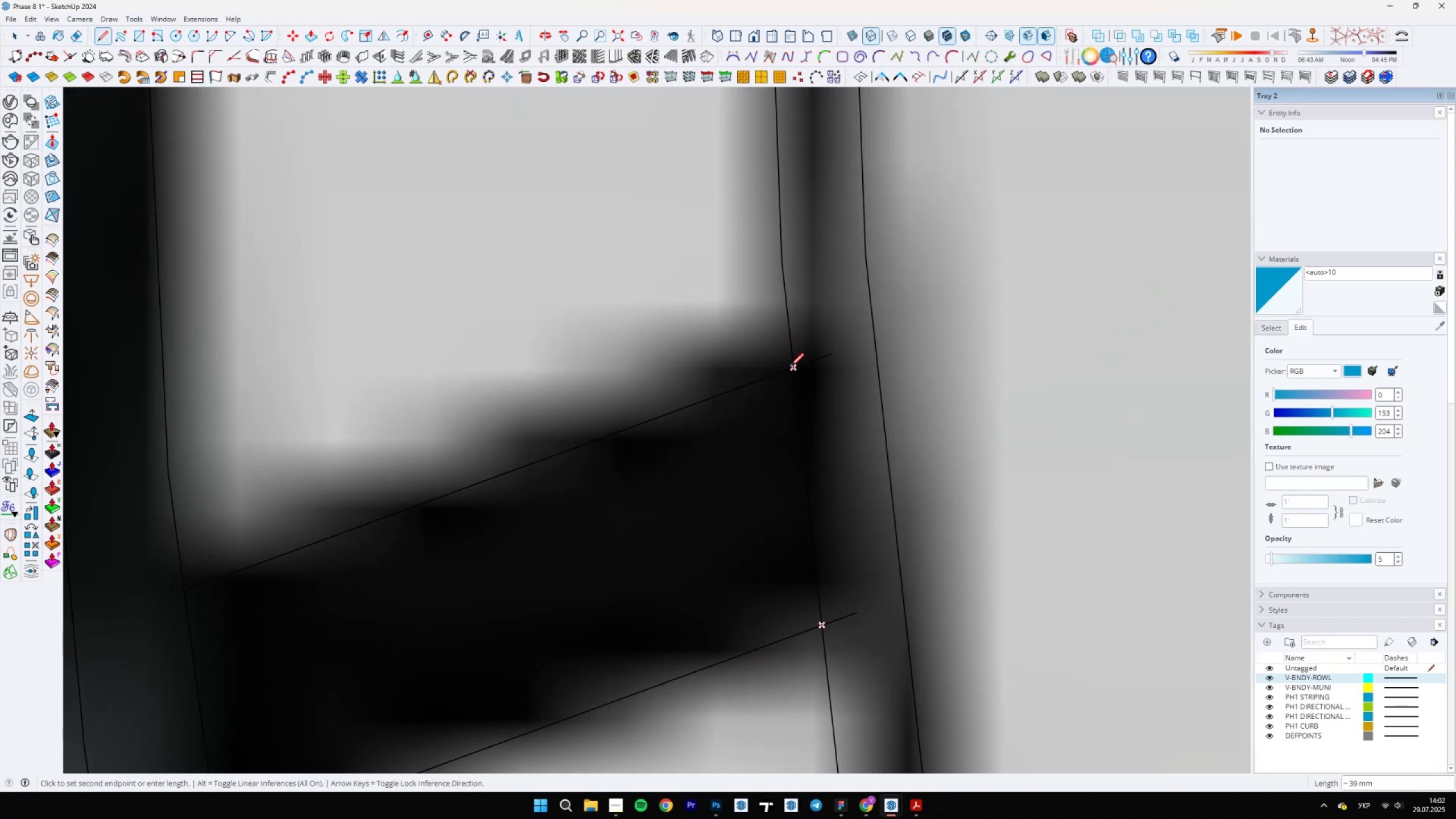 
left_click([791, 367])
 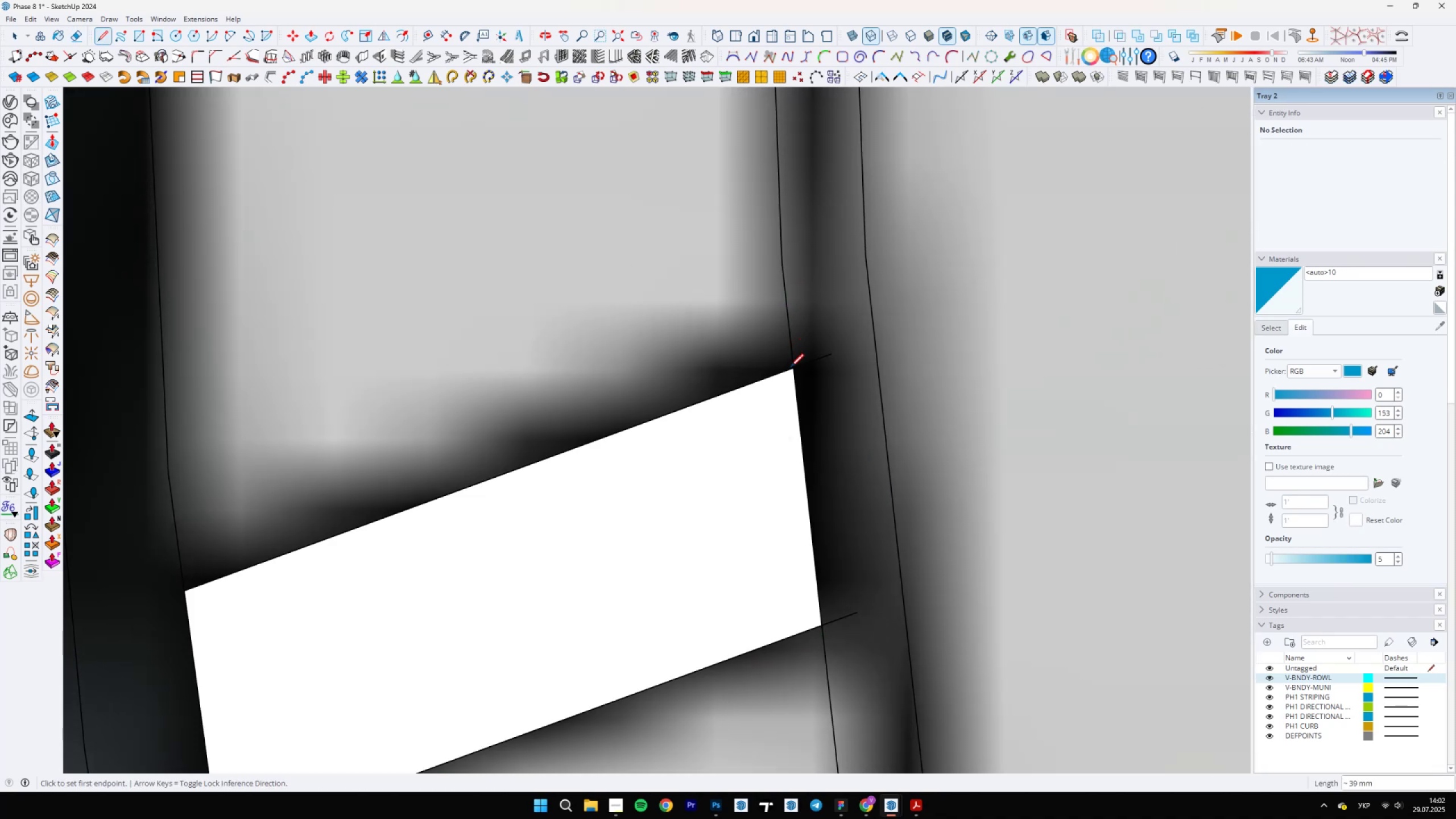 
key(E)
 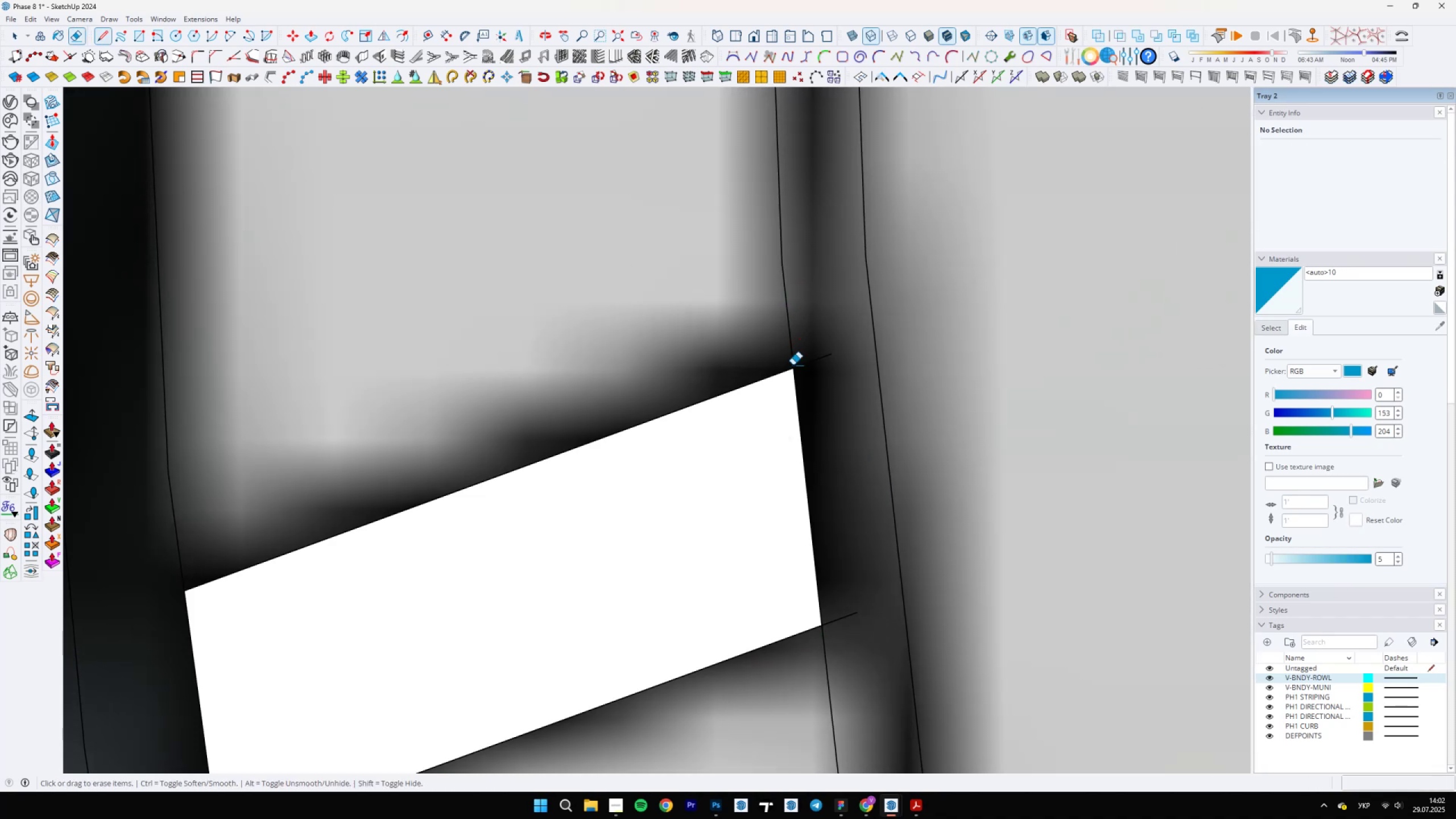 
left_click_drag(start_coordinate=[813, 349], to_coordinate=[784, 460])
 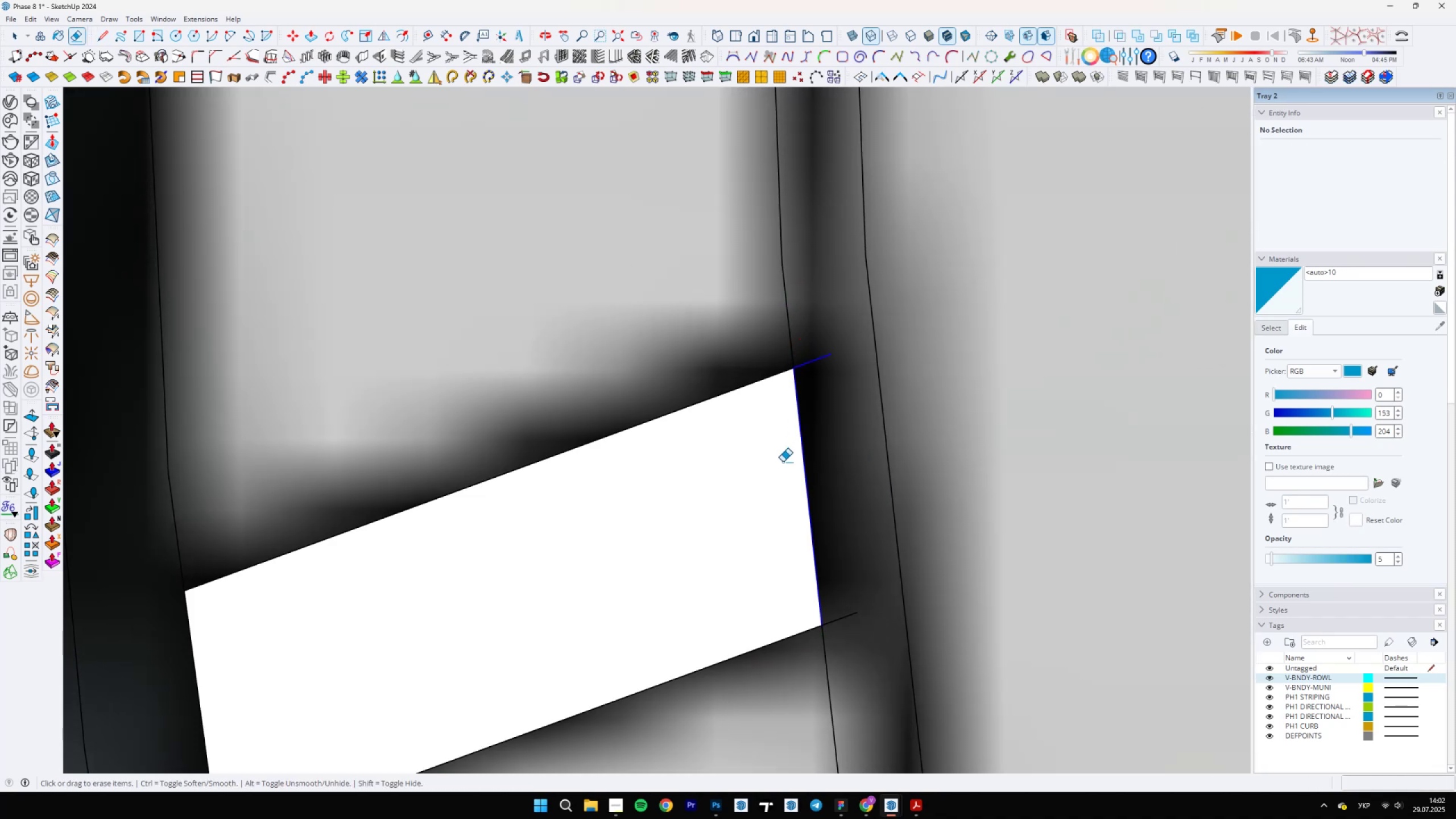 
left_click_drag(start_coordinate=[801, 530], to_coordinate=[846, 652])
 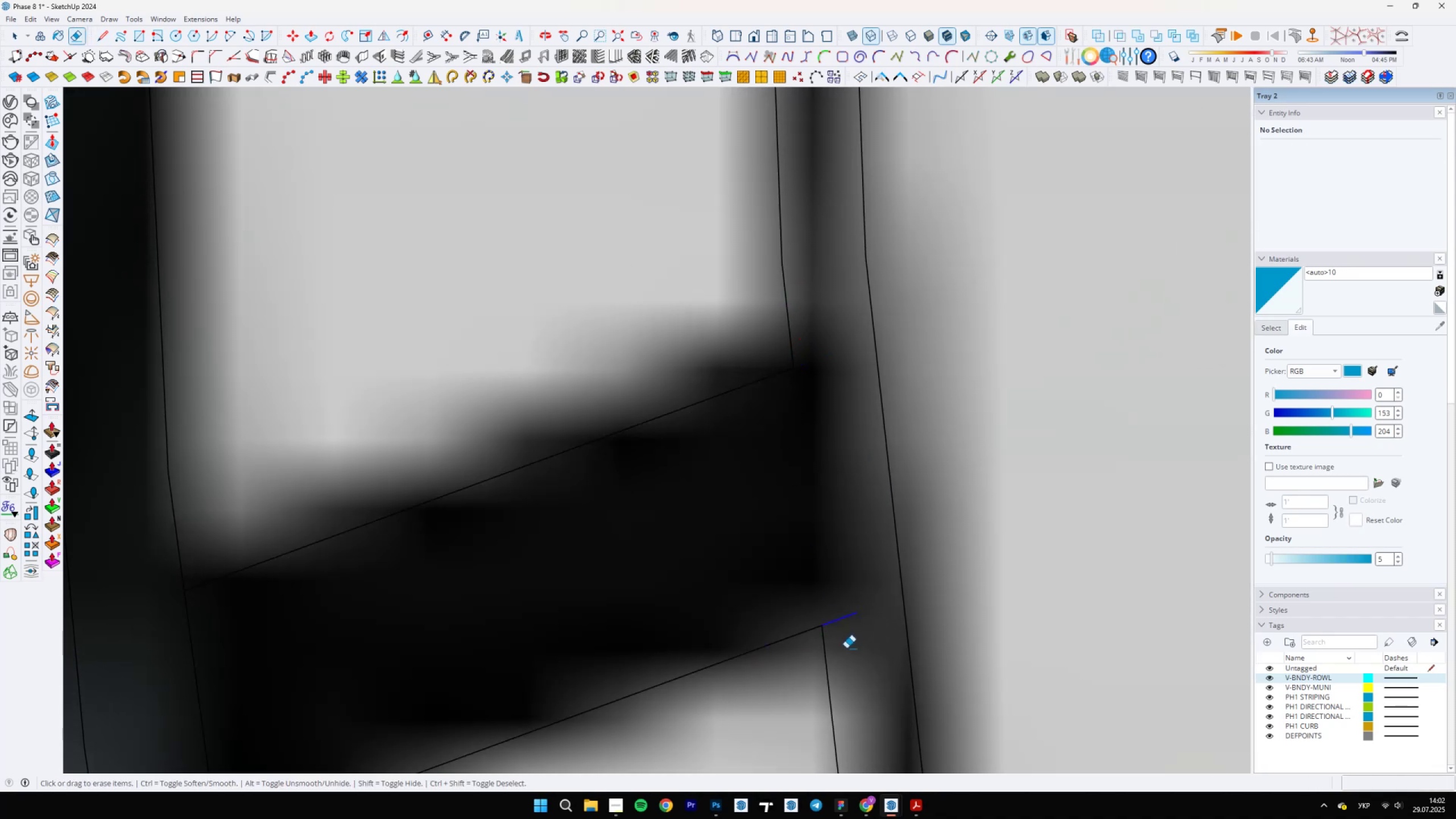 
key(Space)
 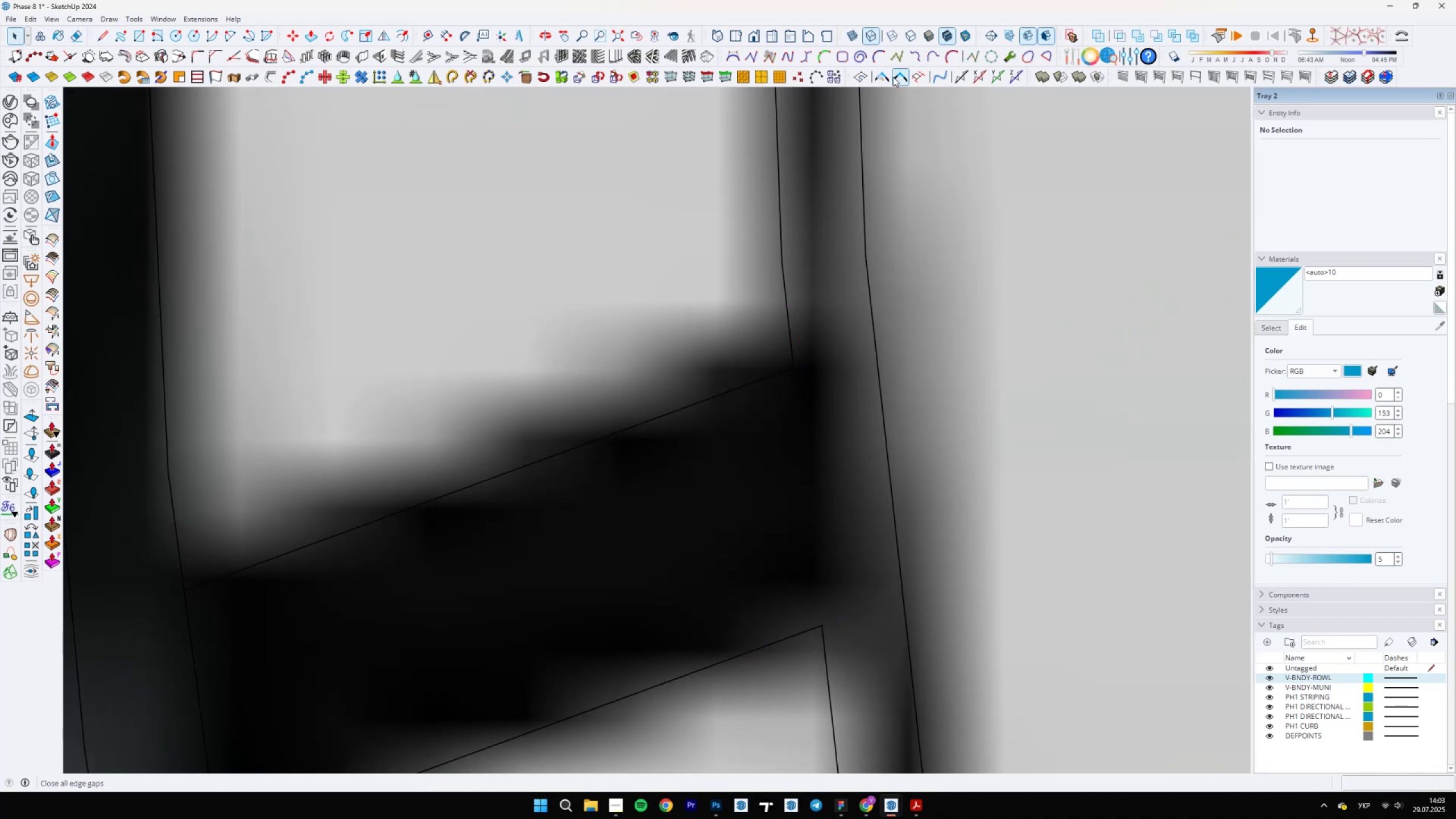 
left_click([885, 77])
 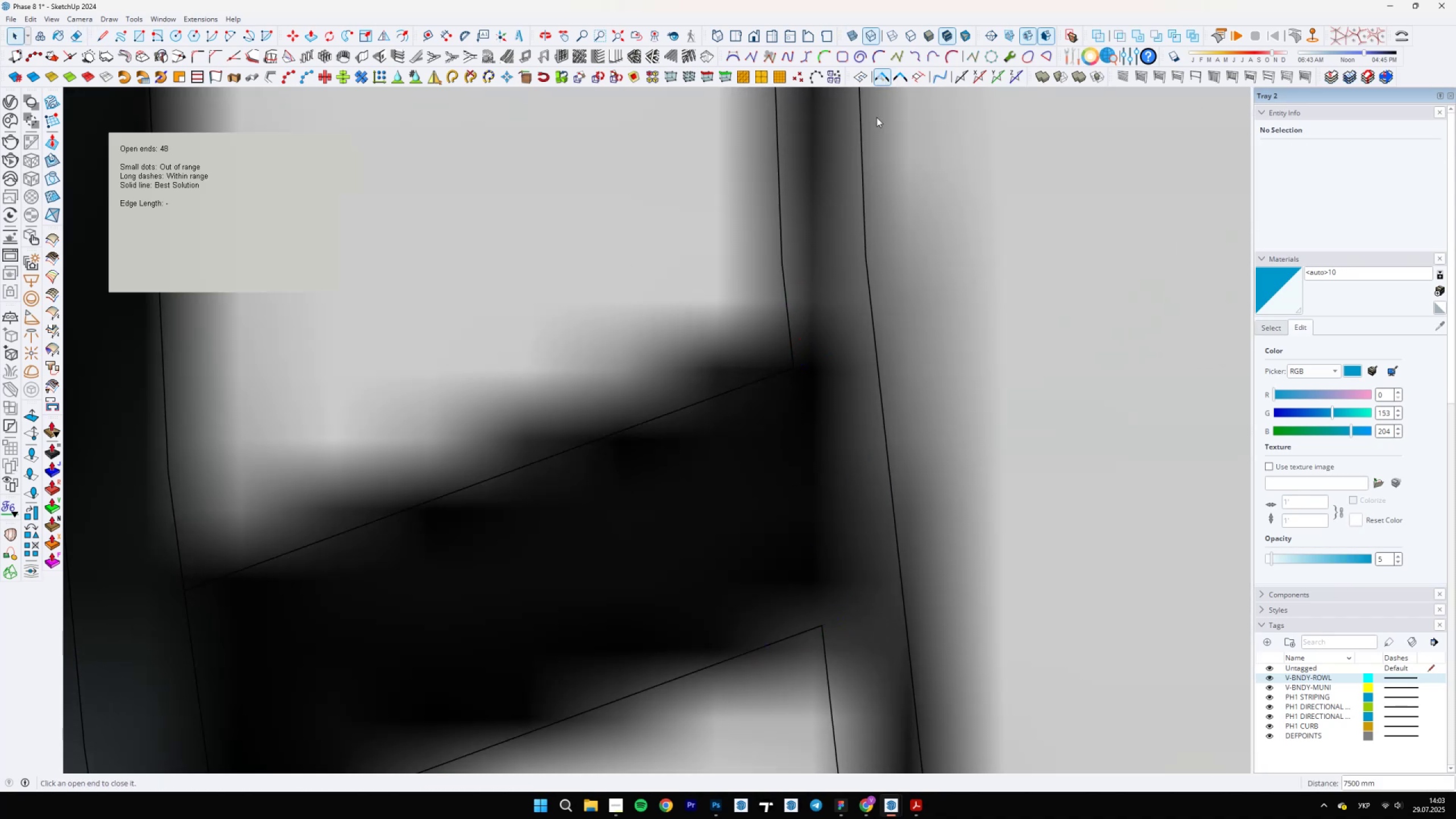 
scroll: coordinate [619, 555], scroll_direction: up, amount: 11.0
 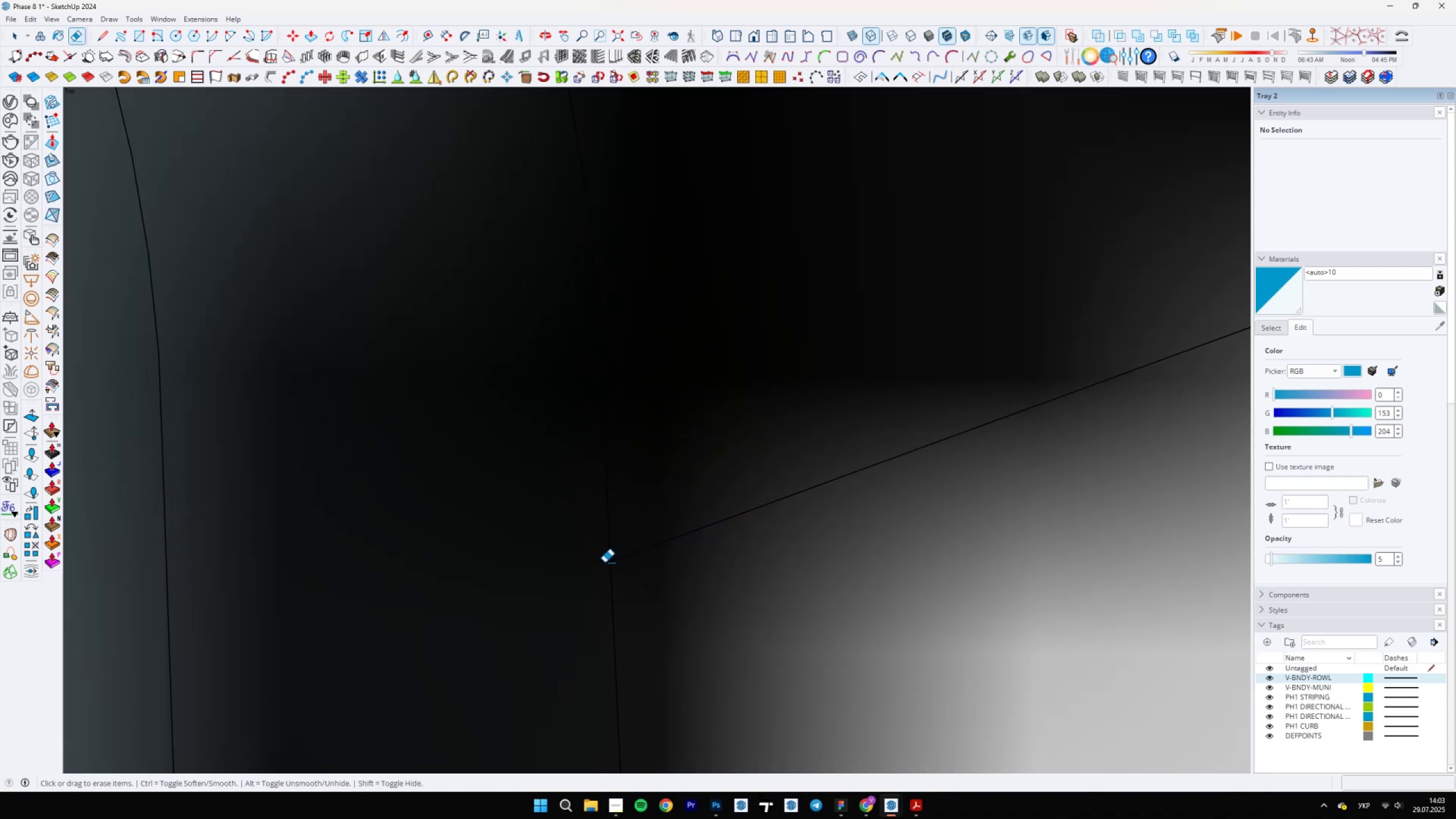 
key(E)
 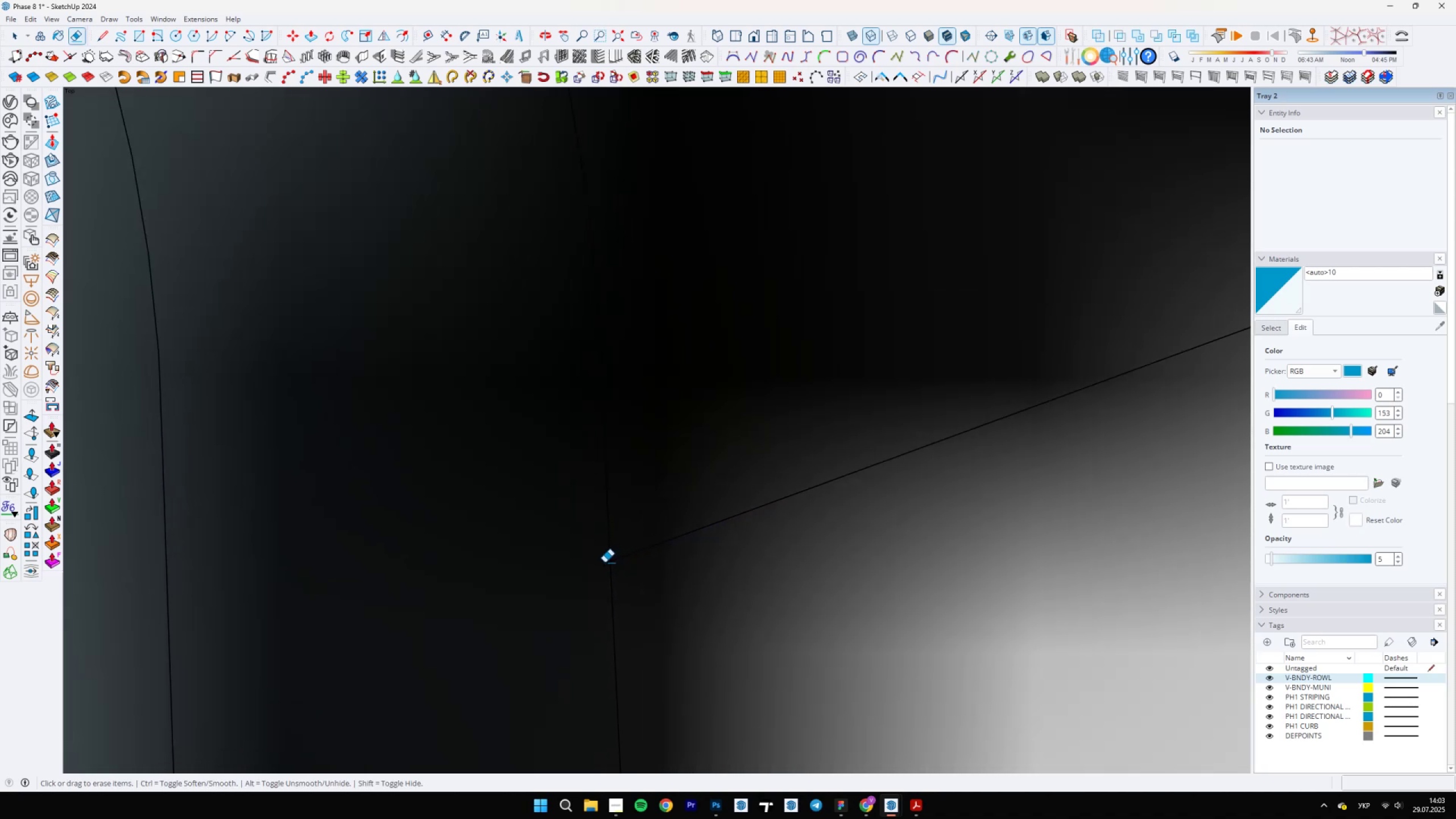 
key(Space)
 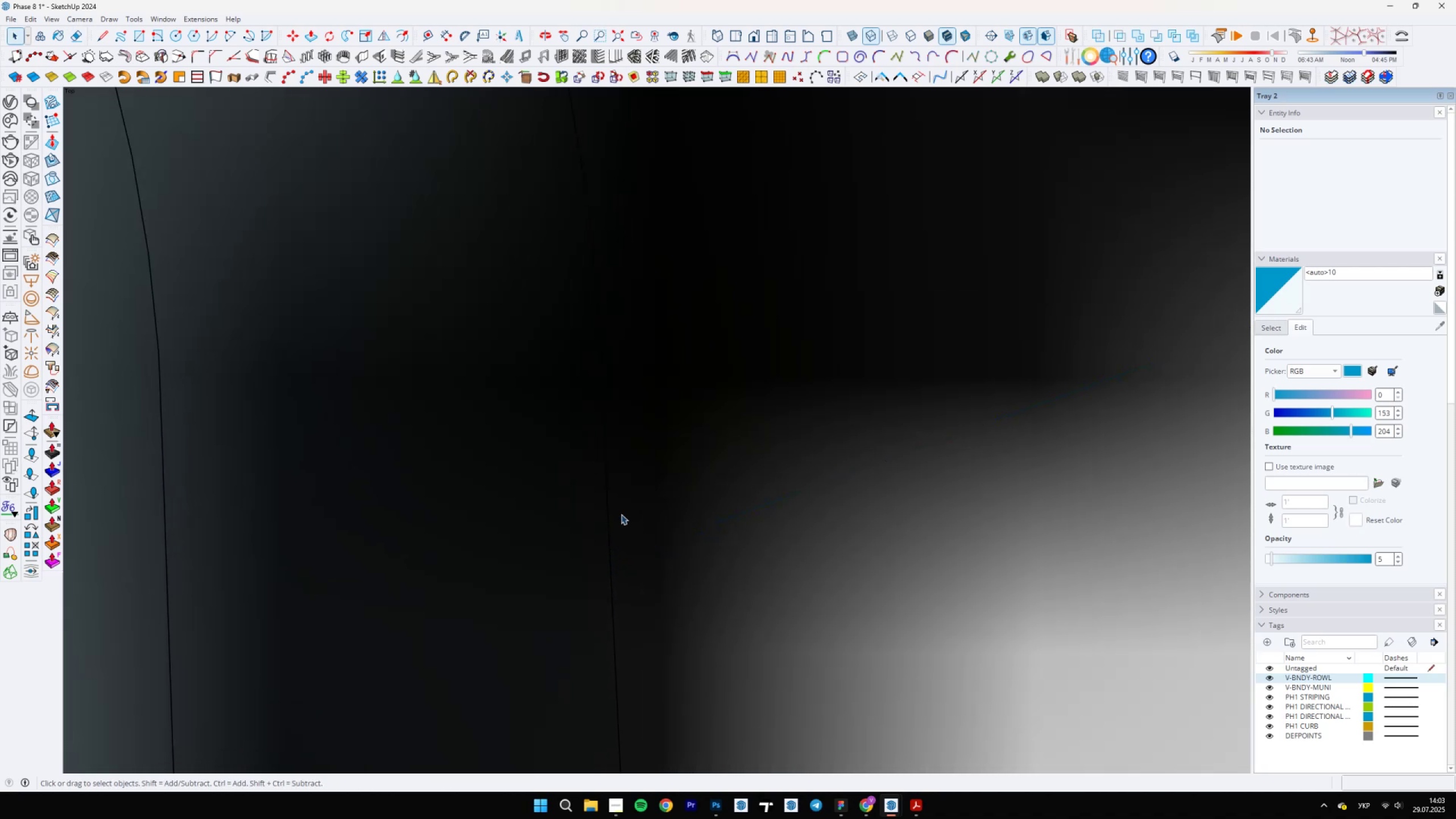 
key(Control+ControlLeft)
 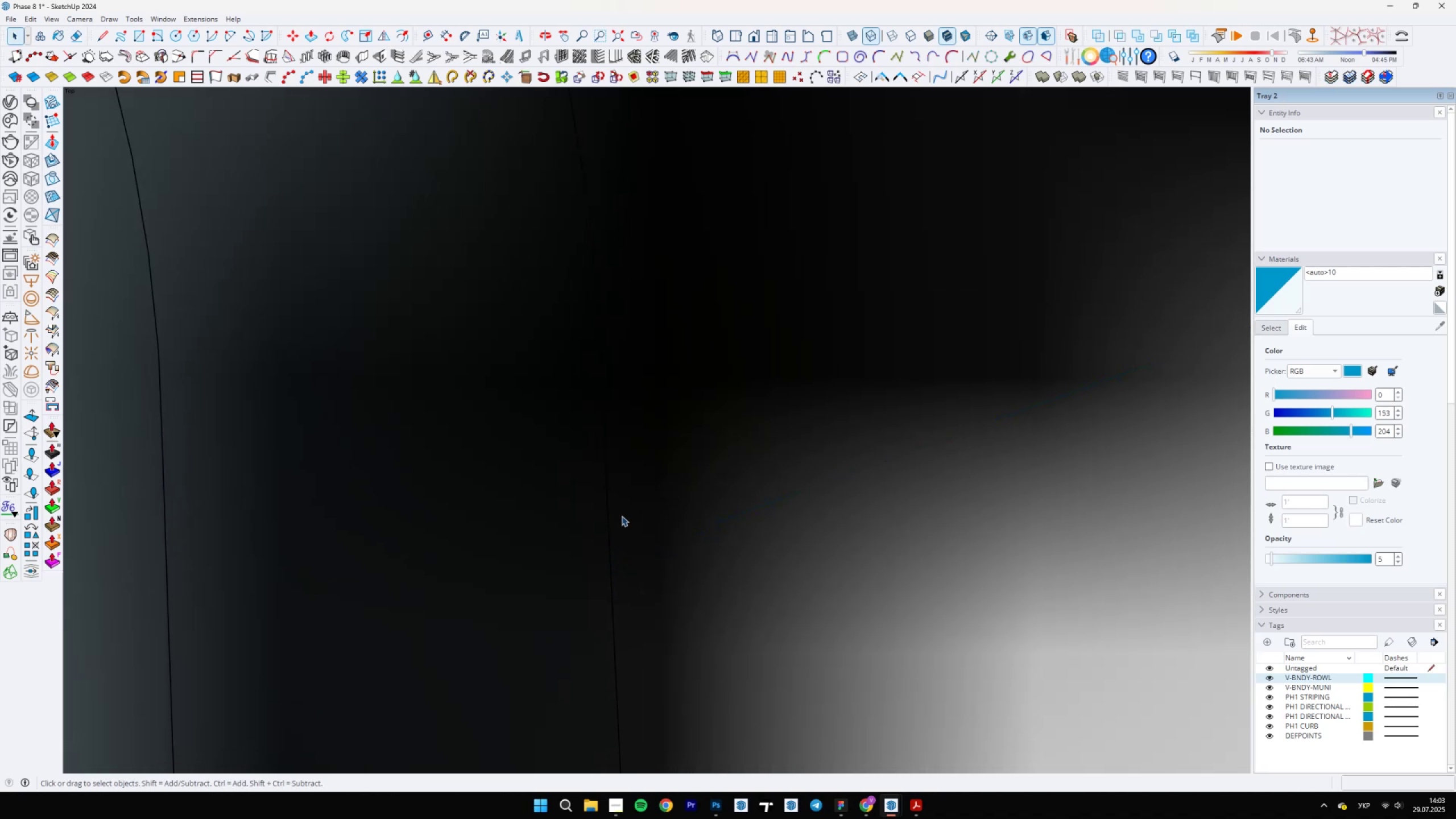 
key(Control+Z)
 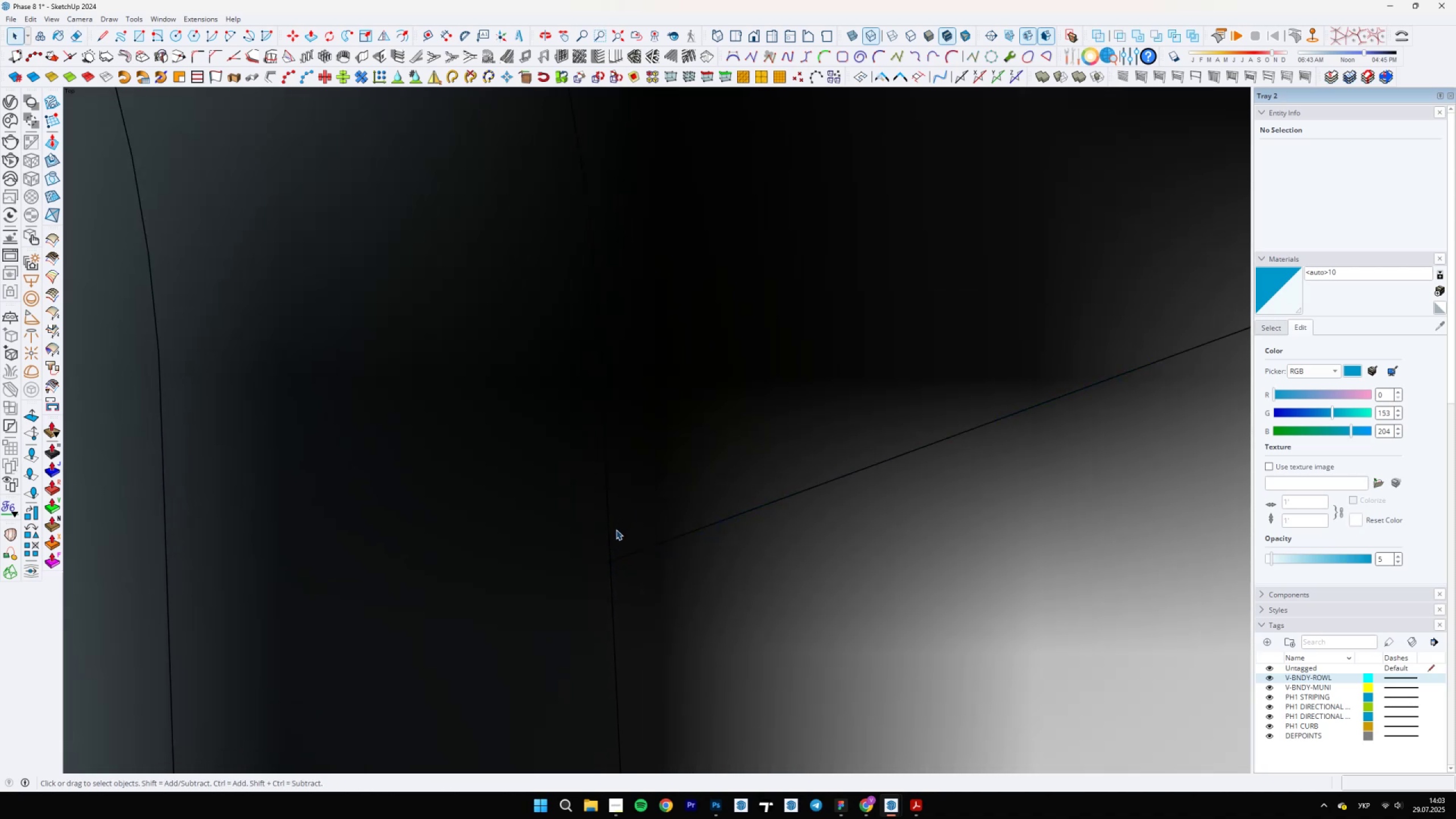 
key(L)
 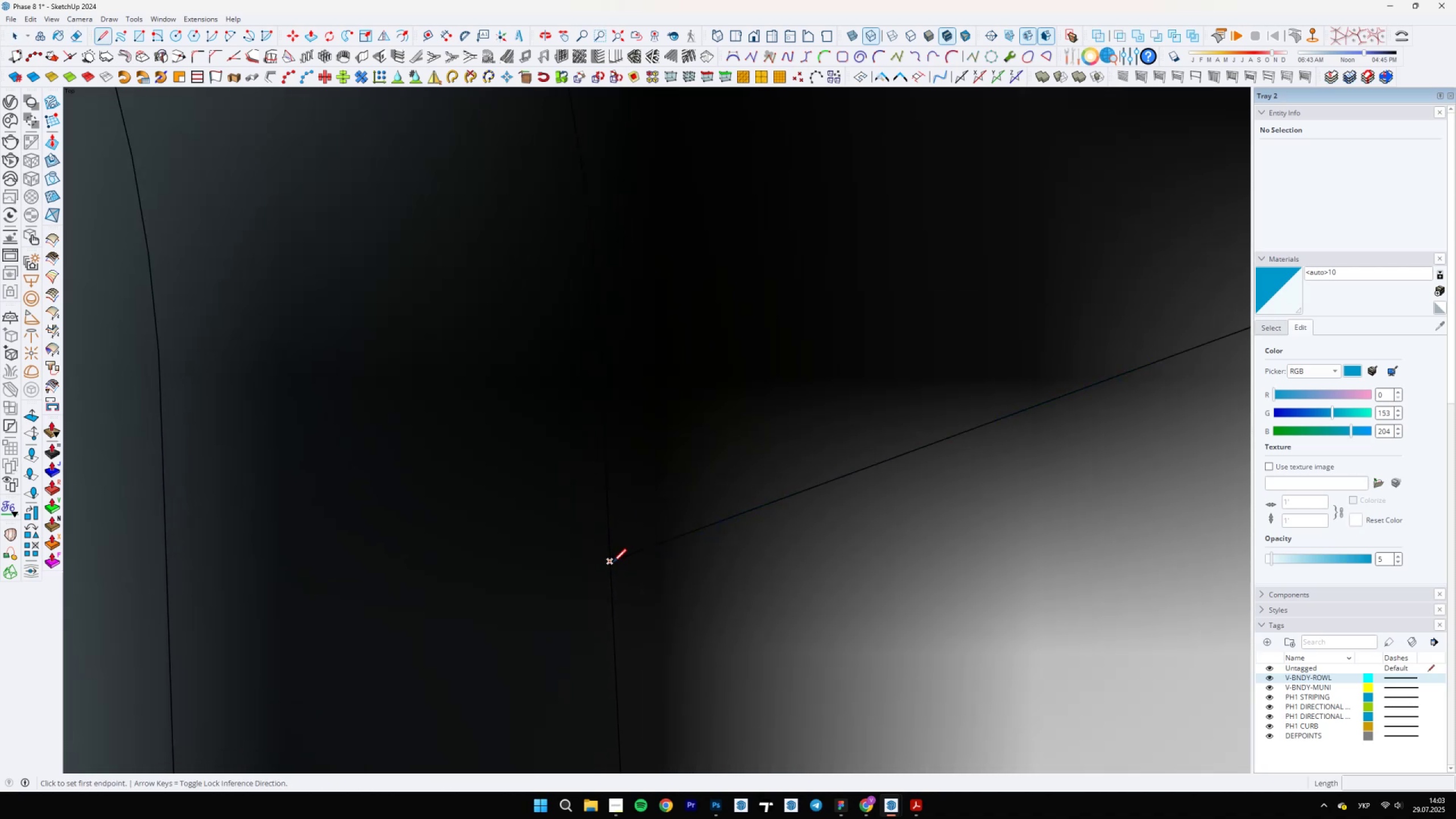 
left_click([614, 562])
 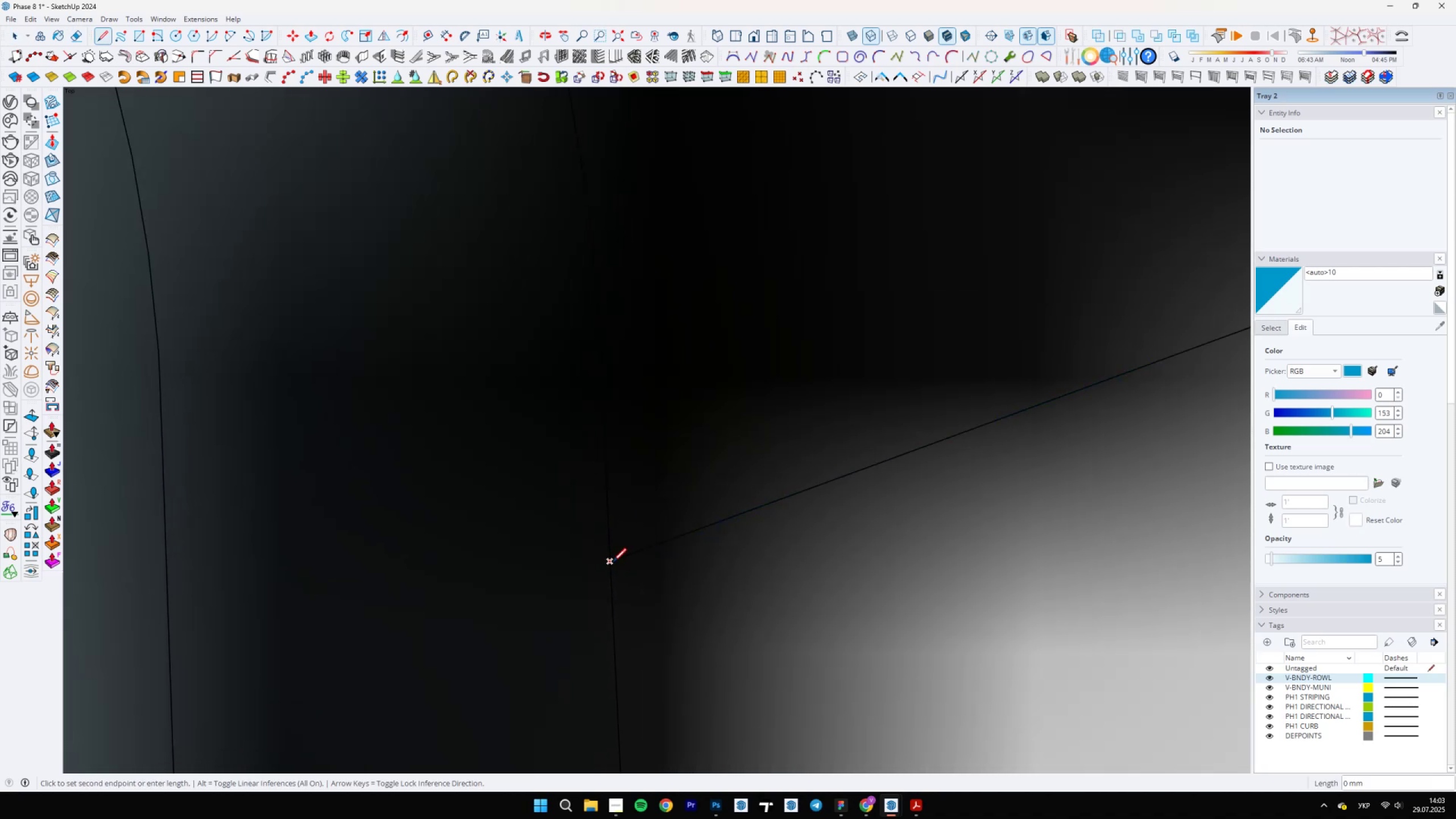 
scroll: coordinate [758, 519], scroll_direction: down, amount: 17.0
 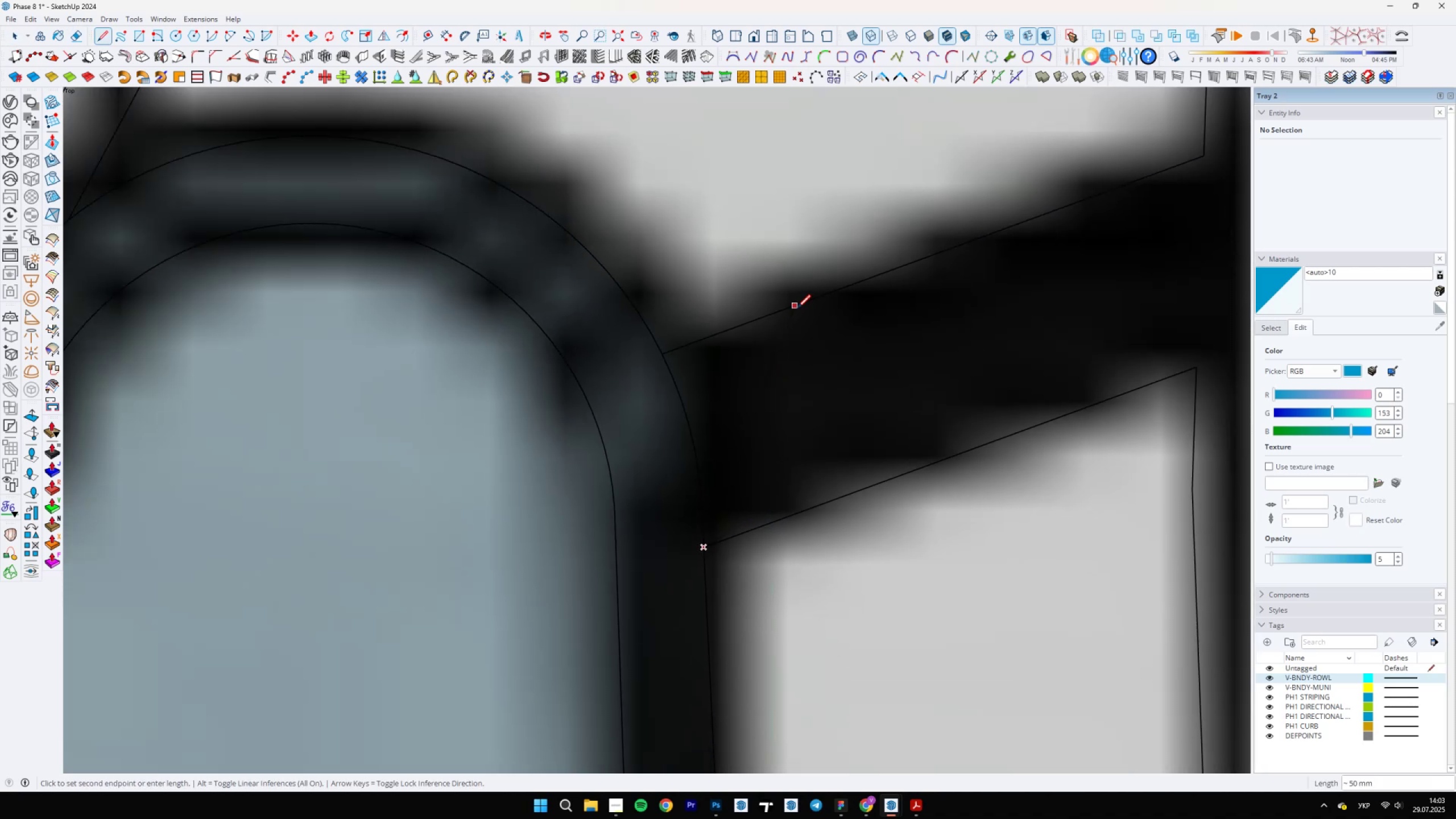 
left_click([800, 305])
 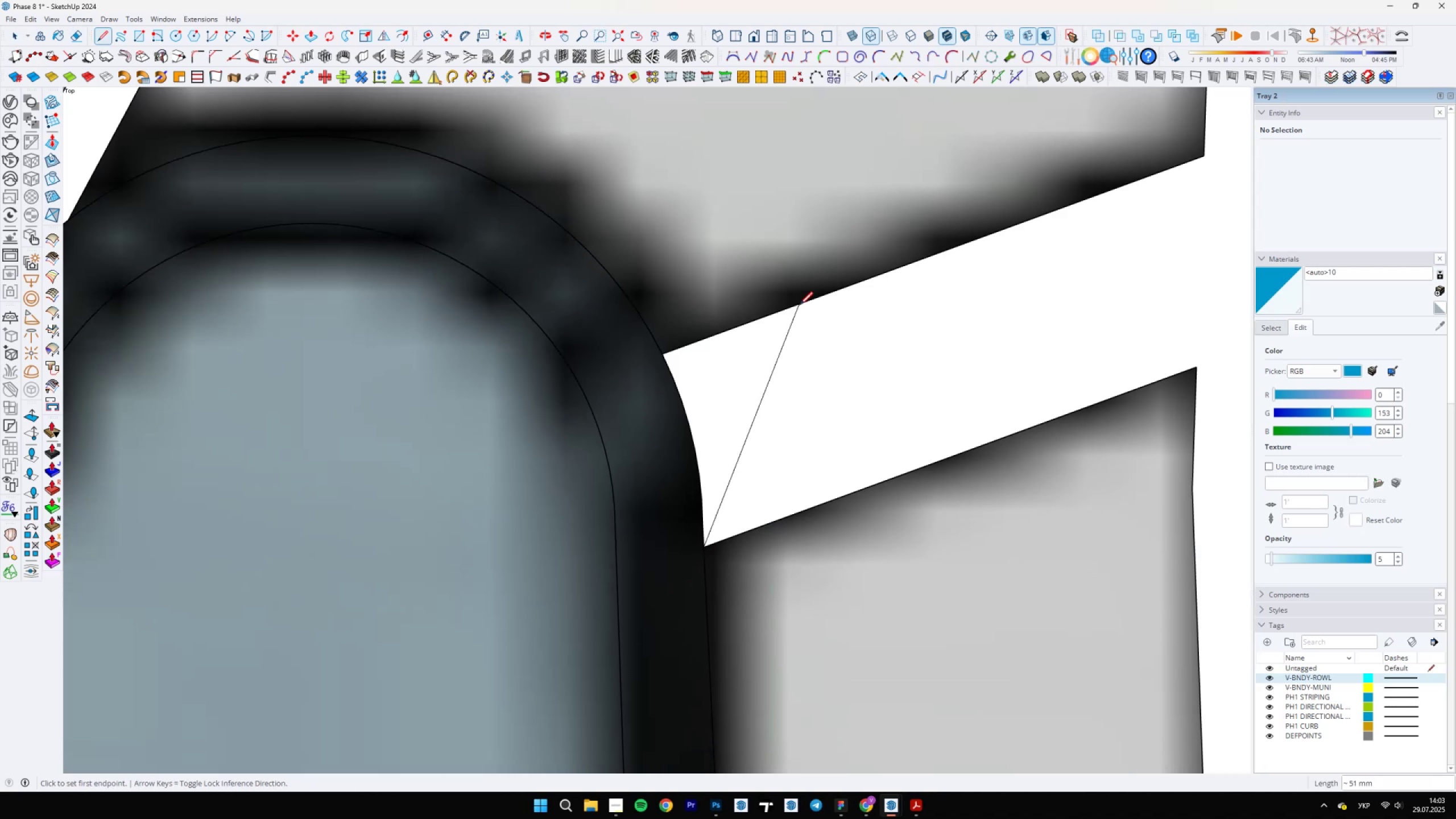 
key(E)
 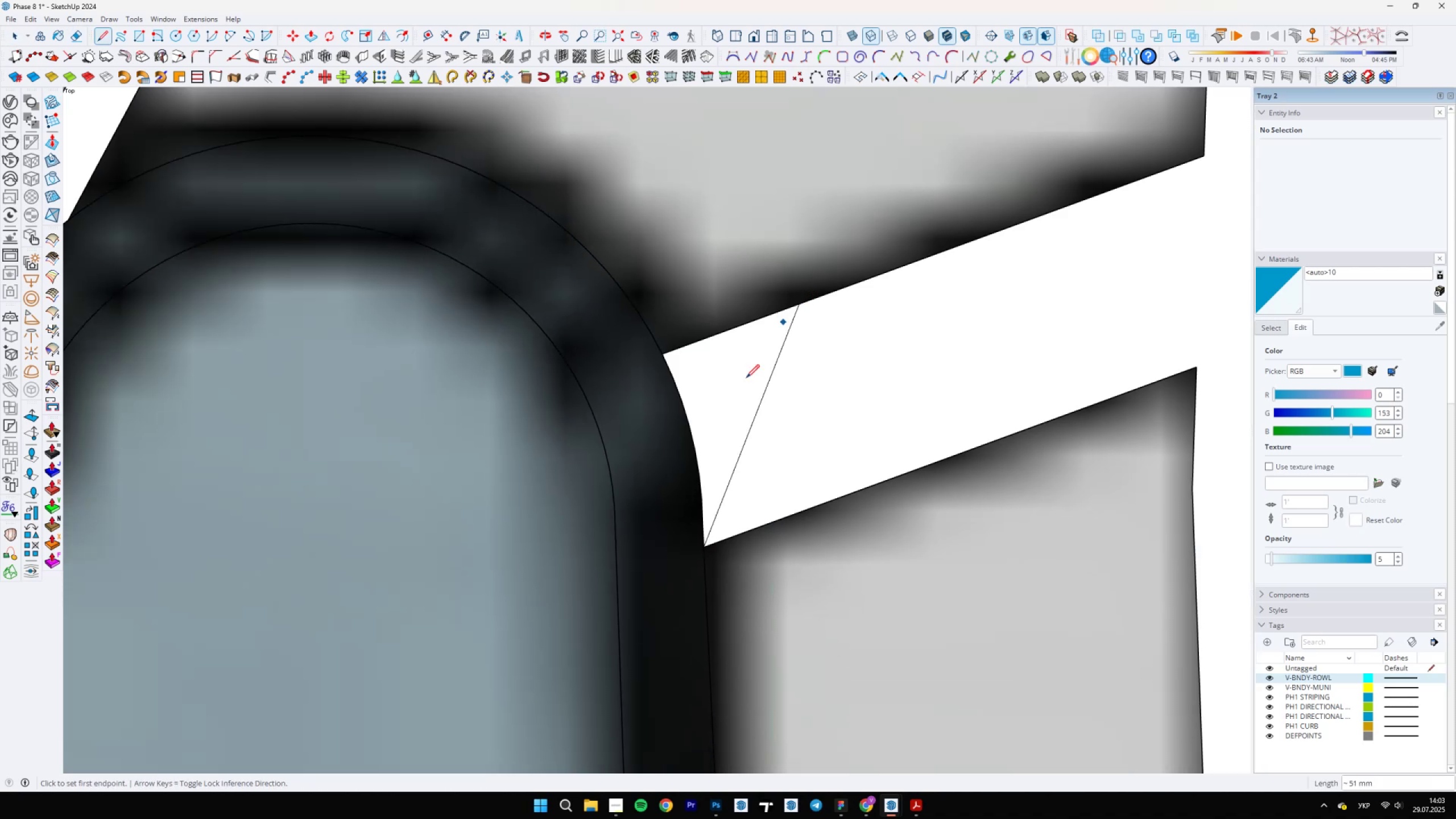 
scroll: coordinate [704, 580], scroll_direction: up, amount: 14.0
 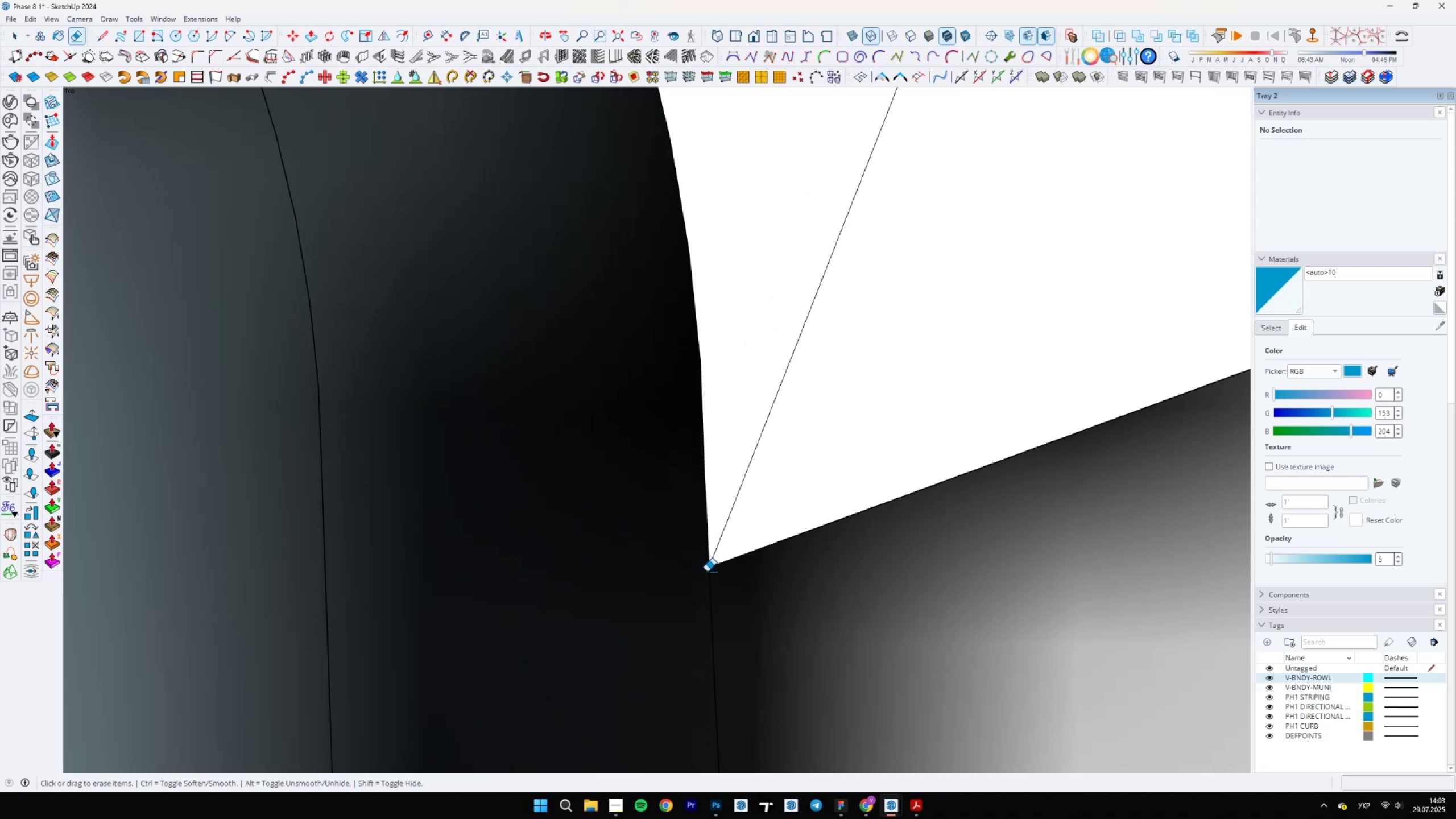 
left_click_drag(start_coordinate=[702, 566], to_coordinate=[705, 571])
 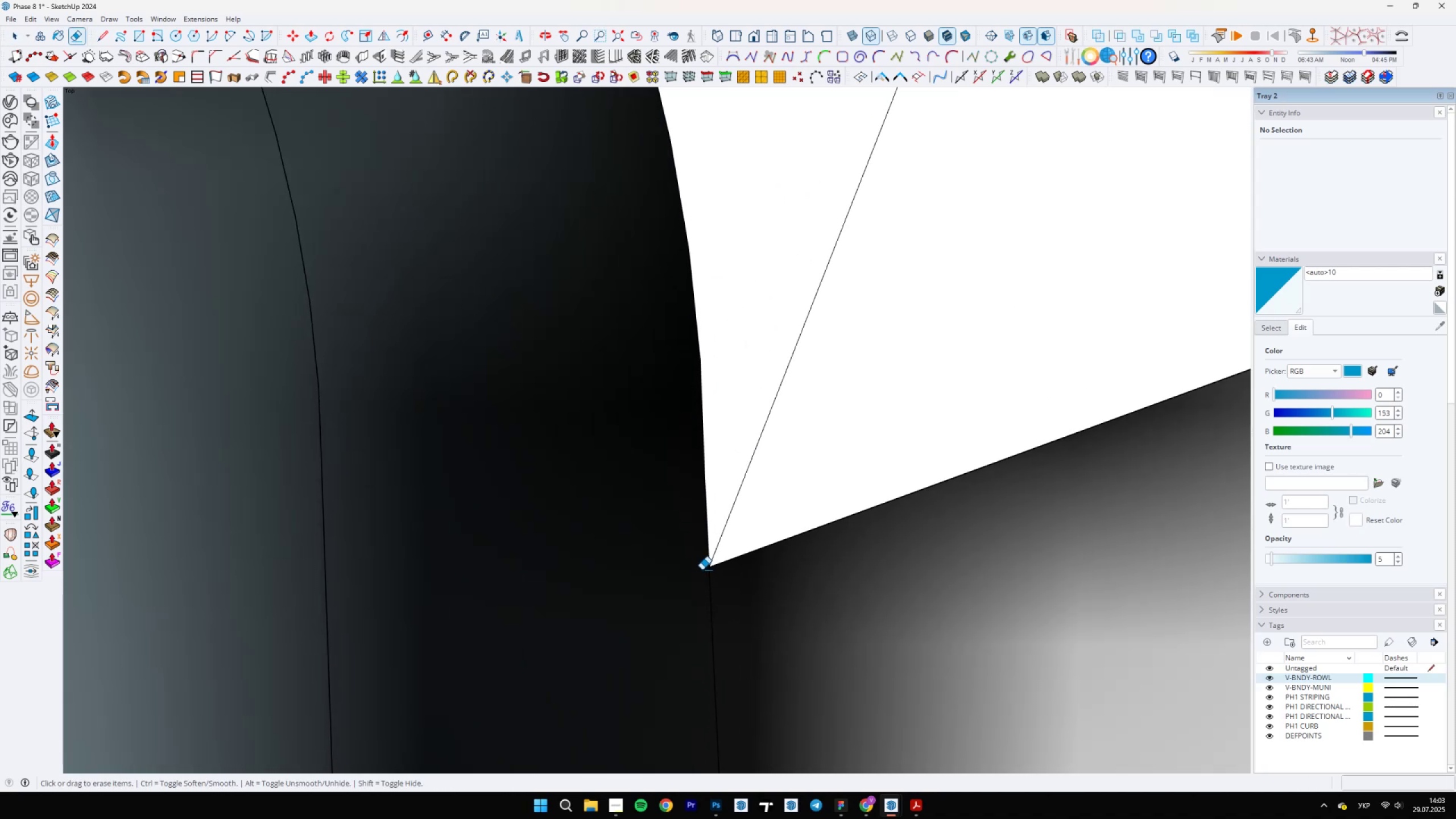 
scroll: coordinate [723, 570], scroll_direction: up, amount: 34.0
 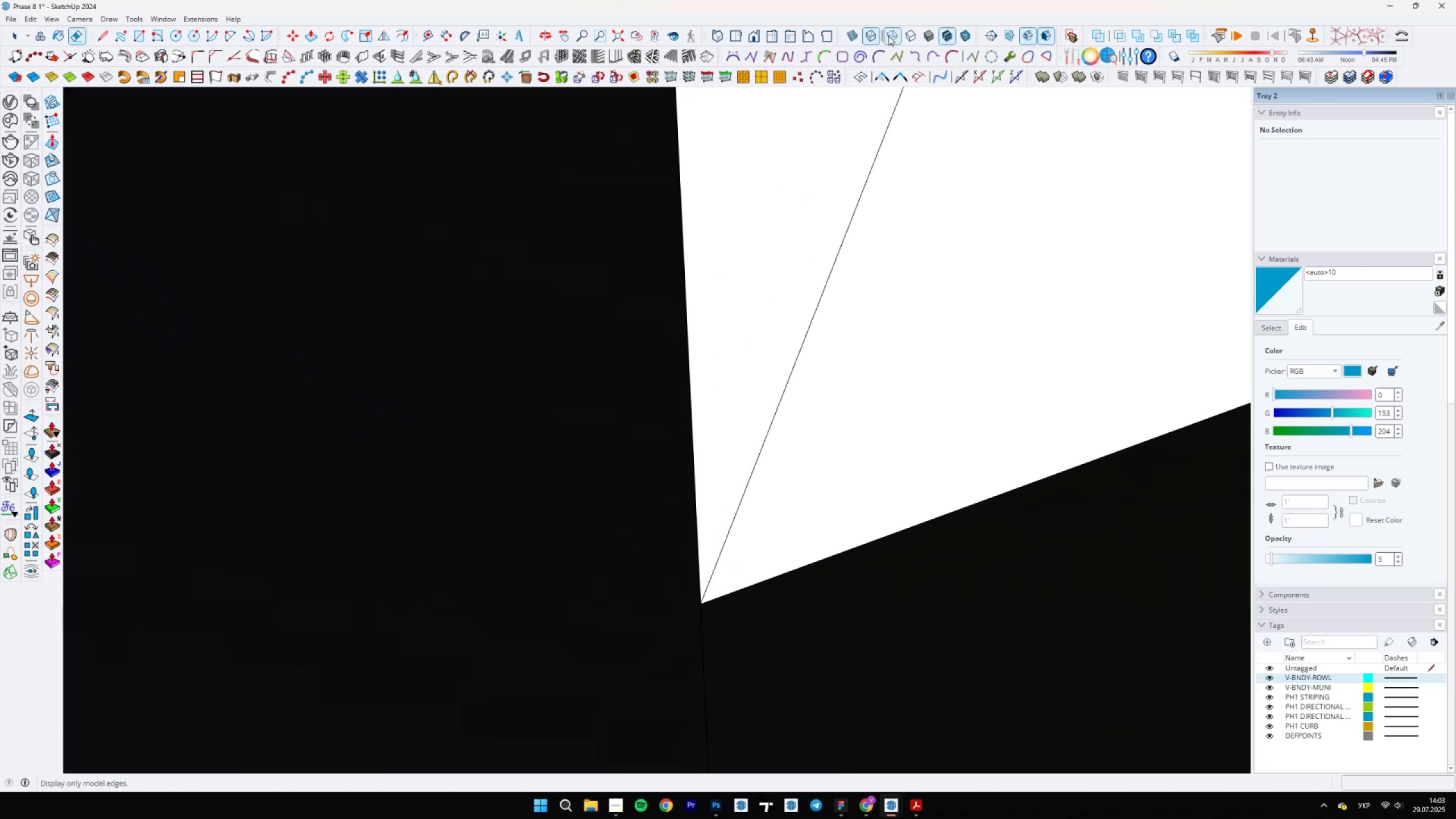 
left_click([882, 75])
 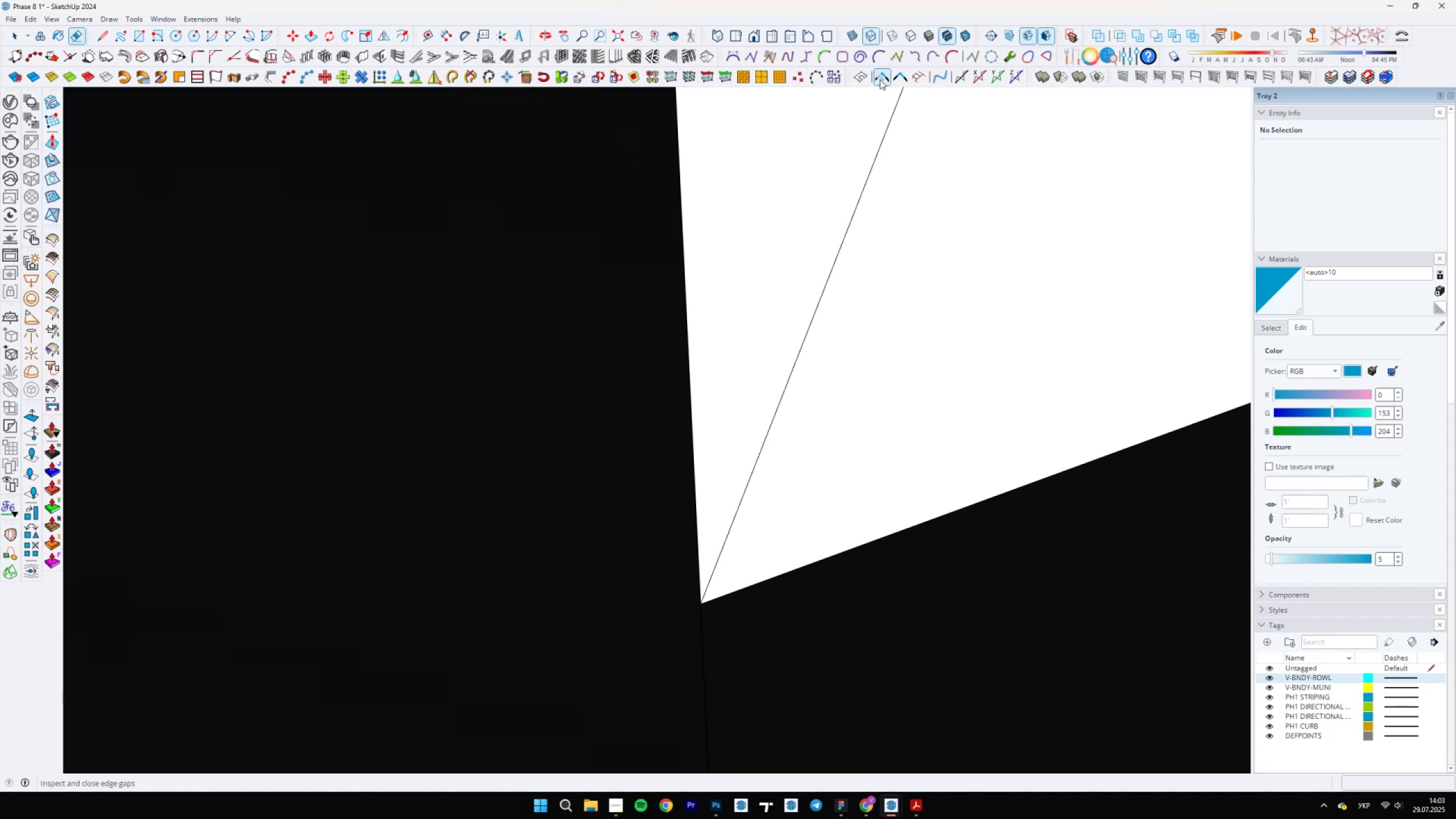 
scroll: coordinate [712, 551], scroll_direction: down, amount: 79.0
 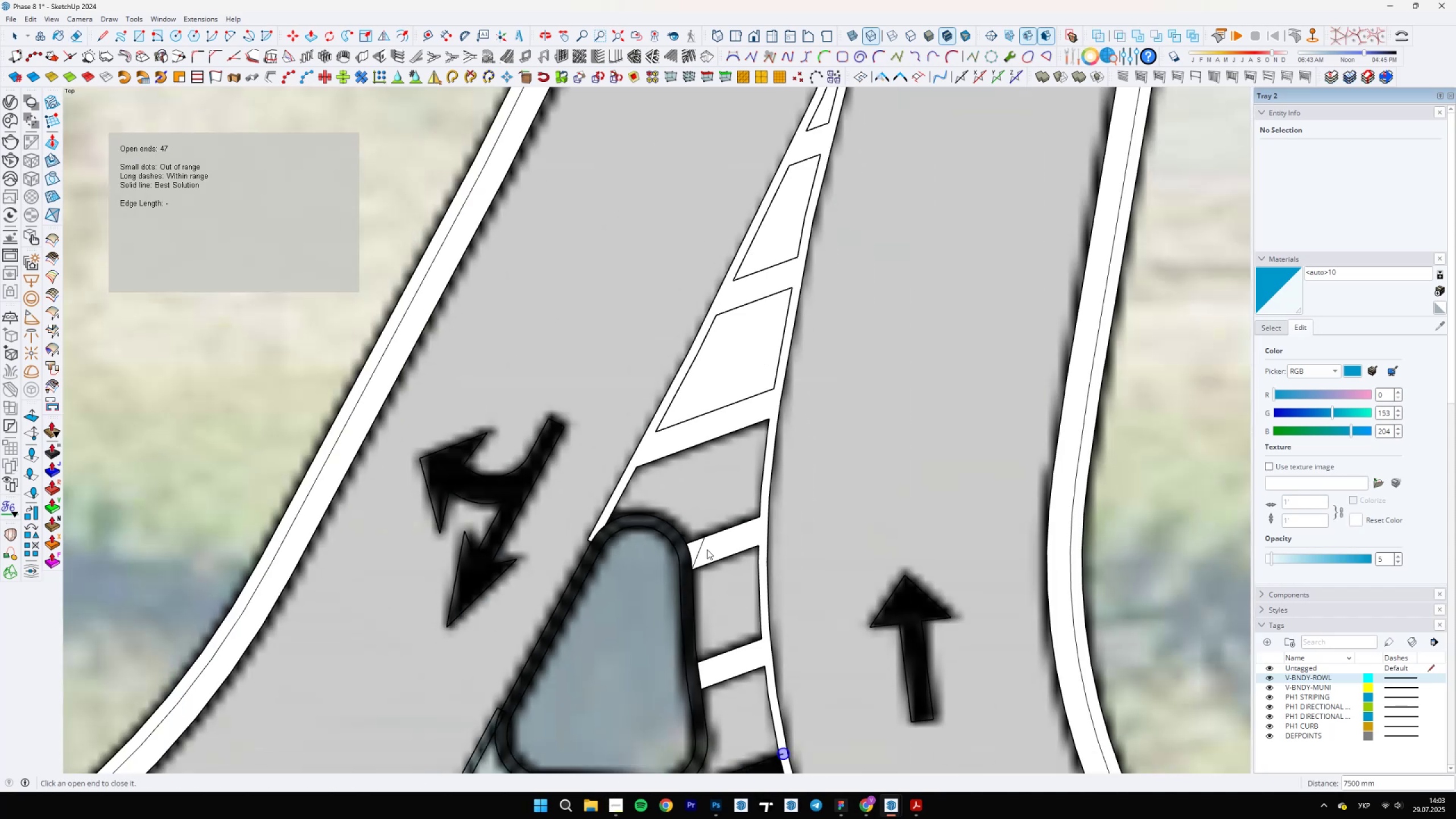 
key(E)
 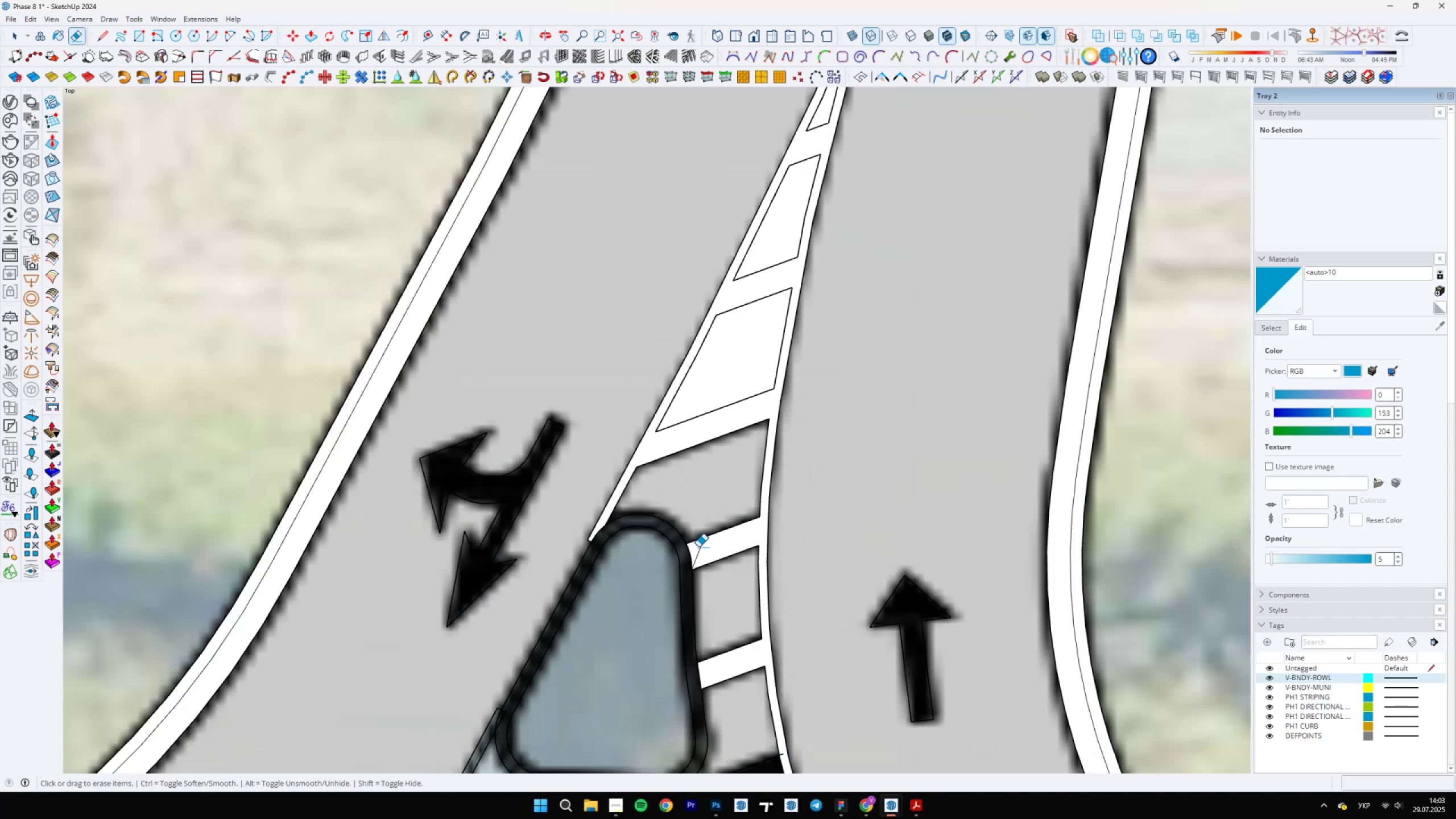 
left_click_drag(start_coordinate=[698, 547], to_coordinate=[702, 559])
 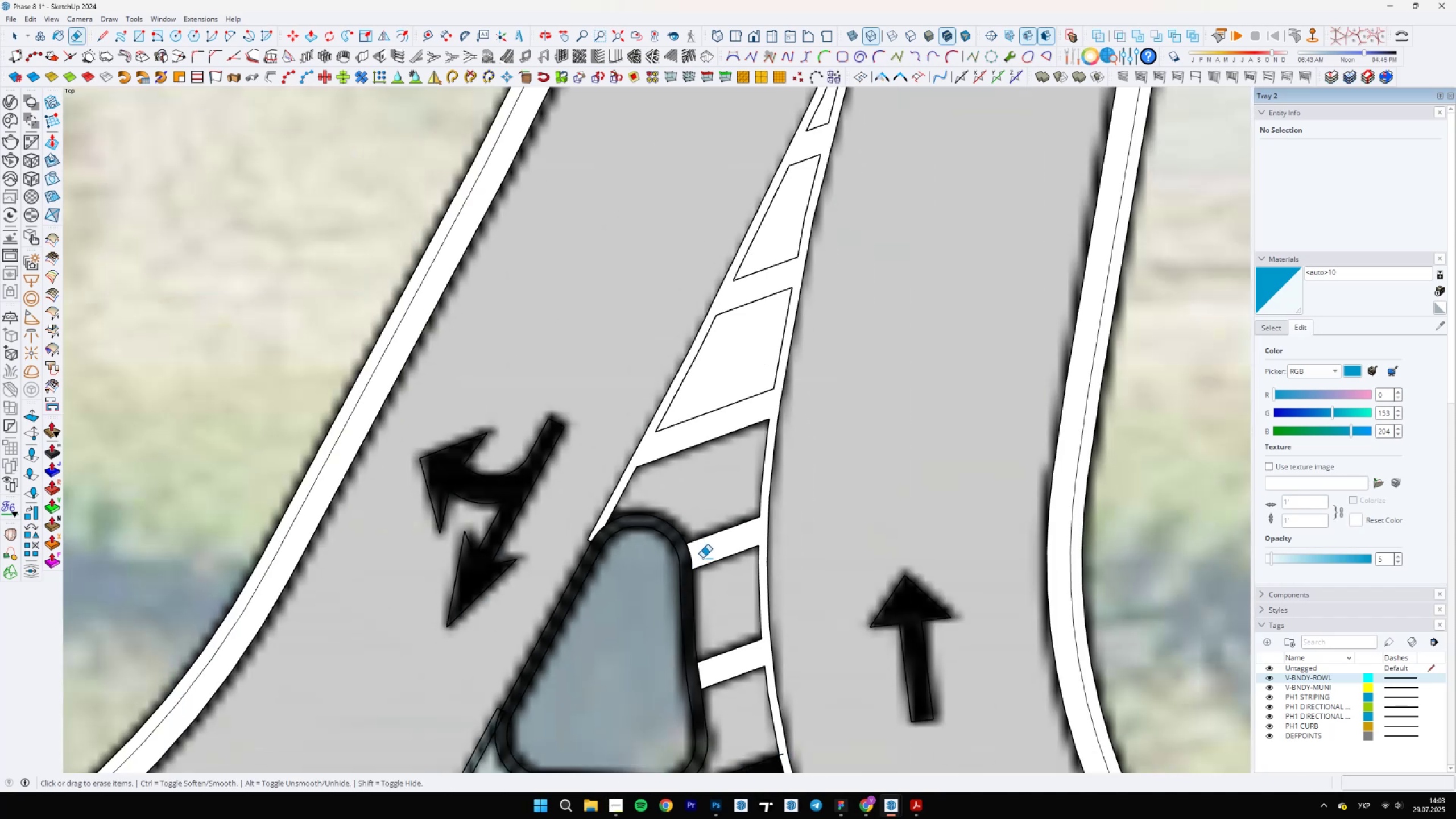 
scroll: coordinate [705, 448], scroll_direction: down, amount: 7.0
 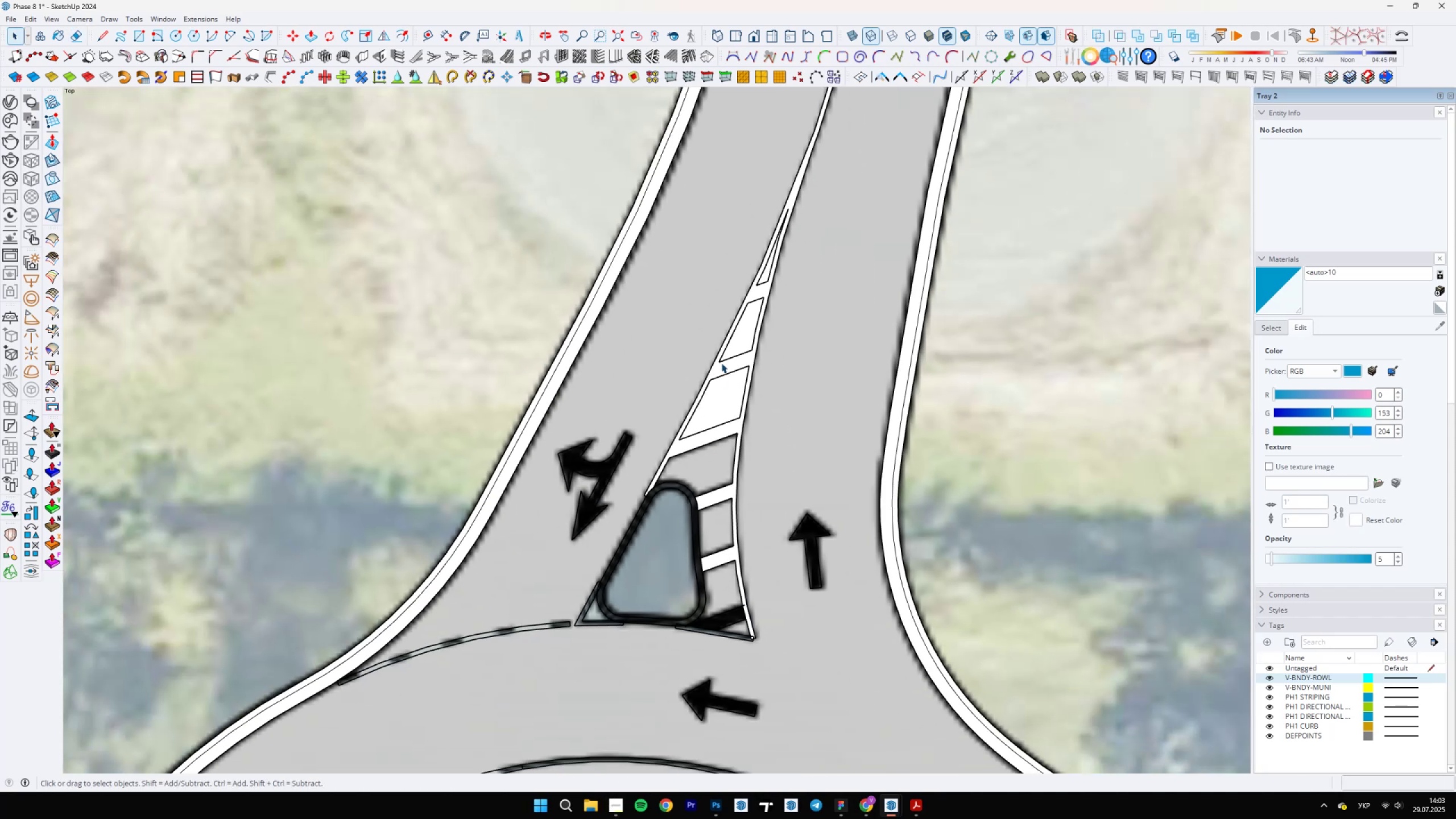 
key(Space)
 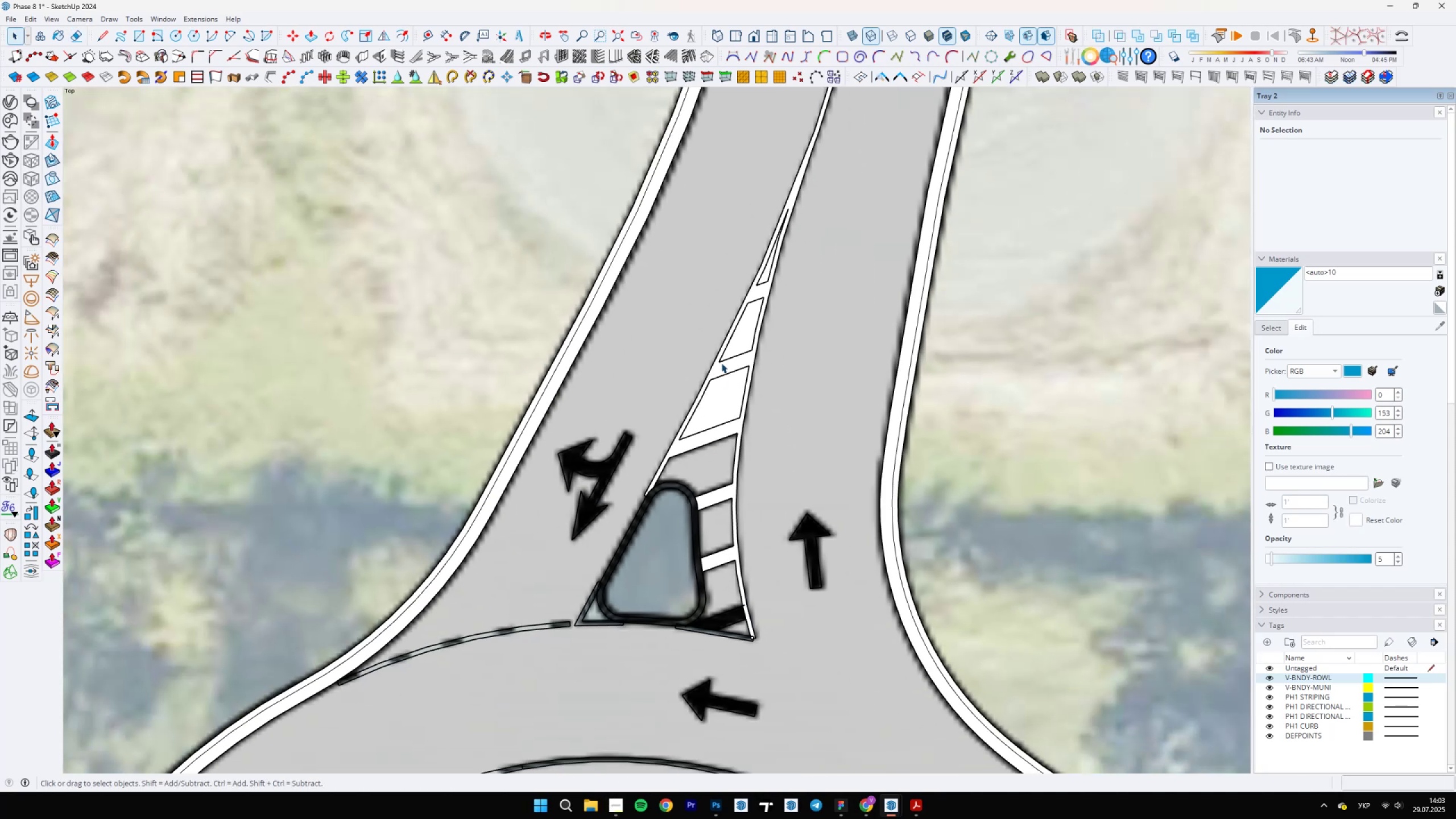 
left_click([730, 390])
 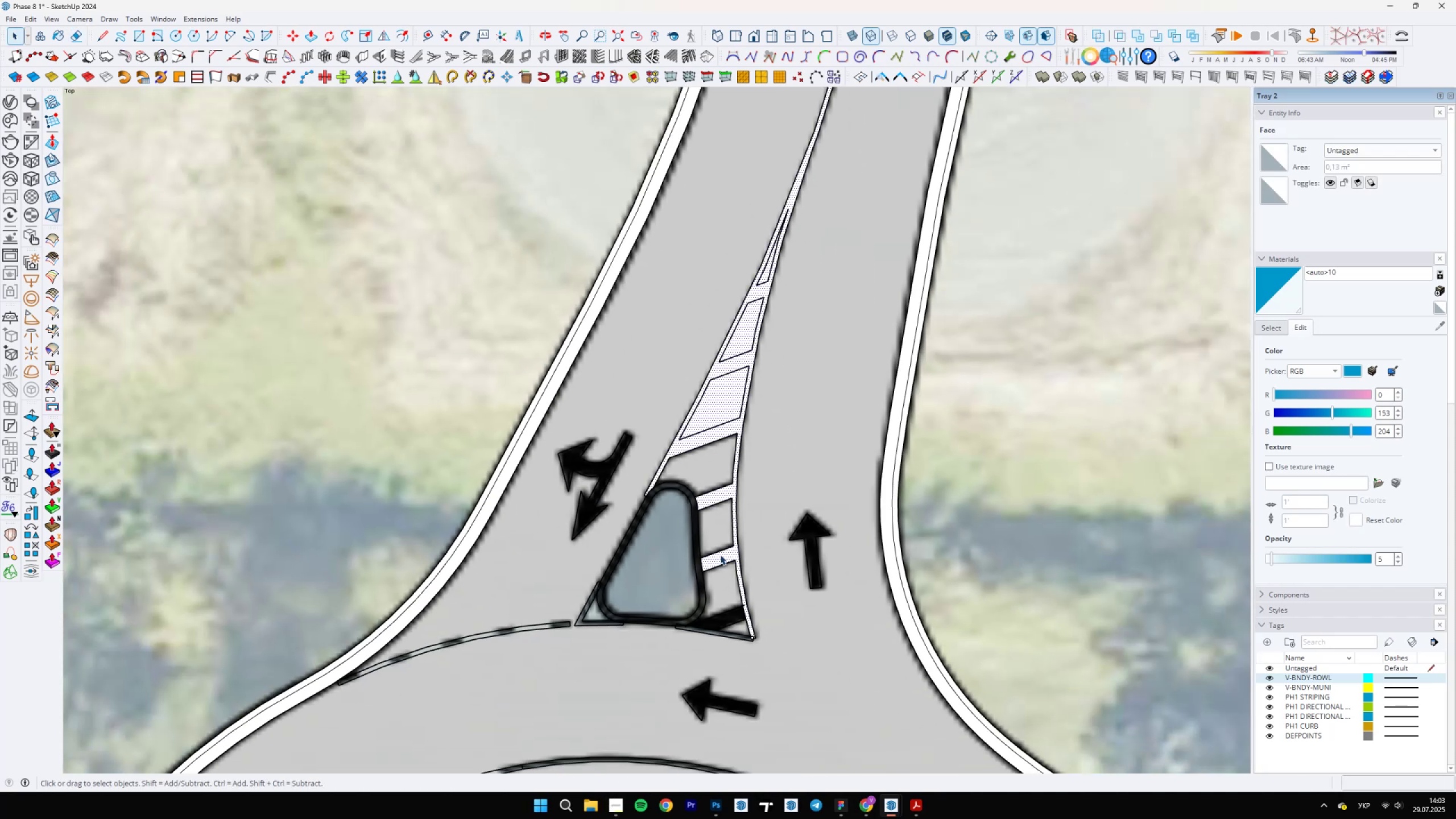 
scroll: coordinate [748, 627], scroll_direction: up, amount: 19.0
 